 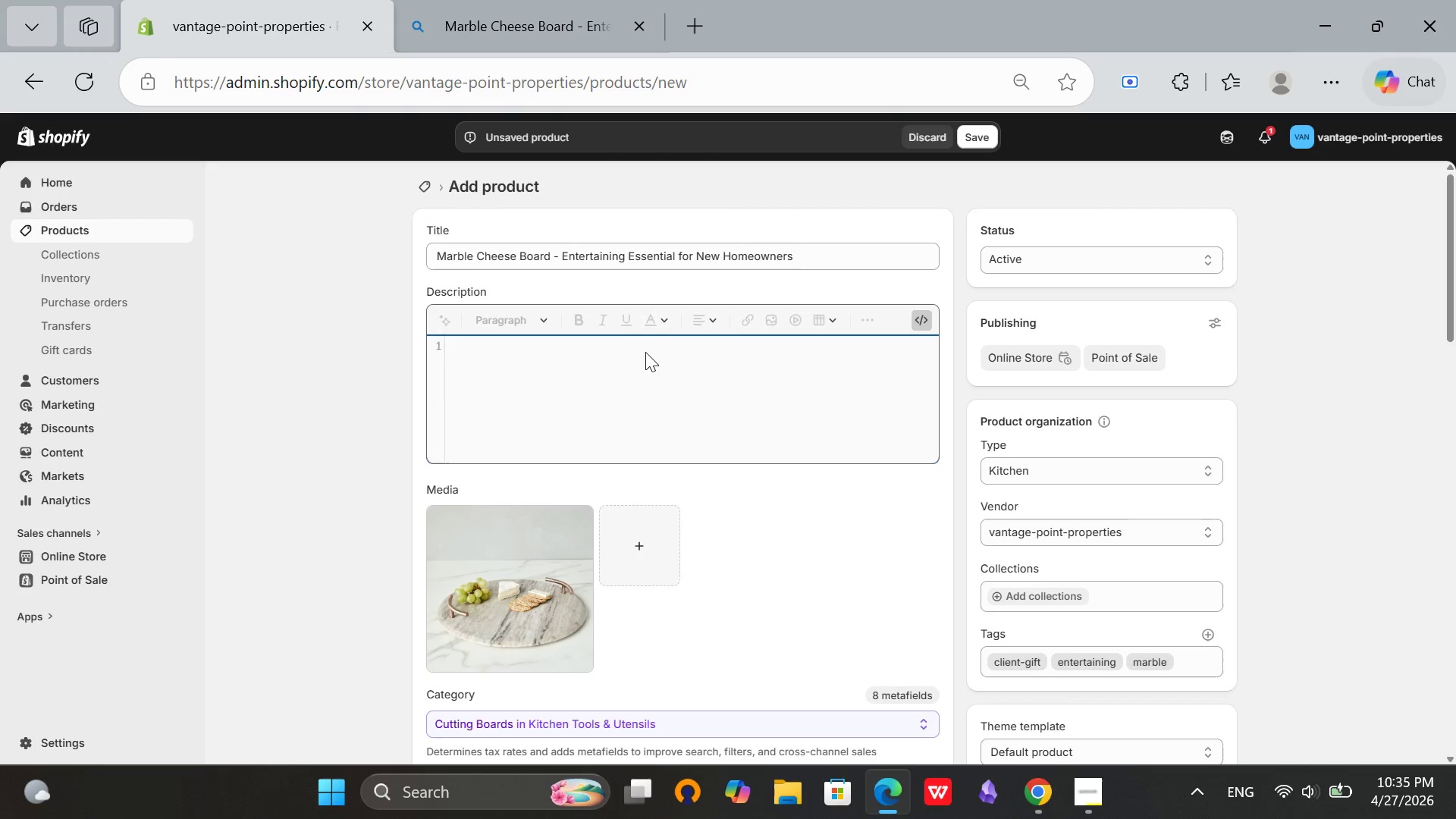 
type(<H3)
 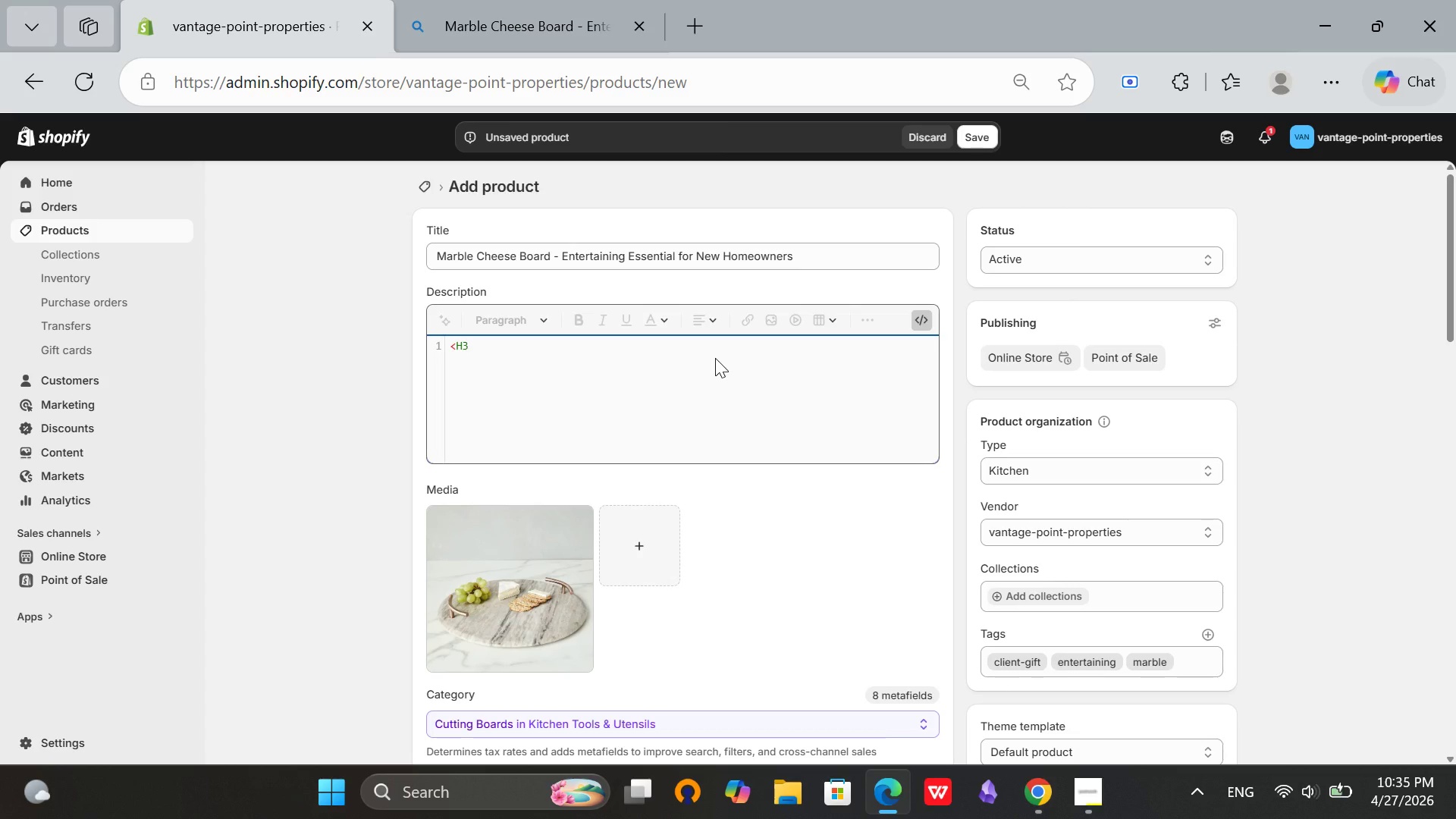 
key(Shift+ShiftRight)
 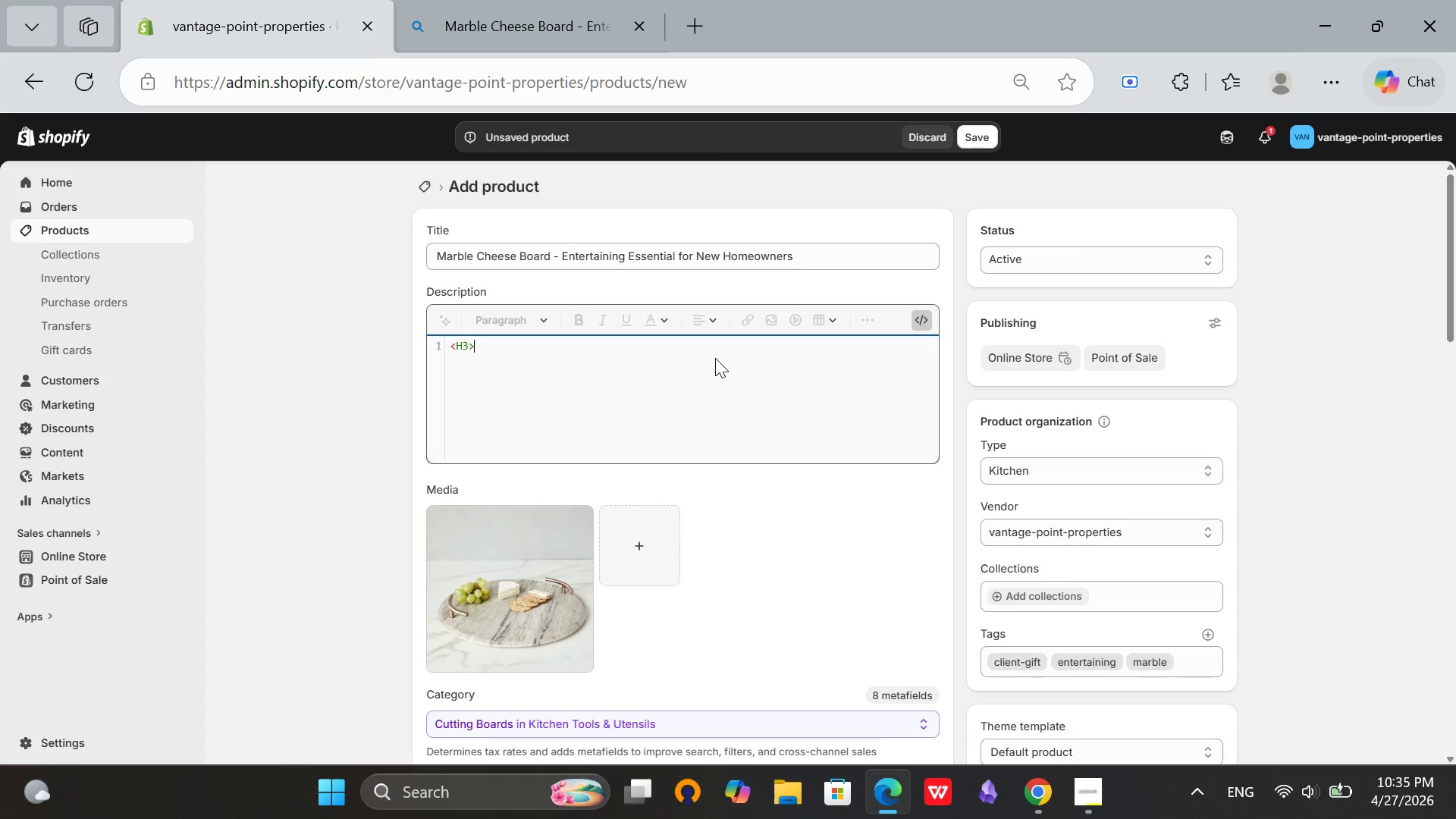 
key(Shift+Period)
 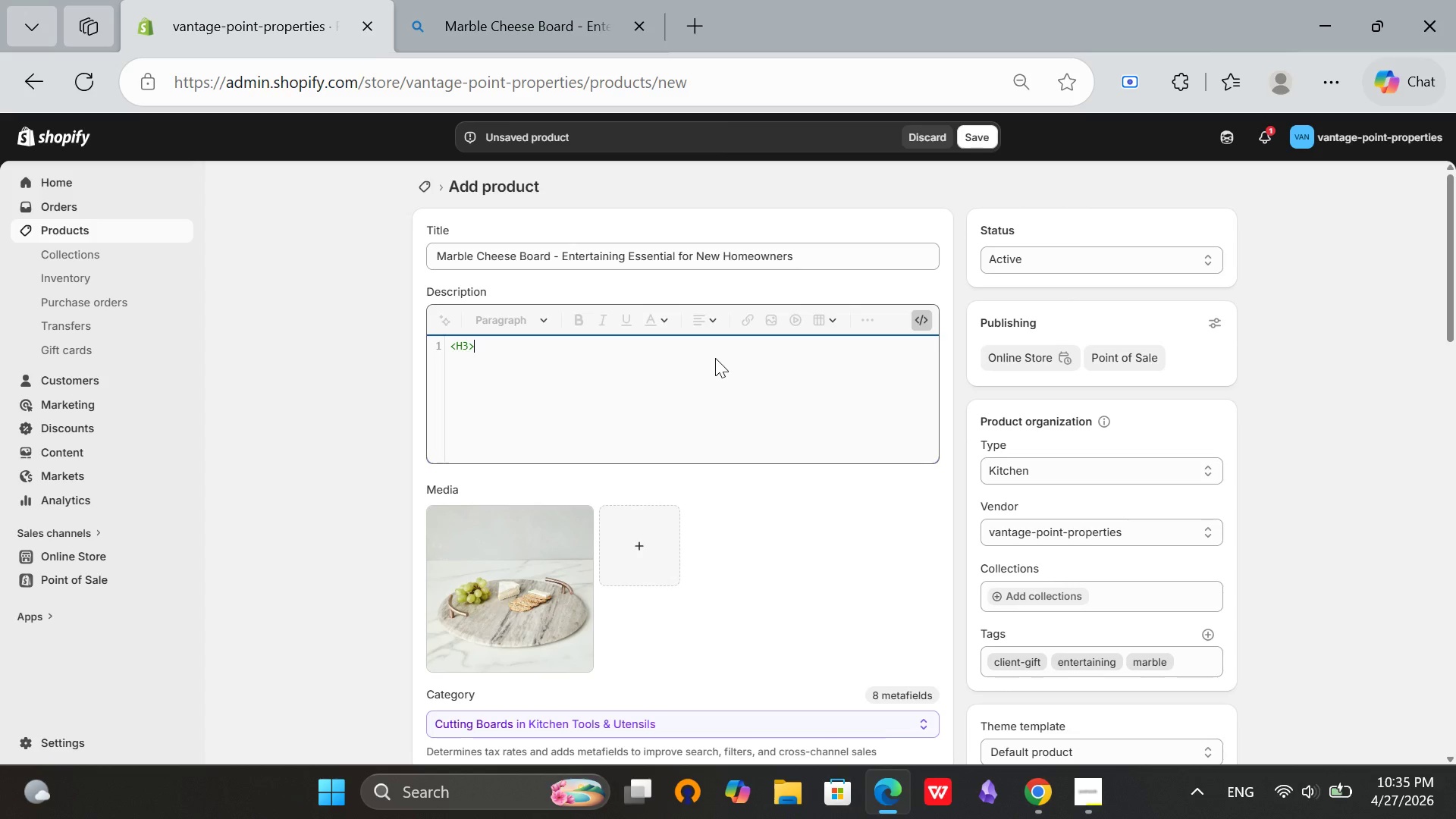 
key(ArrowLeft)
 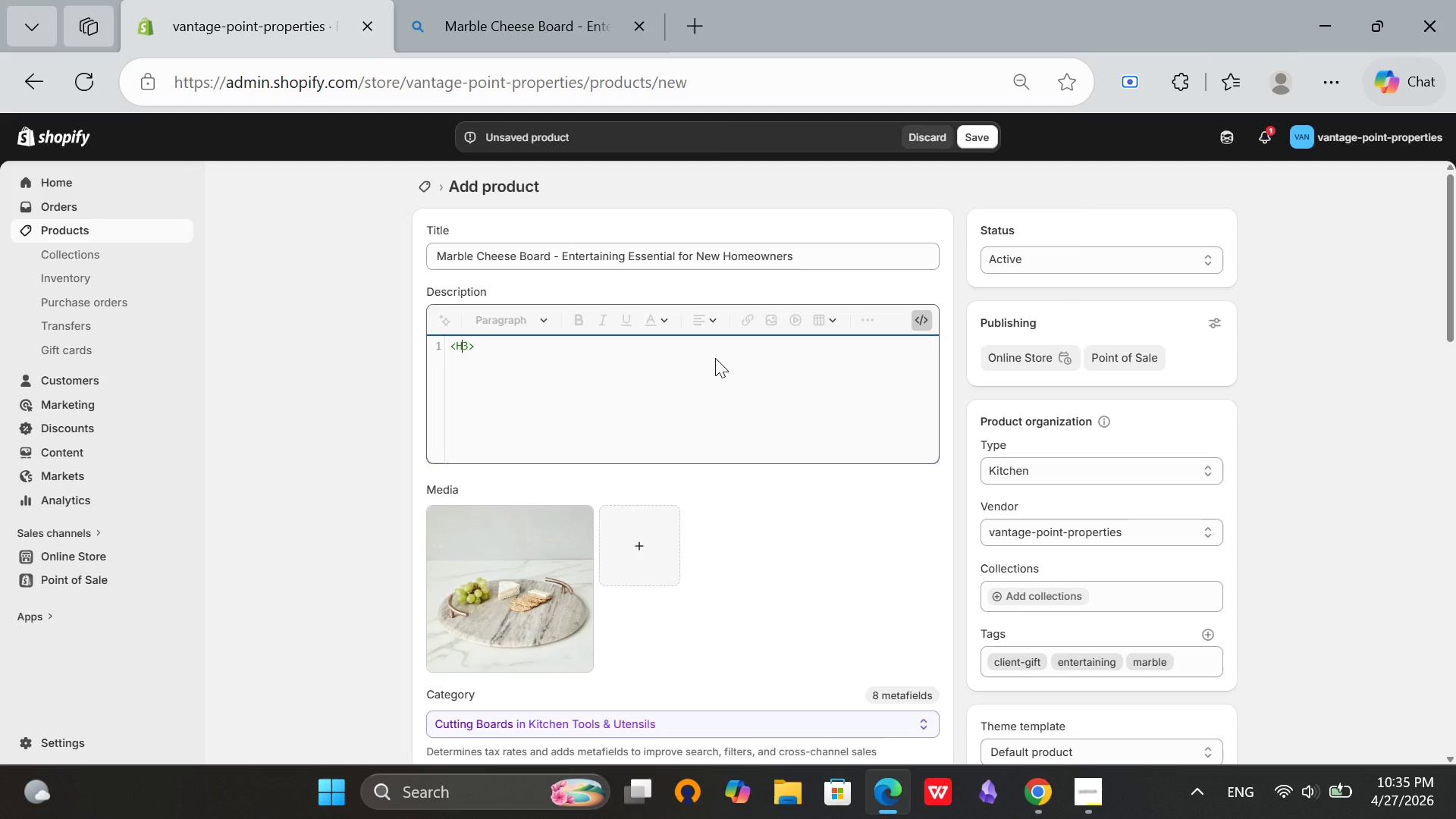 
key(ArrowLeft)
 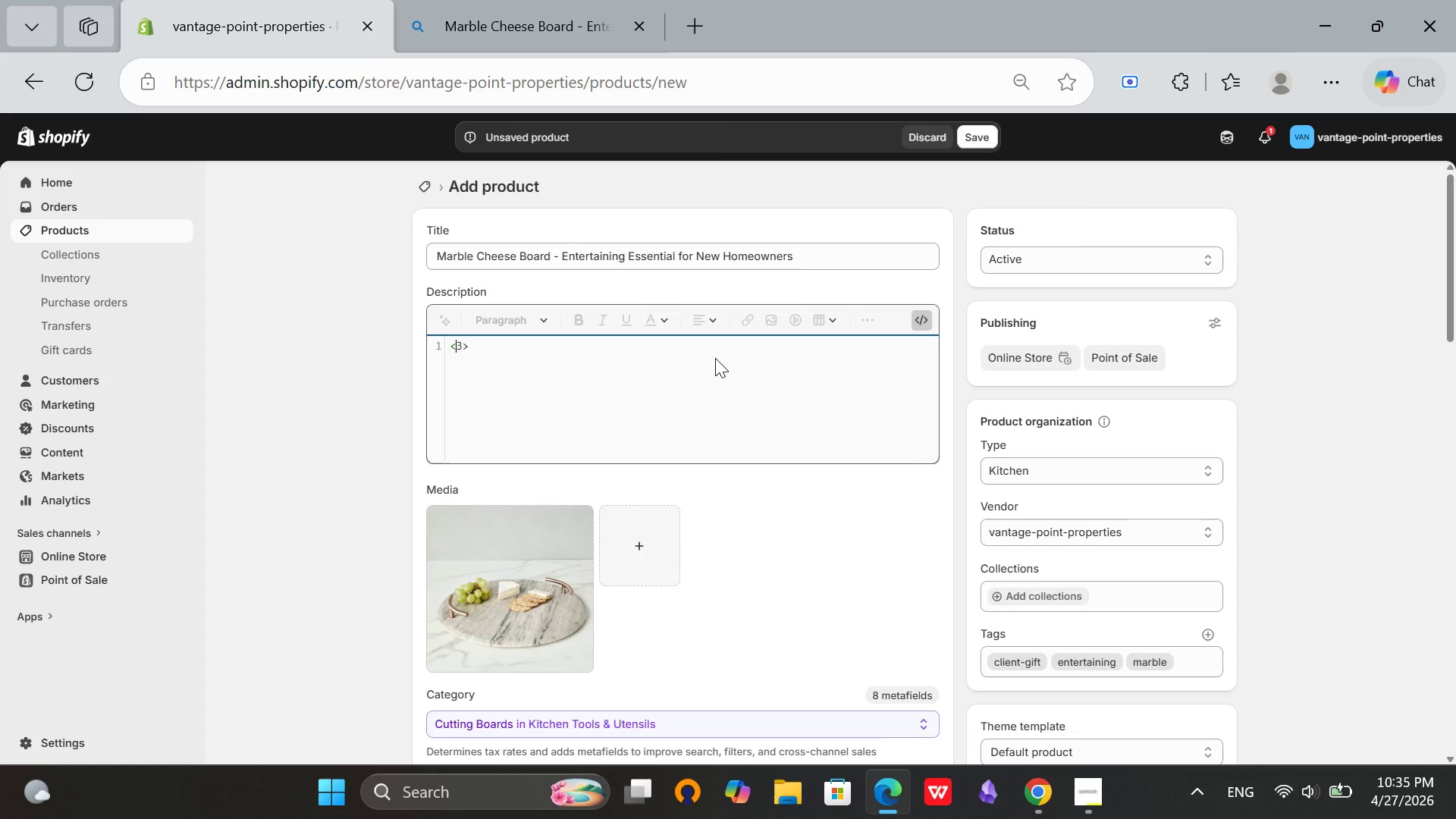 
key(Backspace)
 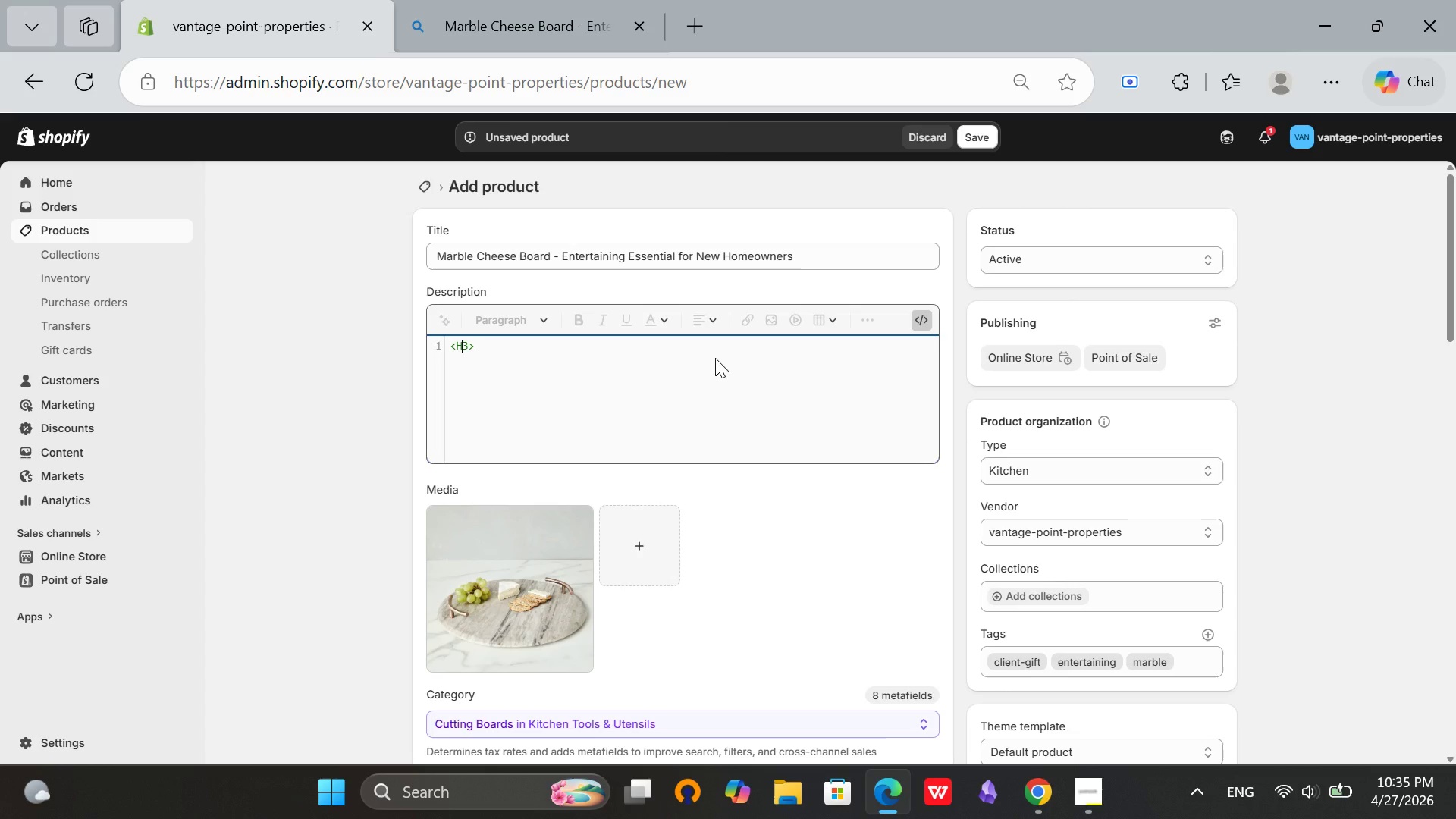 
key(H)
 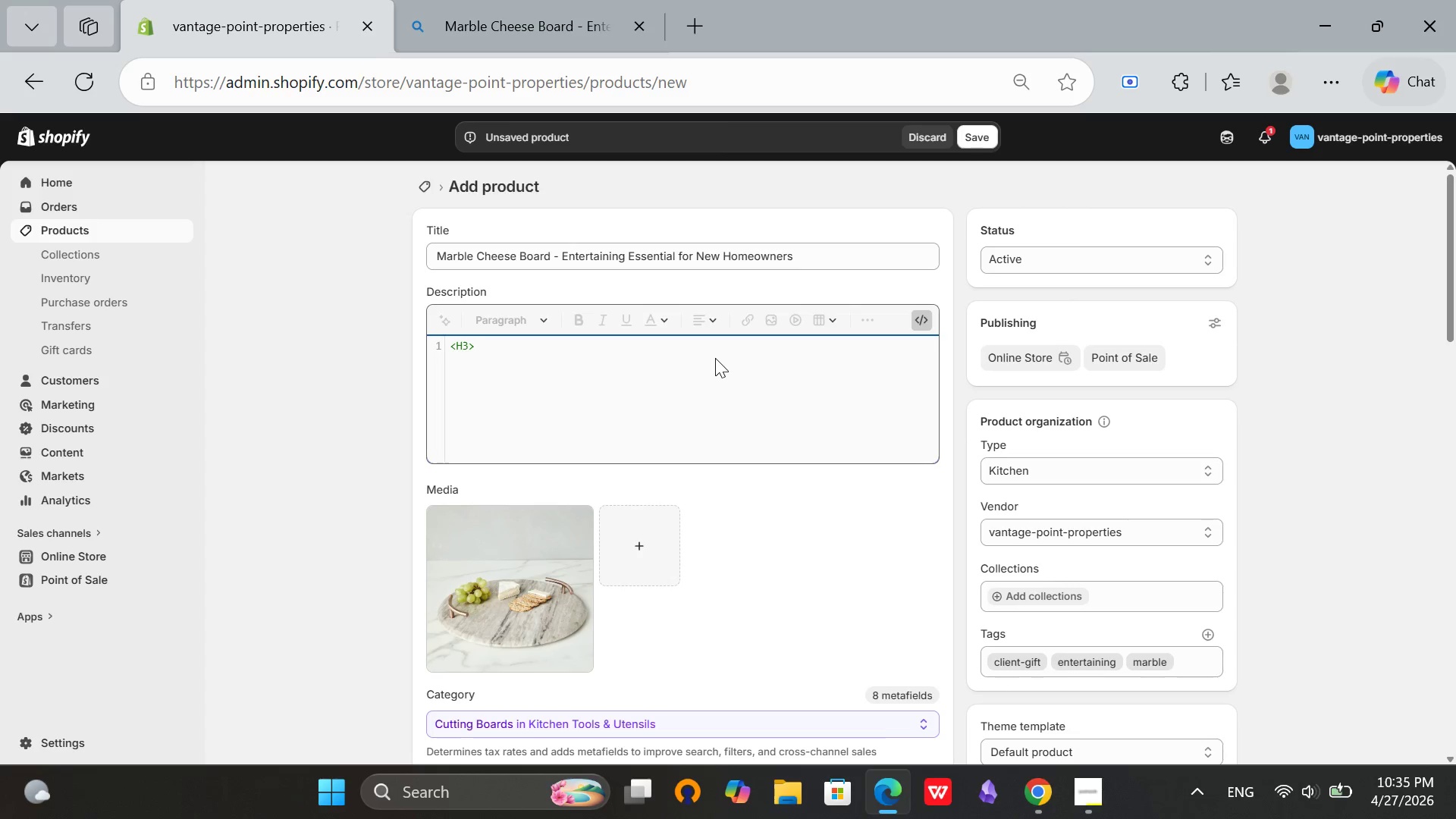 
key(Backspace)
 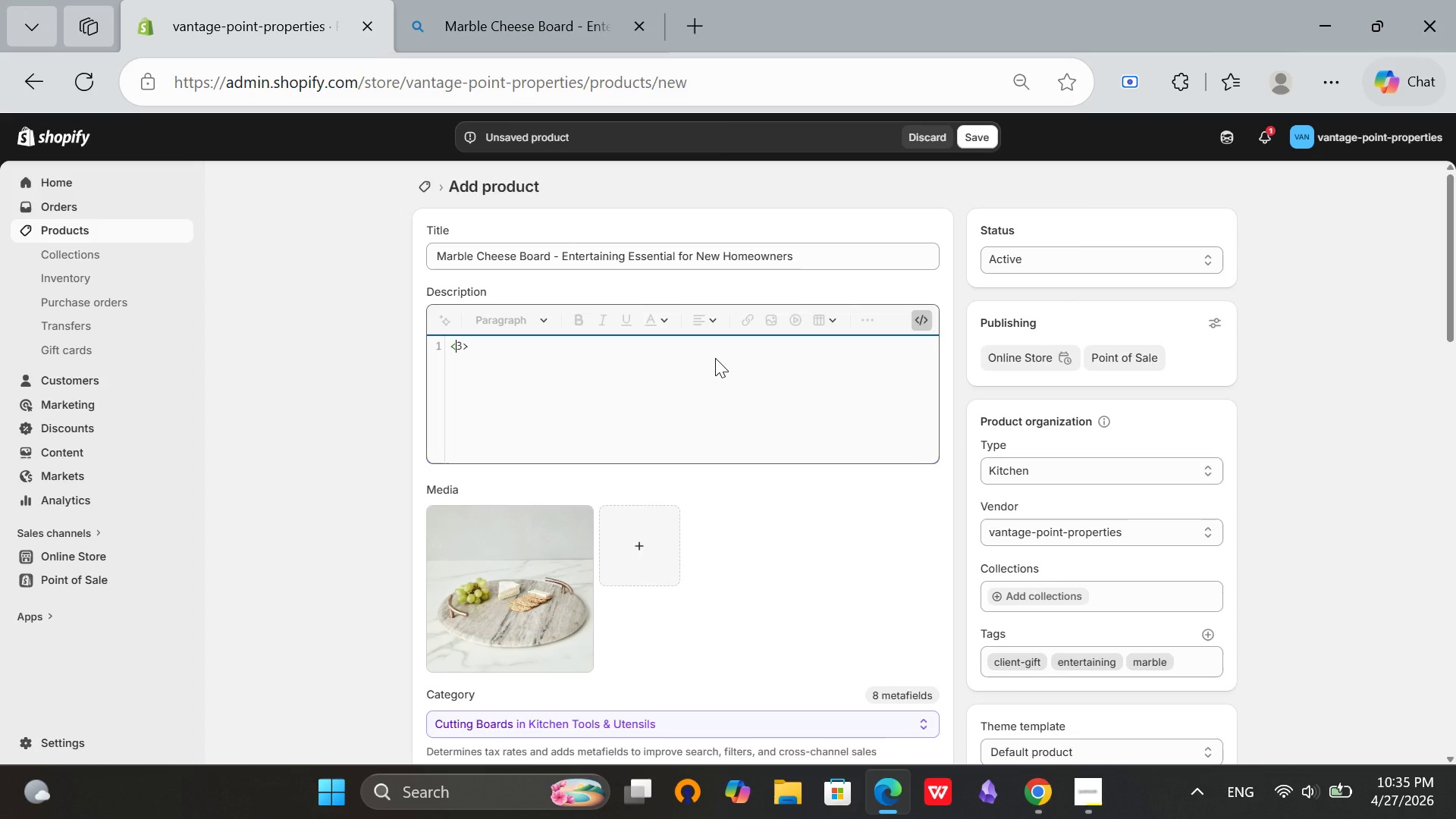 
key(CapsLock)
 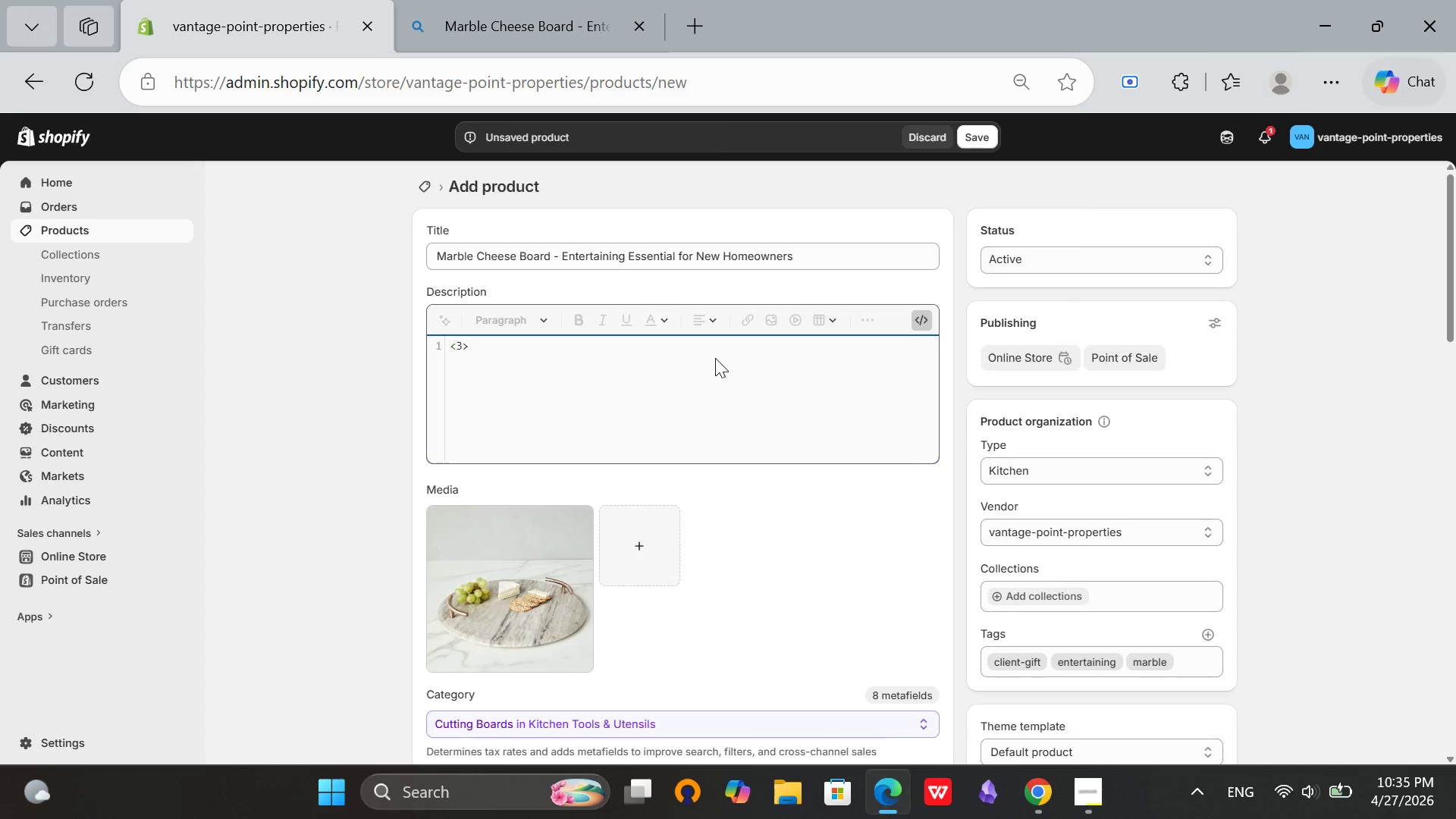 
key(H)
 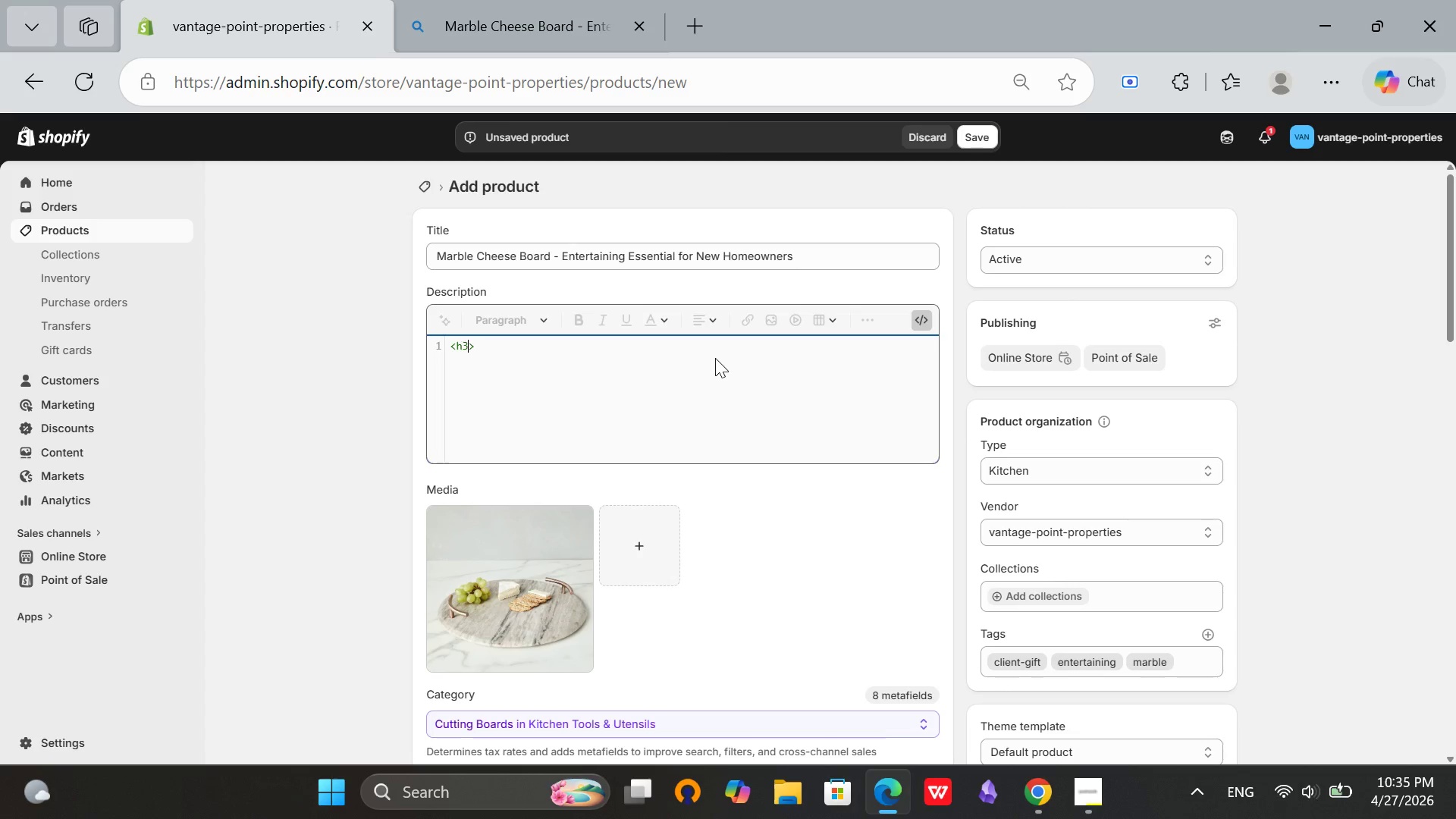 
key(ArrowRight)
 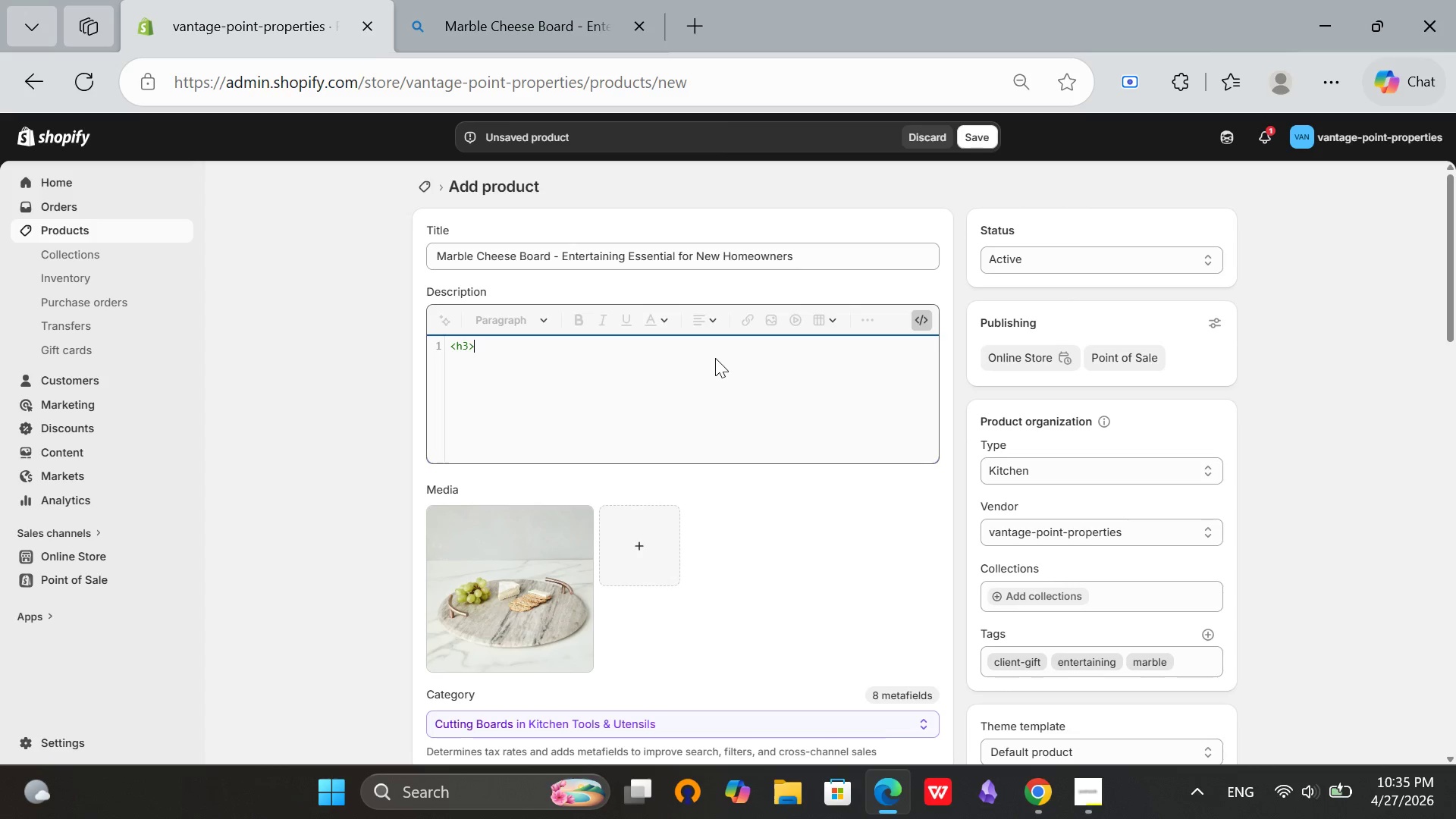 
key(ArrowRight)
 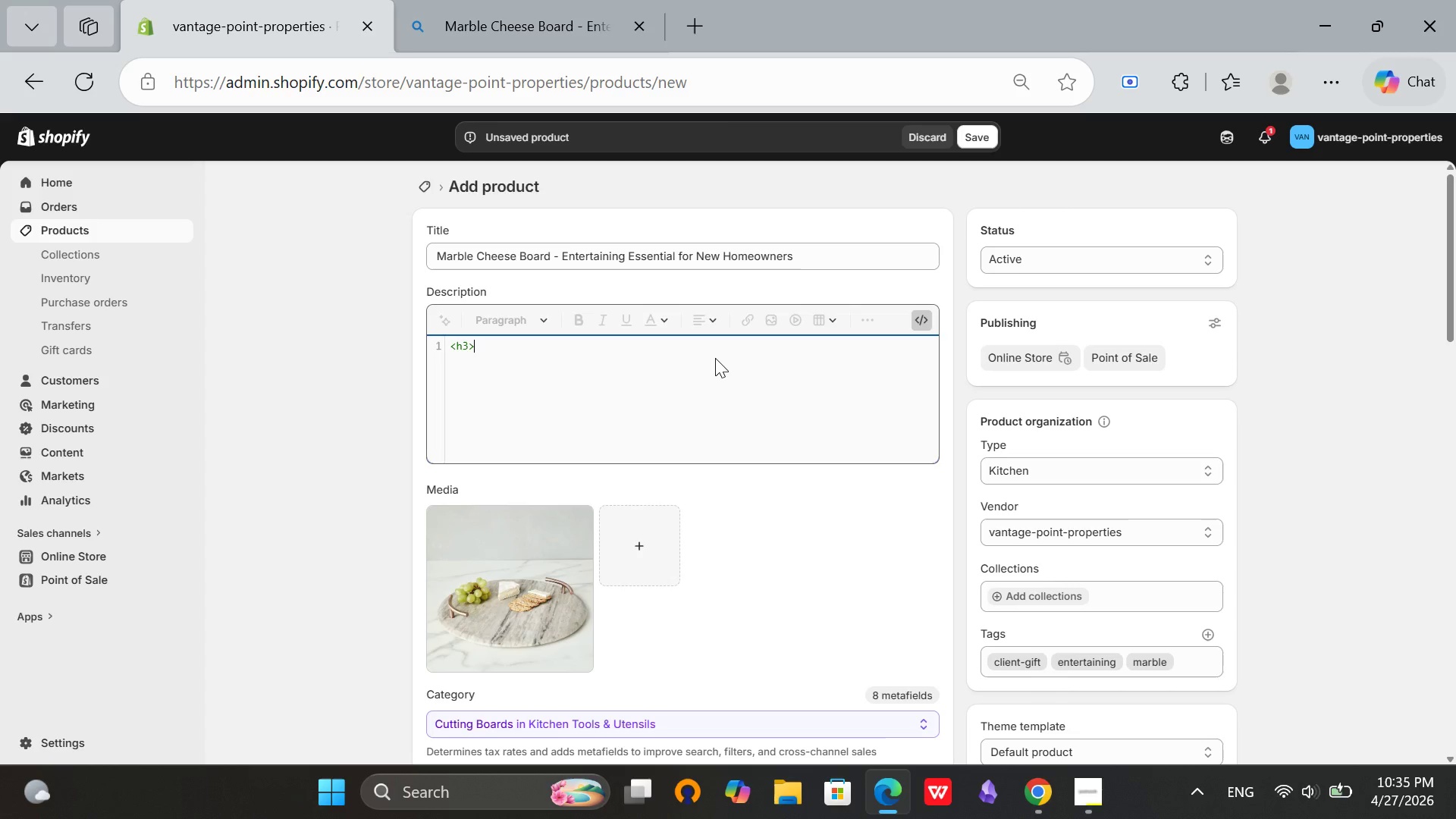 
type(The First Dinner )
key(Backspace)
type( Party Starts Here</h3>)
 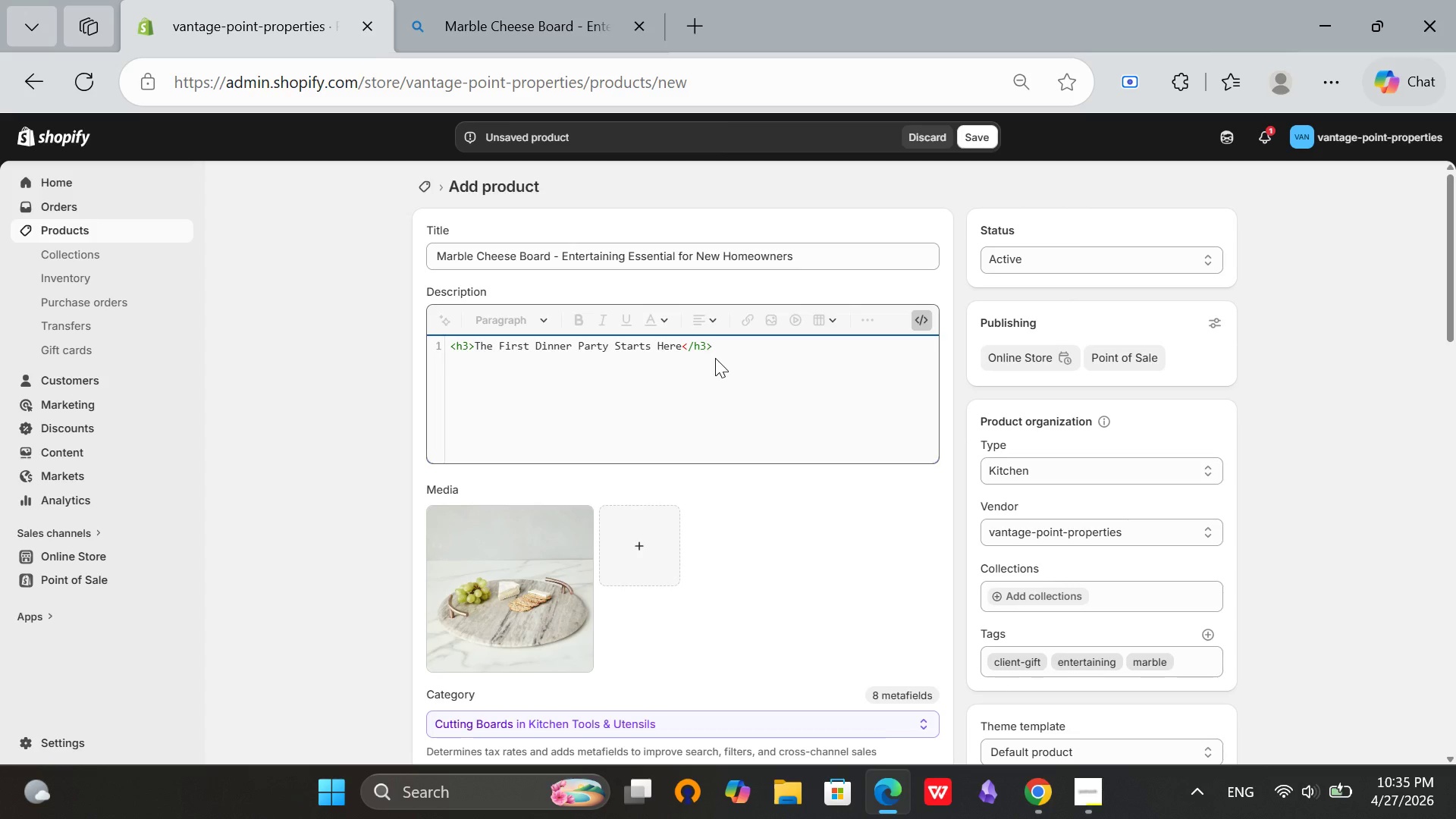 
key(Enter)
 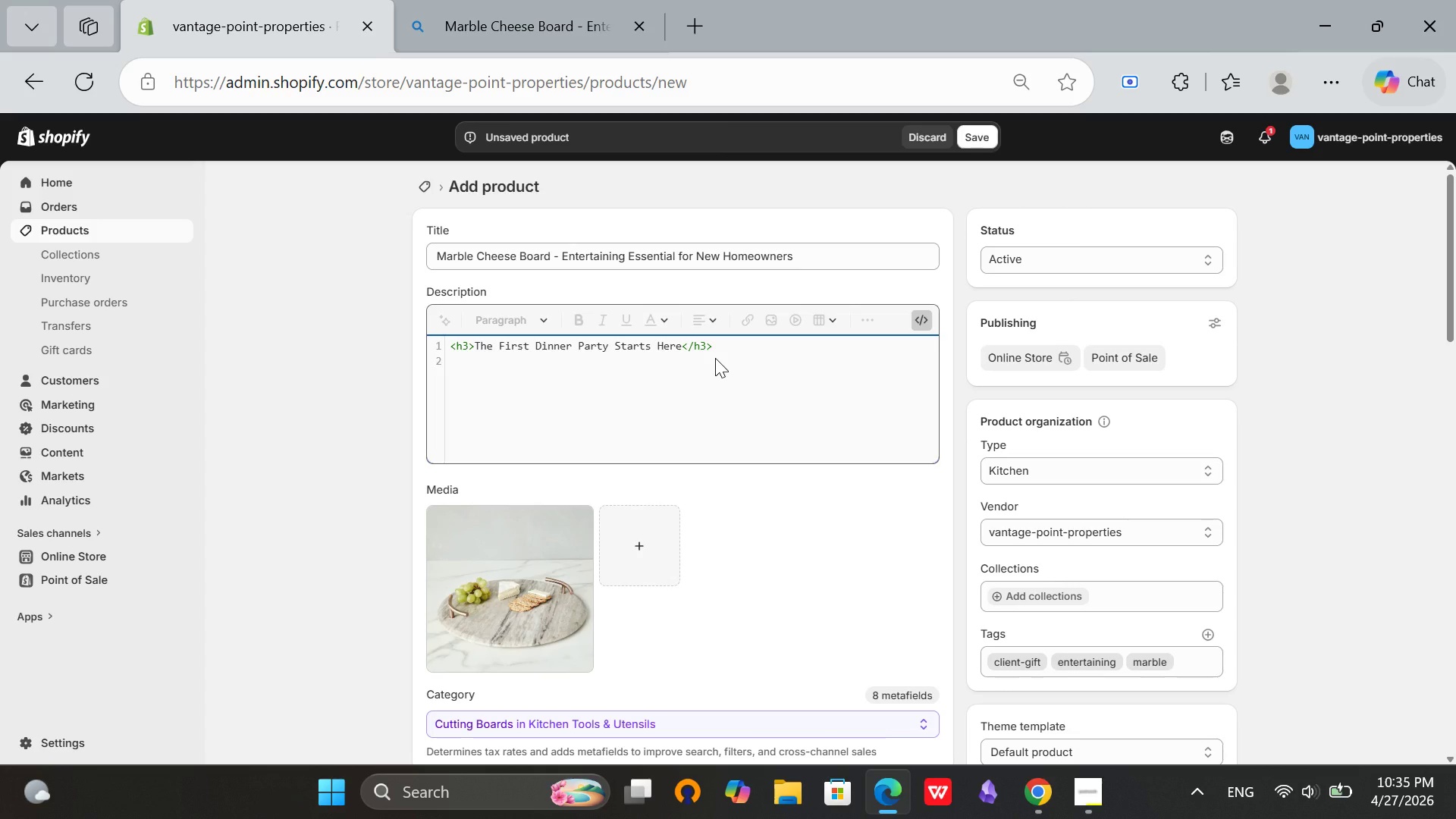 
wait(5.91)
 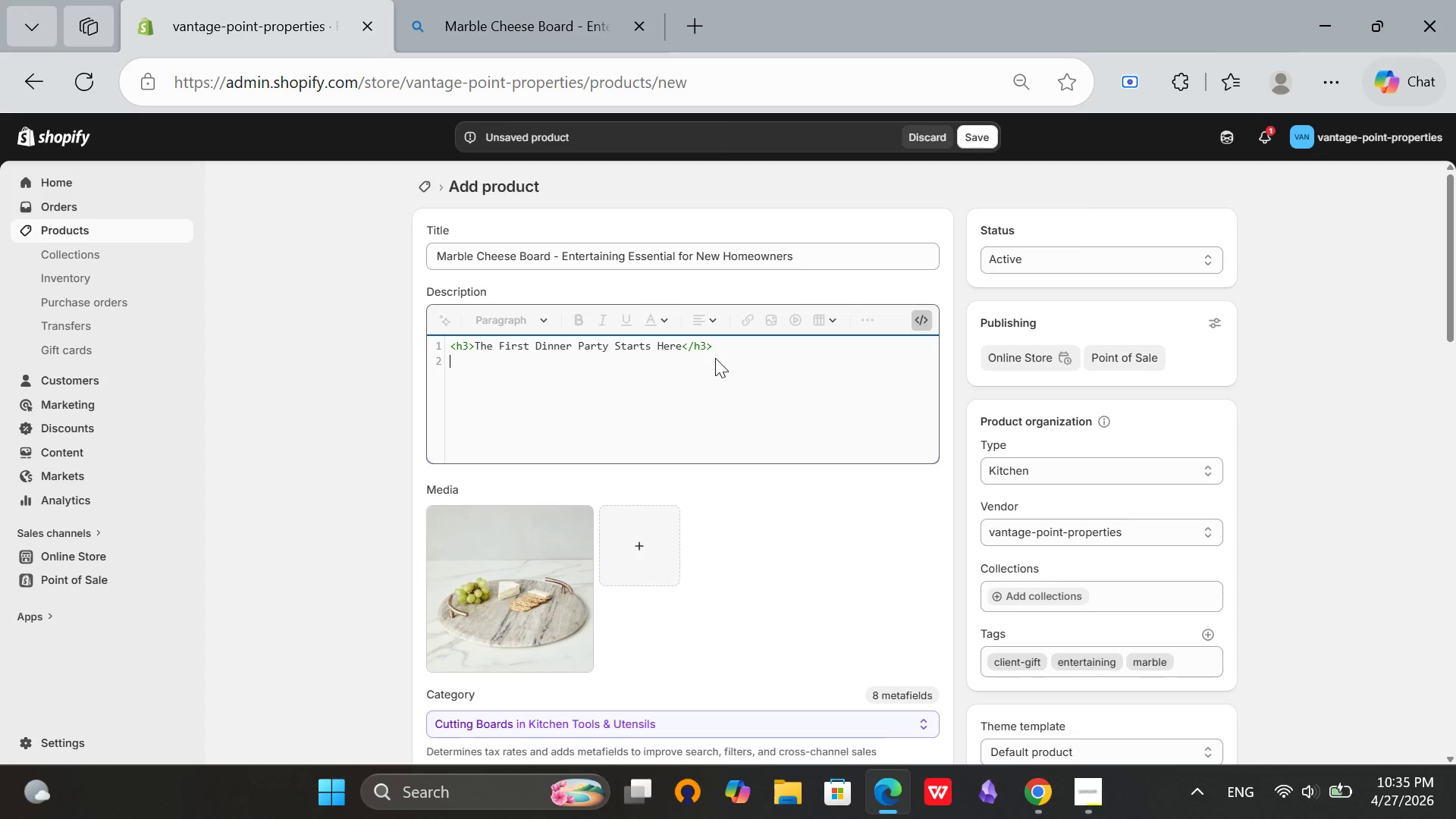 
key(Shift+ShiftRight)
 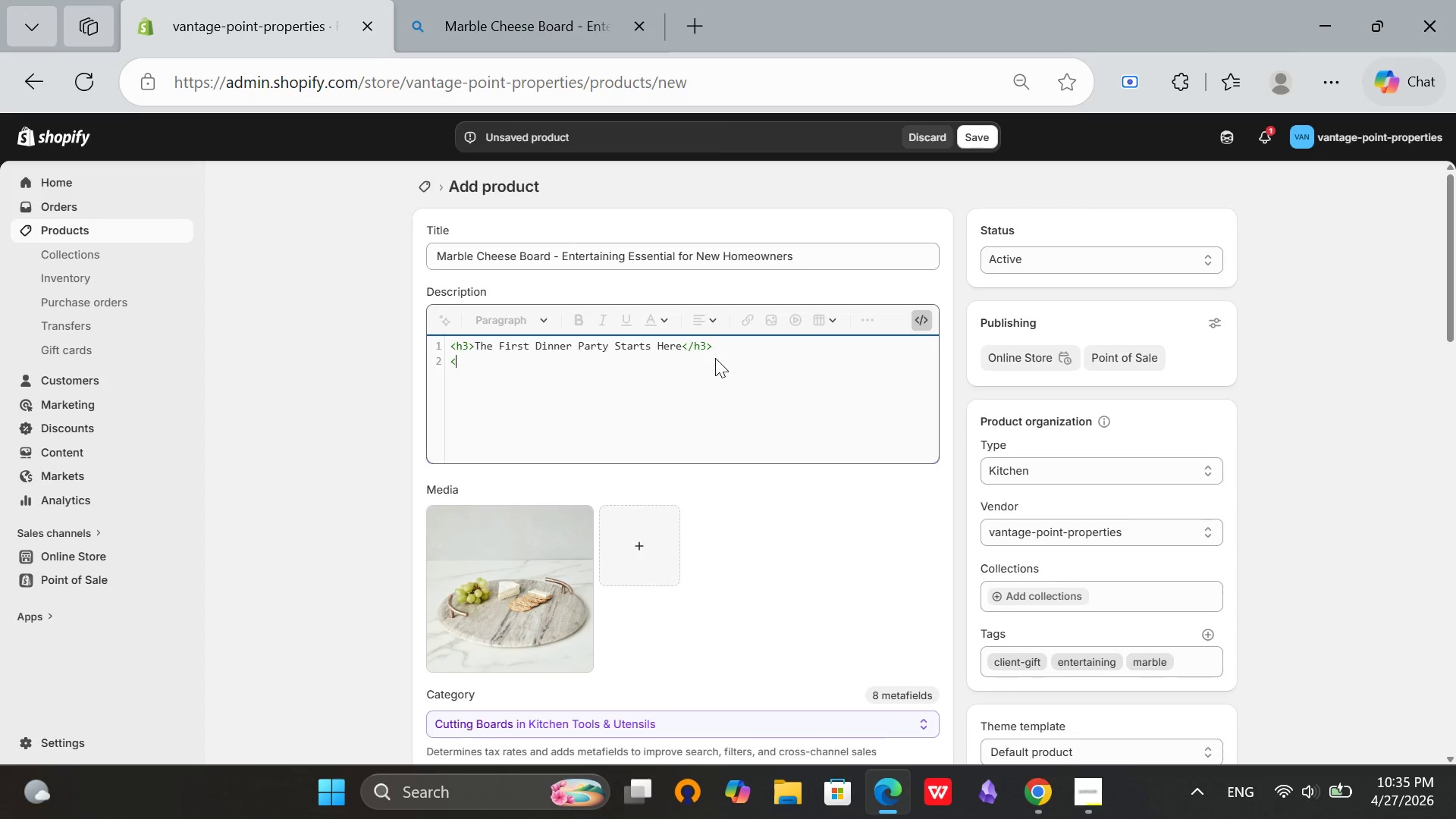 
key(Shift+Comma)
 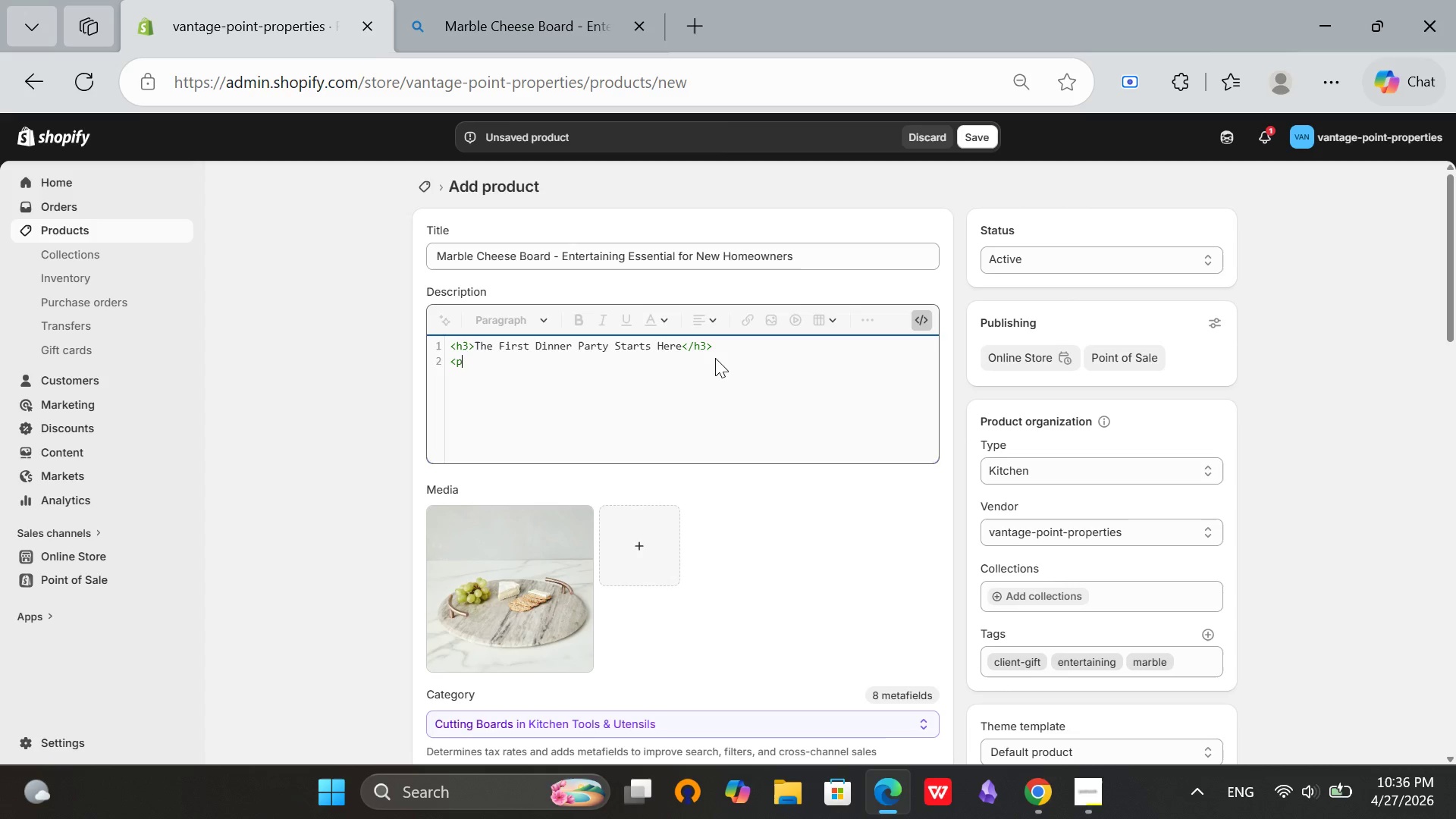 
key(P)
 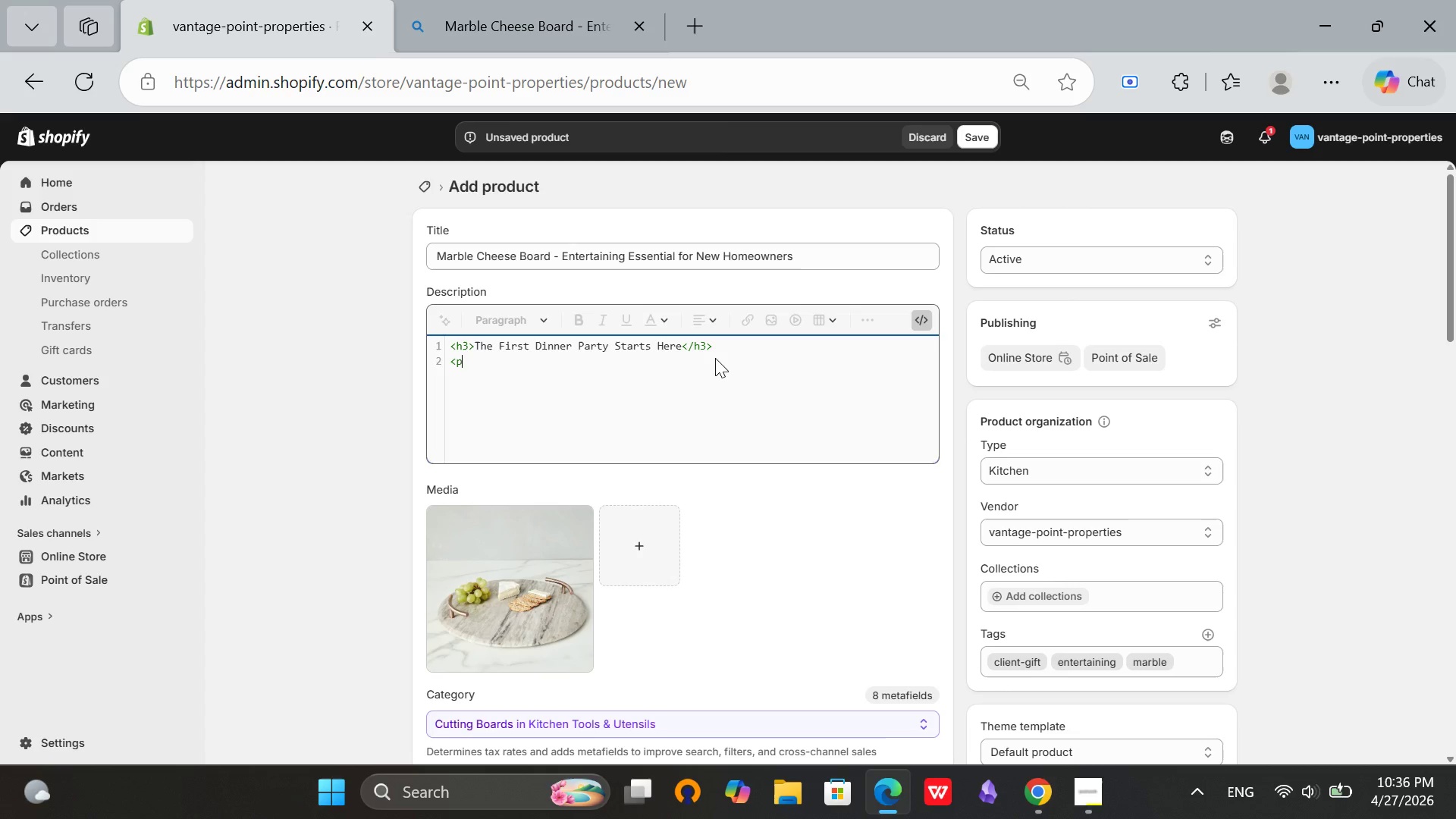 
key(Shift+ShiftRight)
 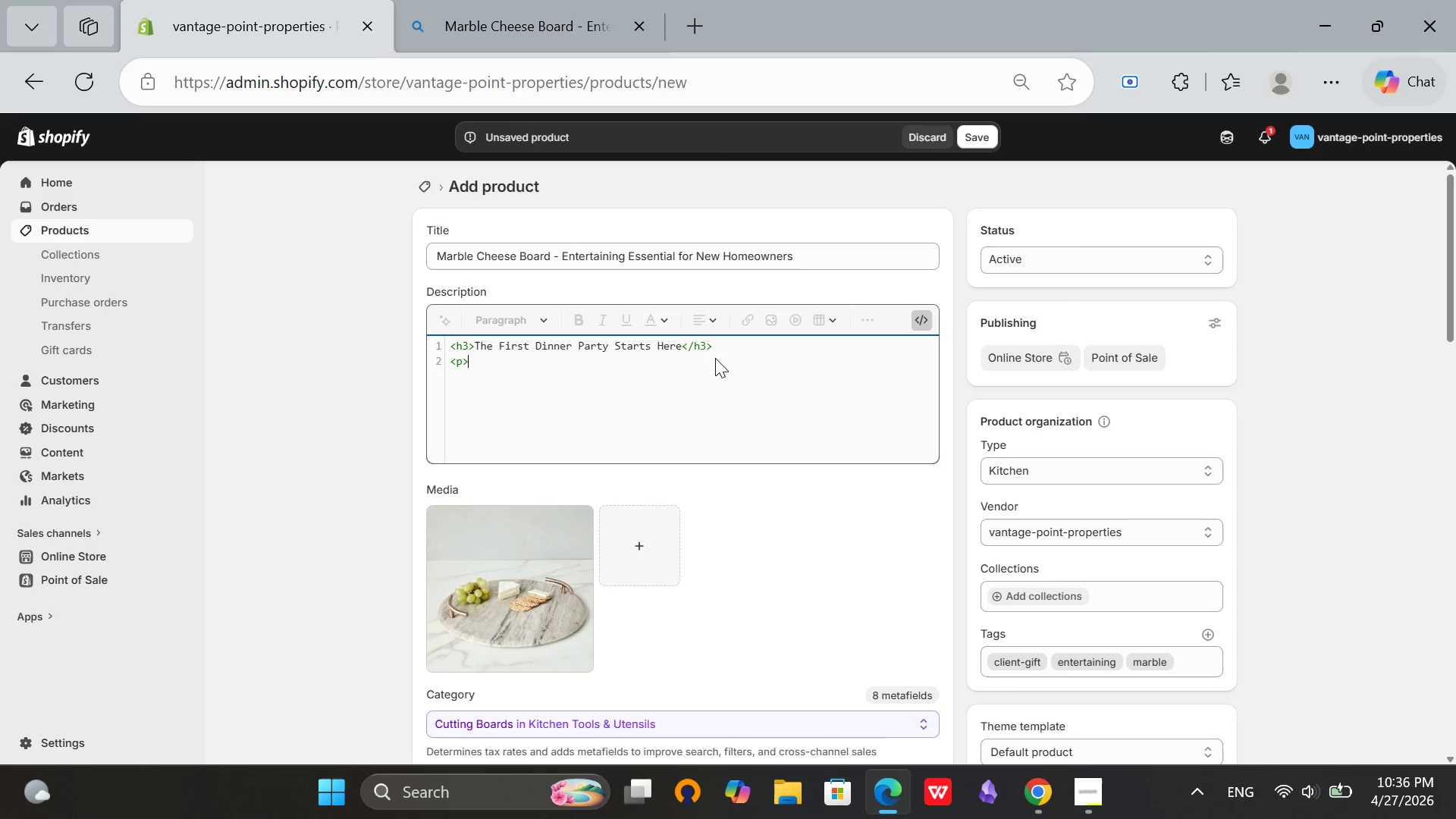 
key(Shift+Period)
 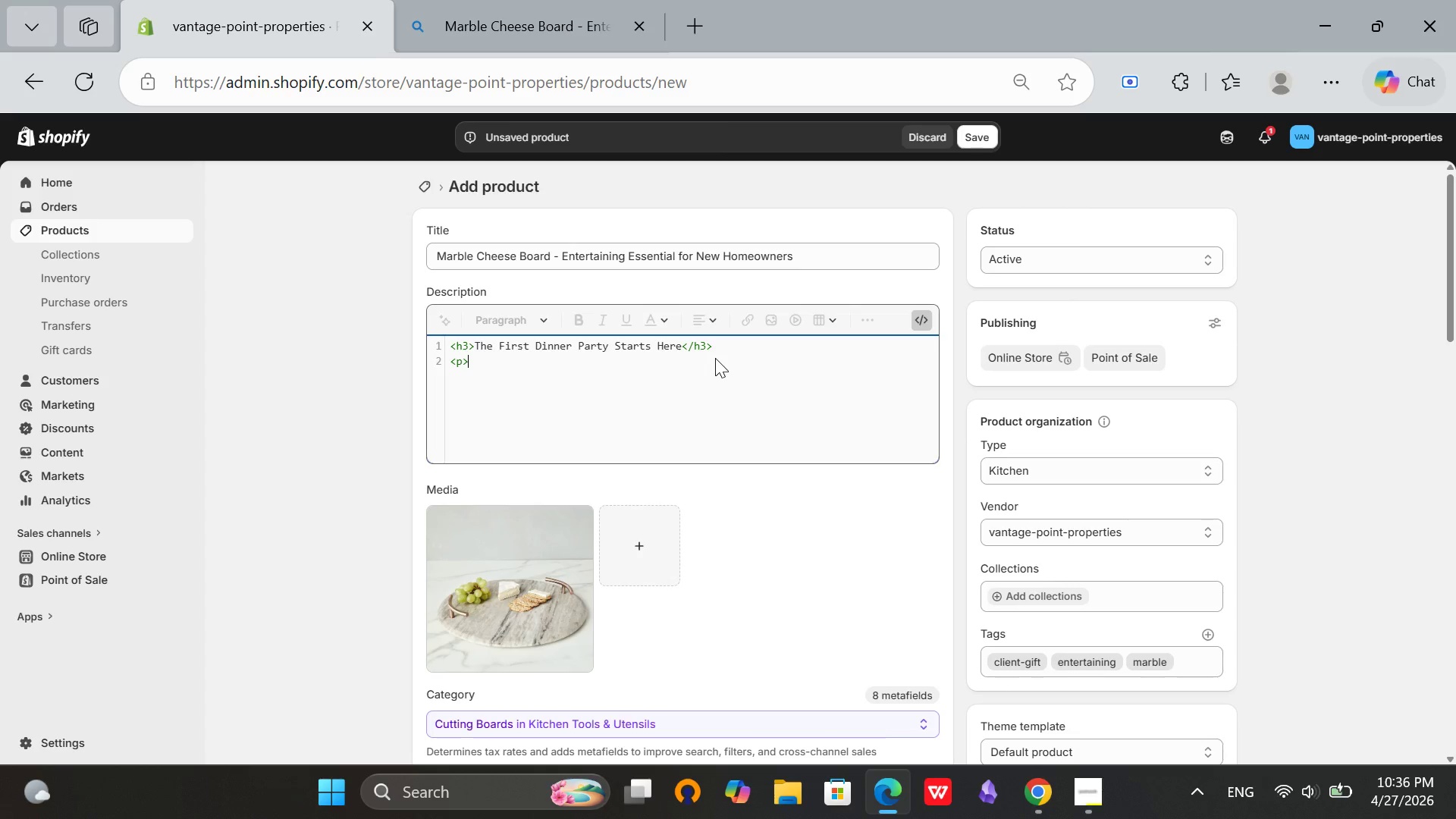 
type(This marble cheese bora)
key(Backspace)
key(Backspace)
type(ard arrives wrapped in a)
 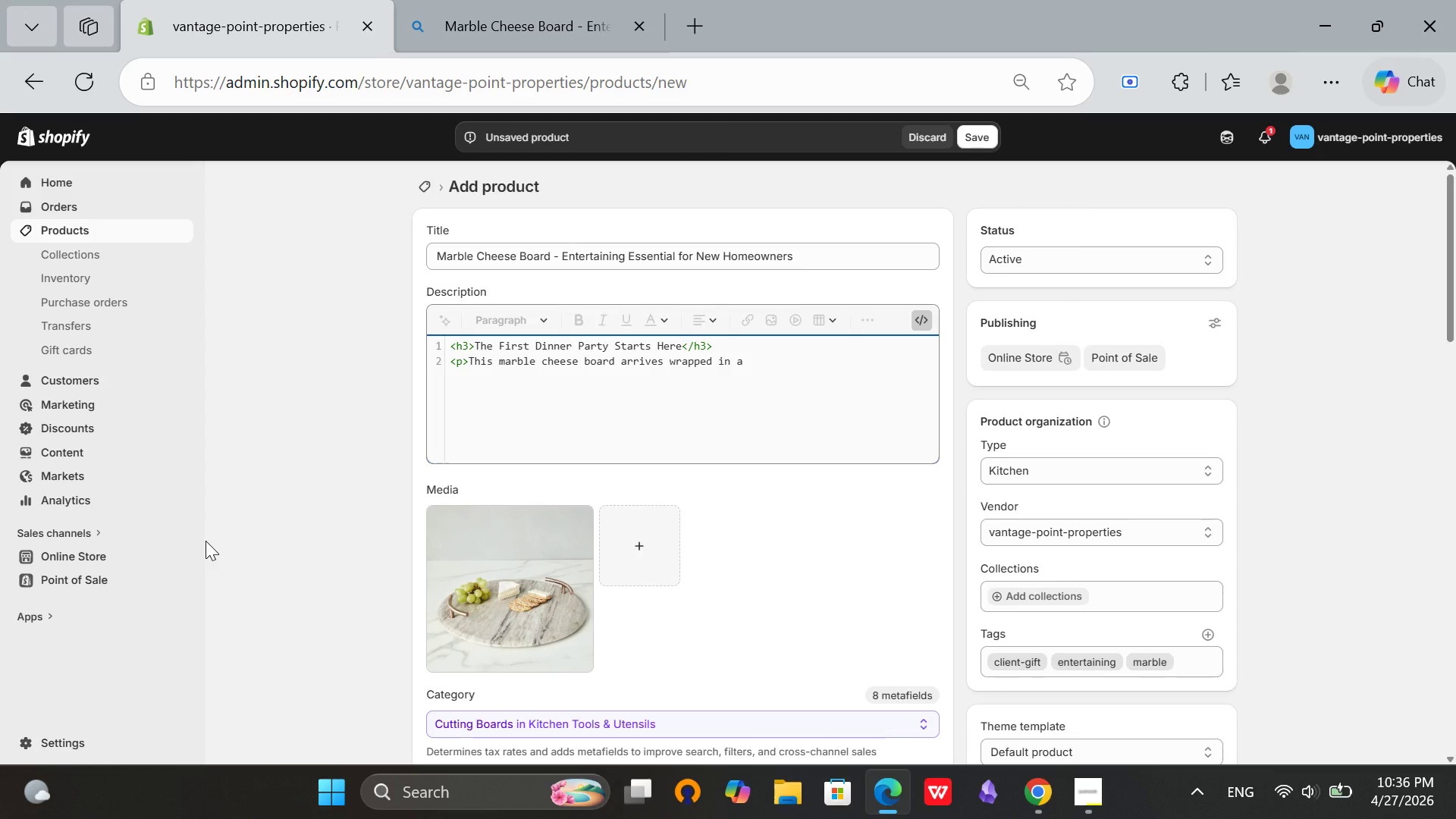 
type(linen)
key(Backspace)
key(Backspace)
key(Backspace)
key(Backspace)
key(Backspace)
type( linen gift bag with a handwritten note from th)
 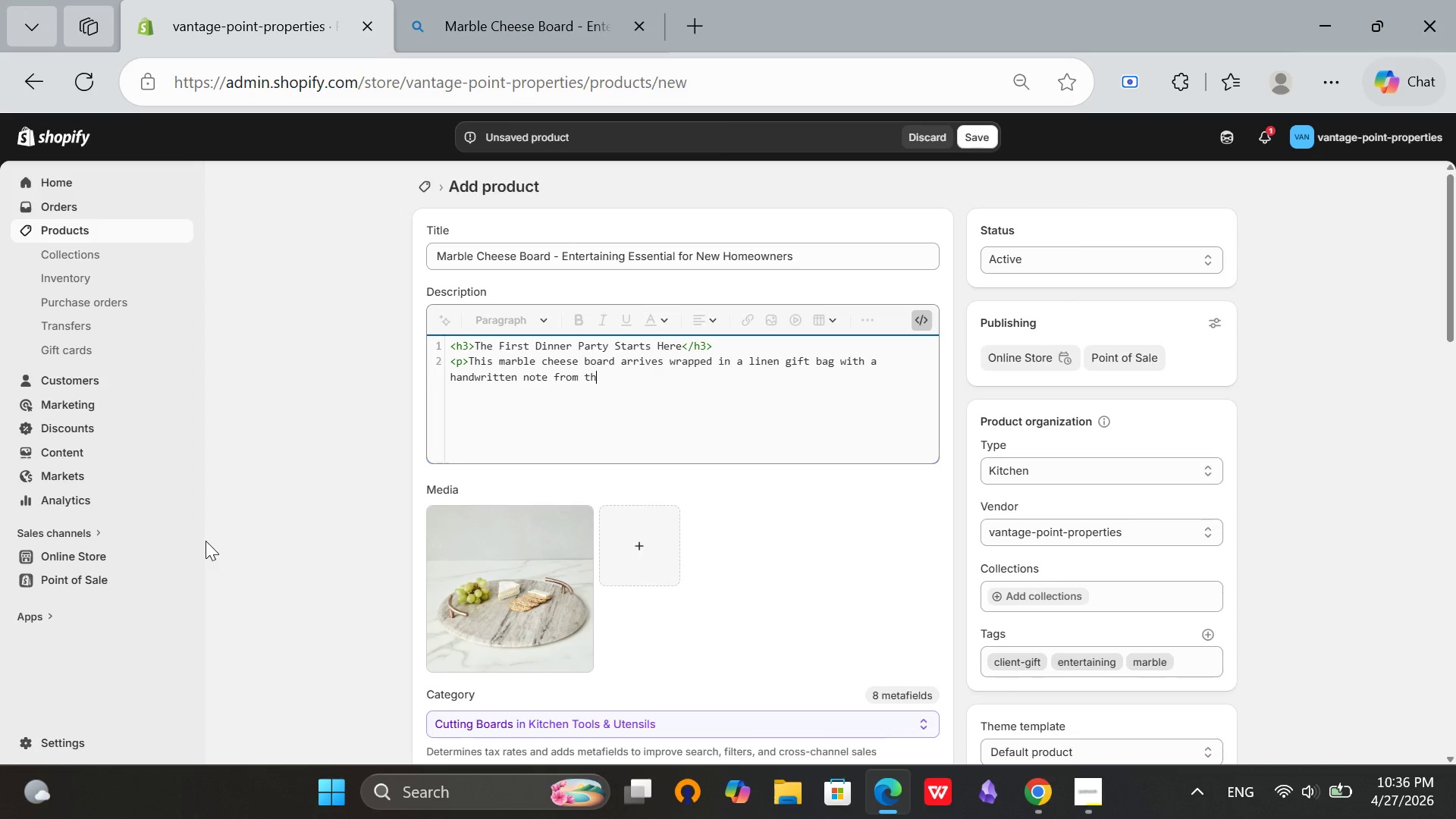 
type(eir agent. The weight of the stone, the coolness under fingertips)
 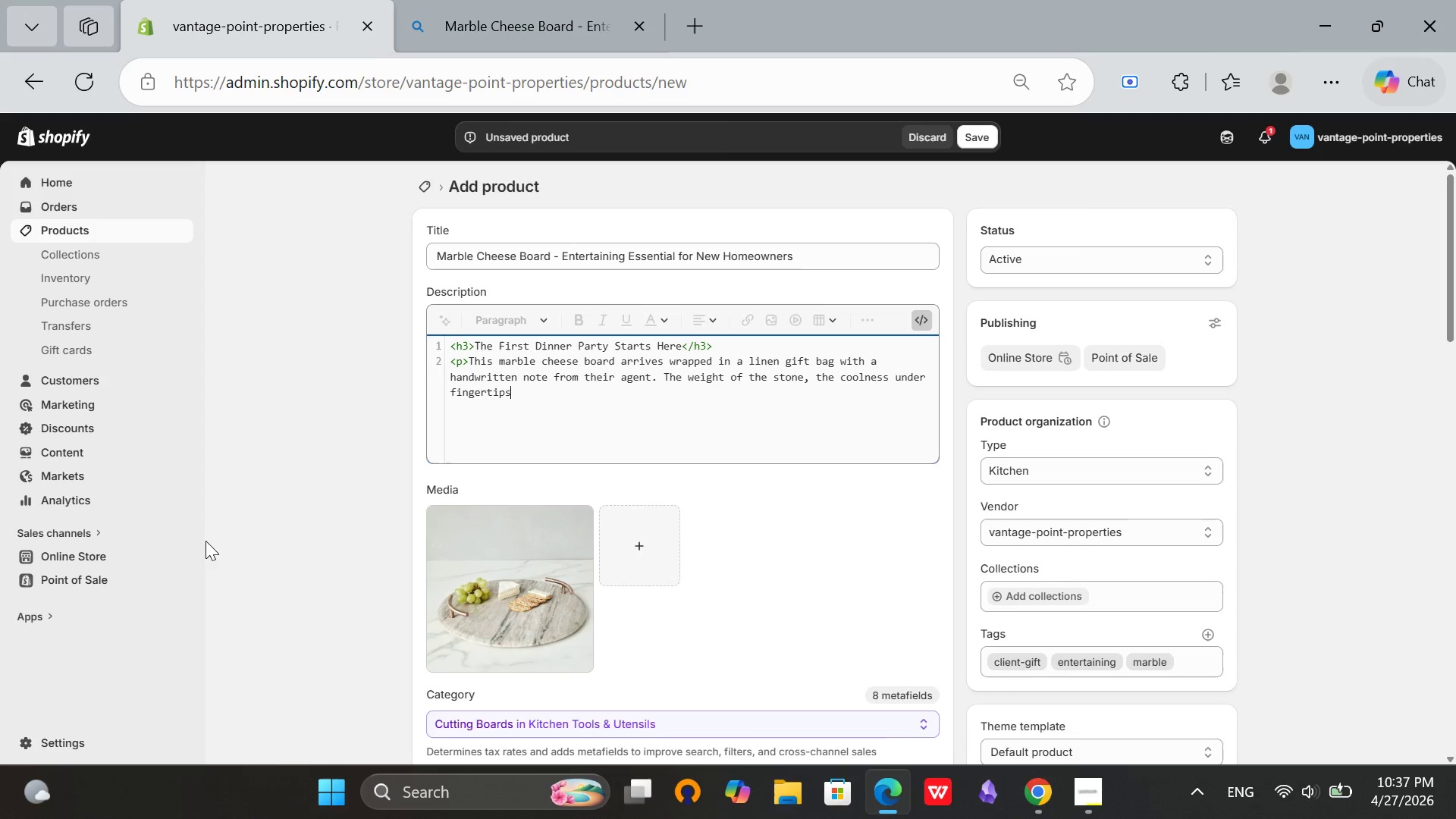 
wait(8.78)
 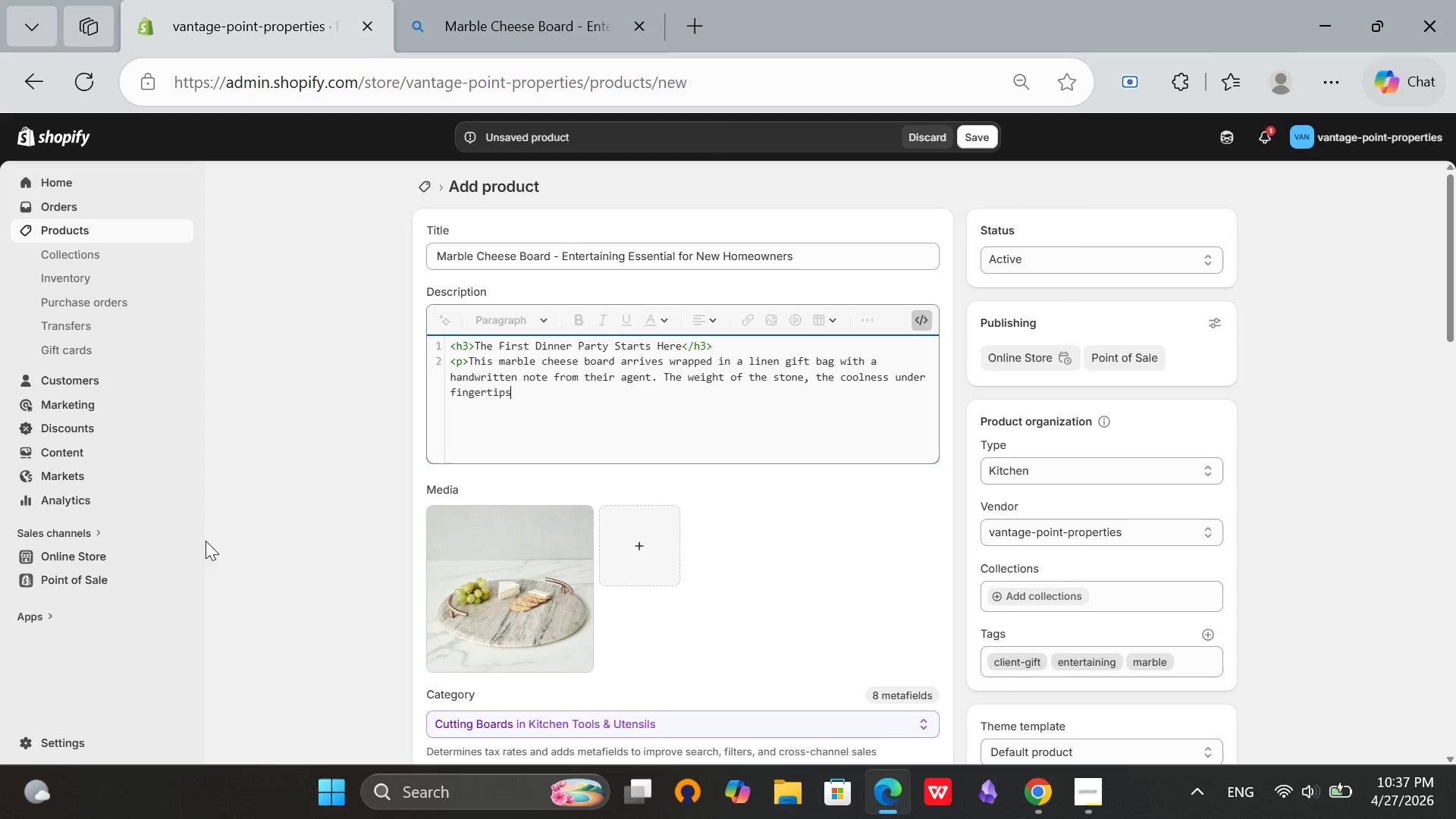 
type(, the subtle gr)
 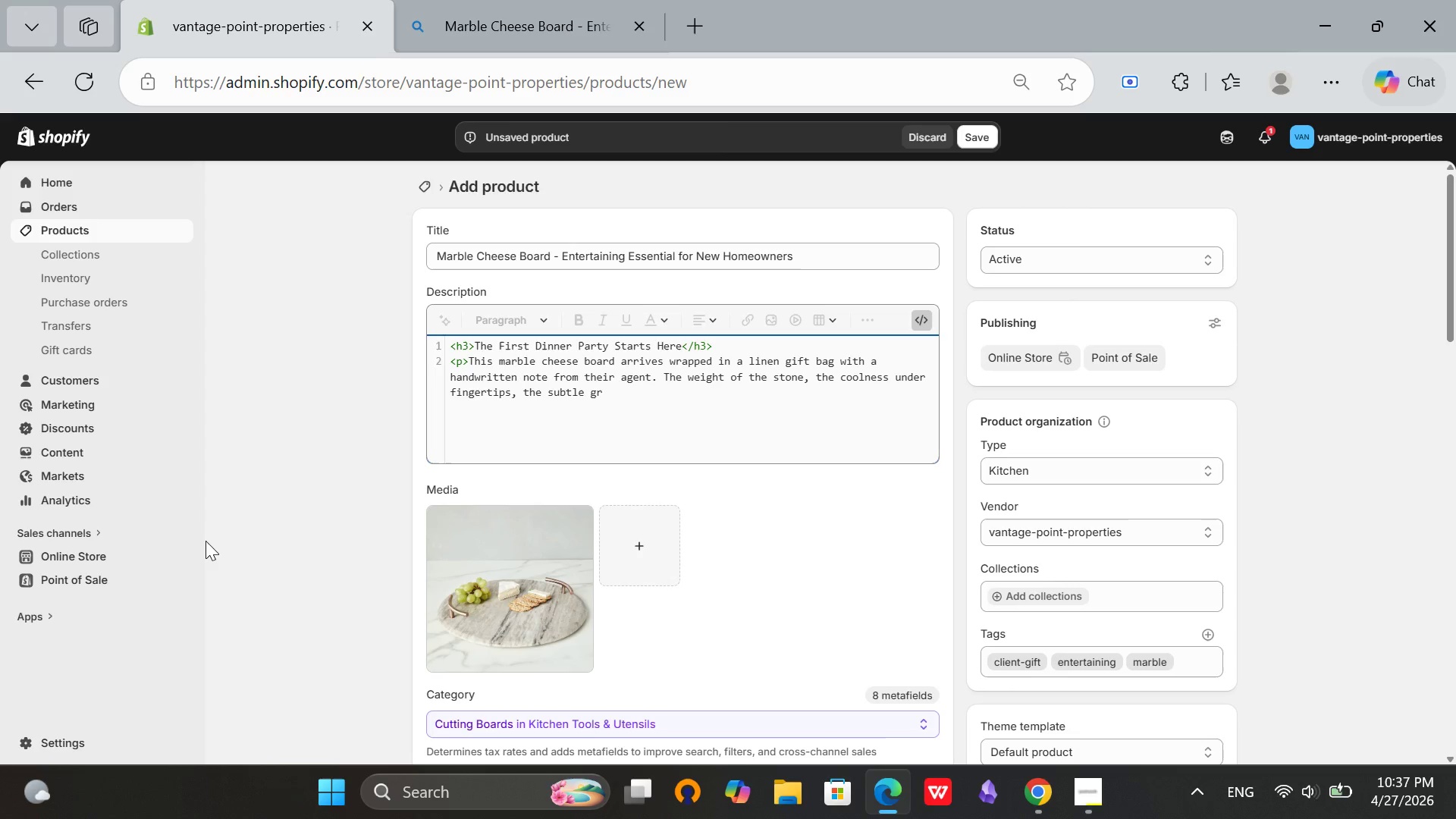 
wait(7.44)
 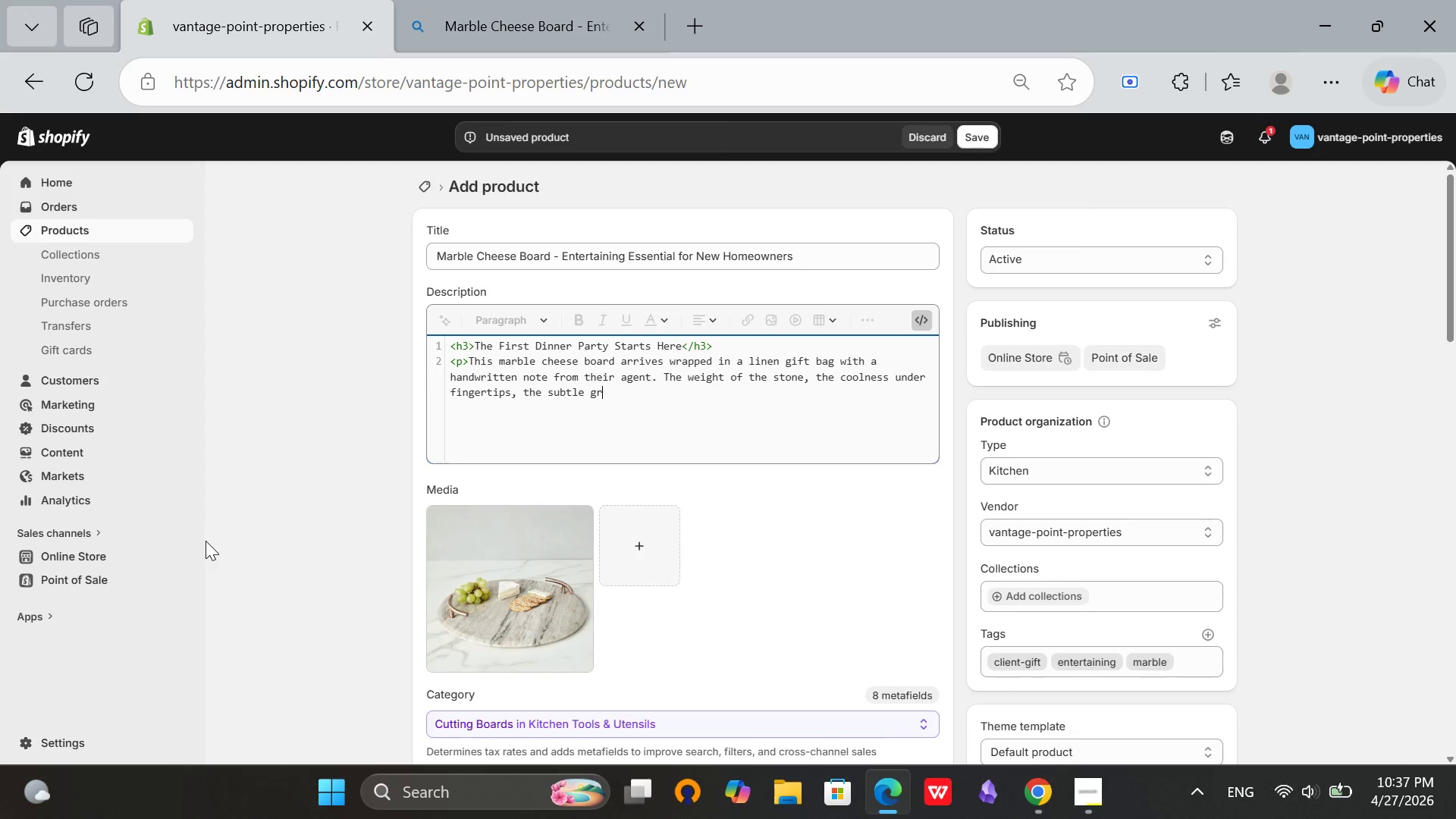 
type(ay veining - it signals that entertaining is now part of their story. No)
 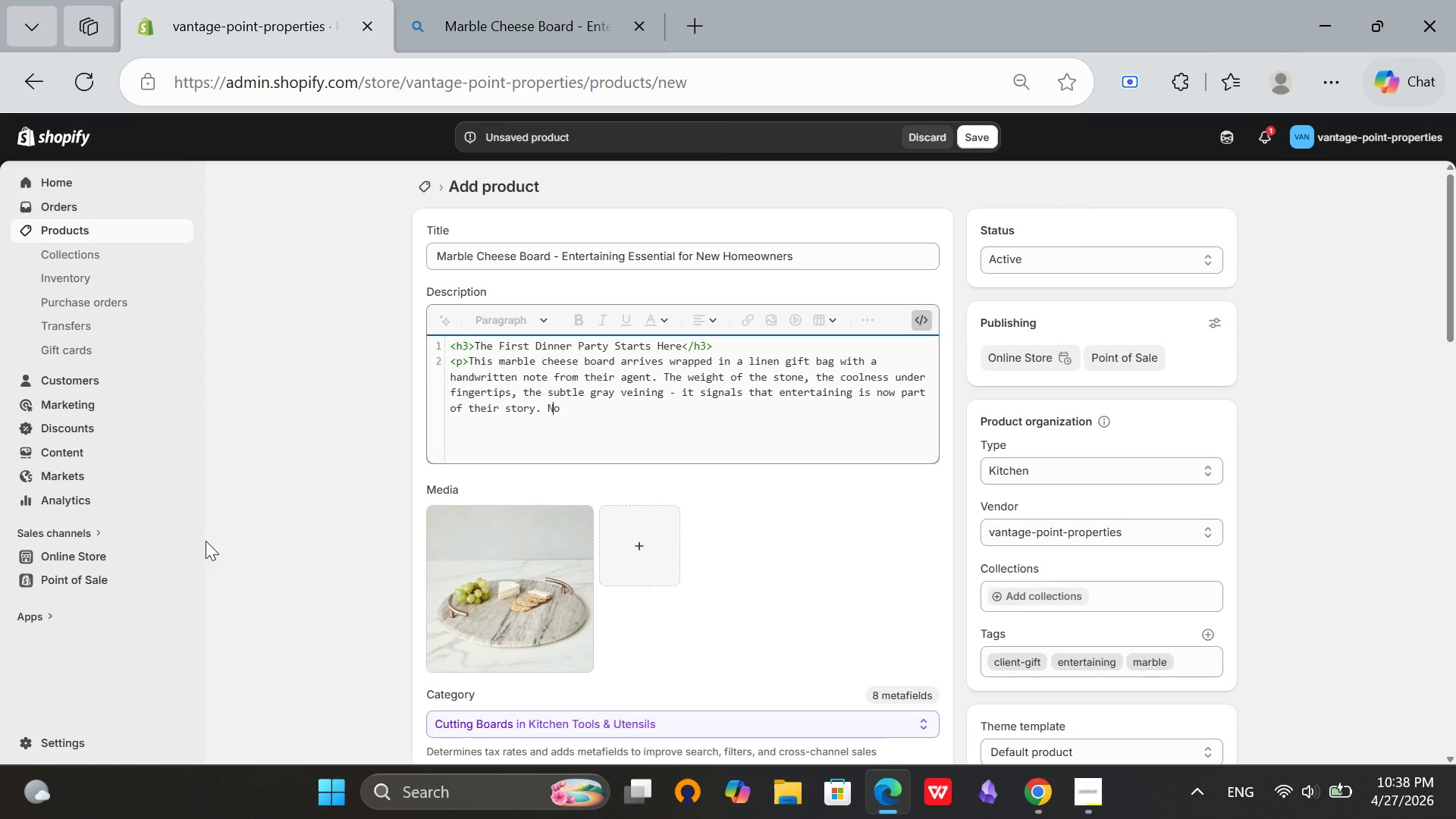 
key(ArrowLeft)
 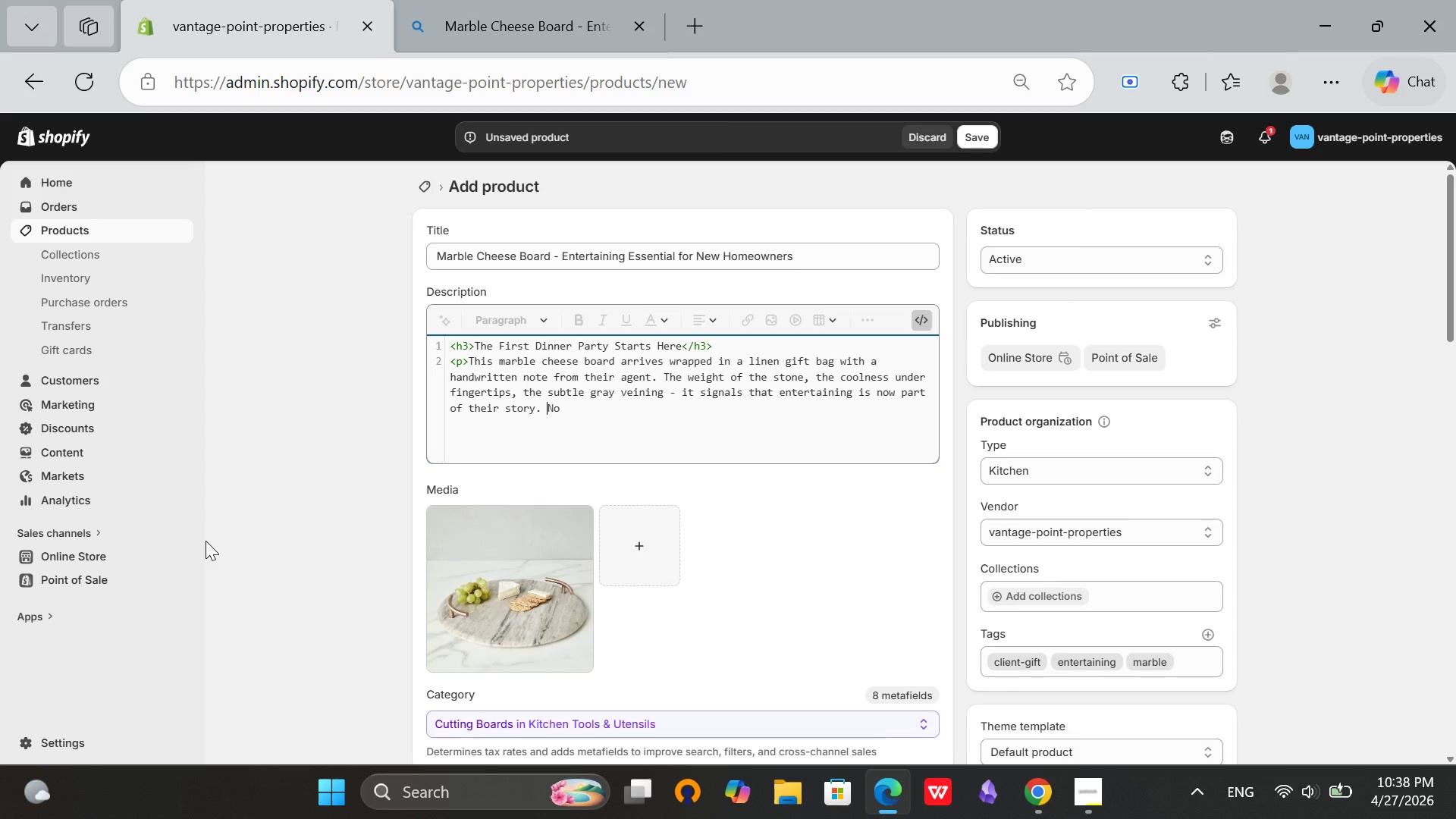 
key(ArrowLeft)
 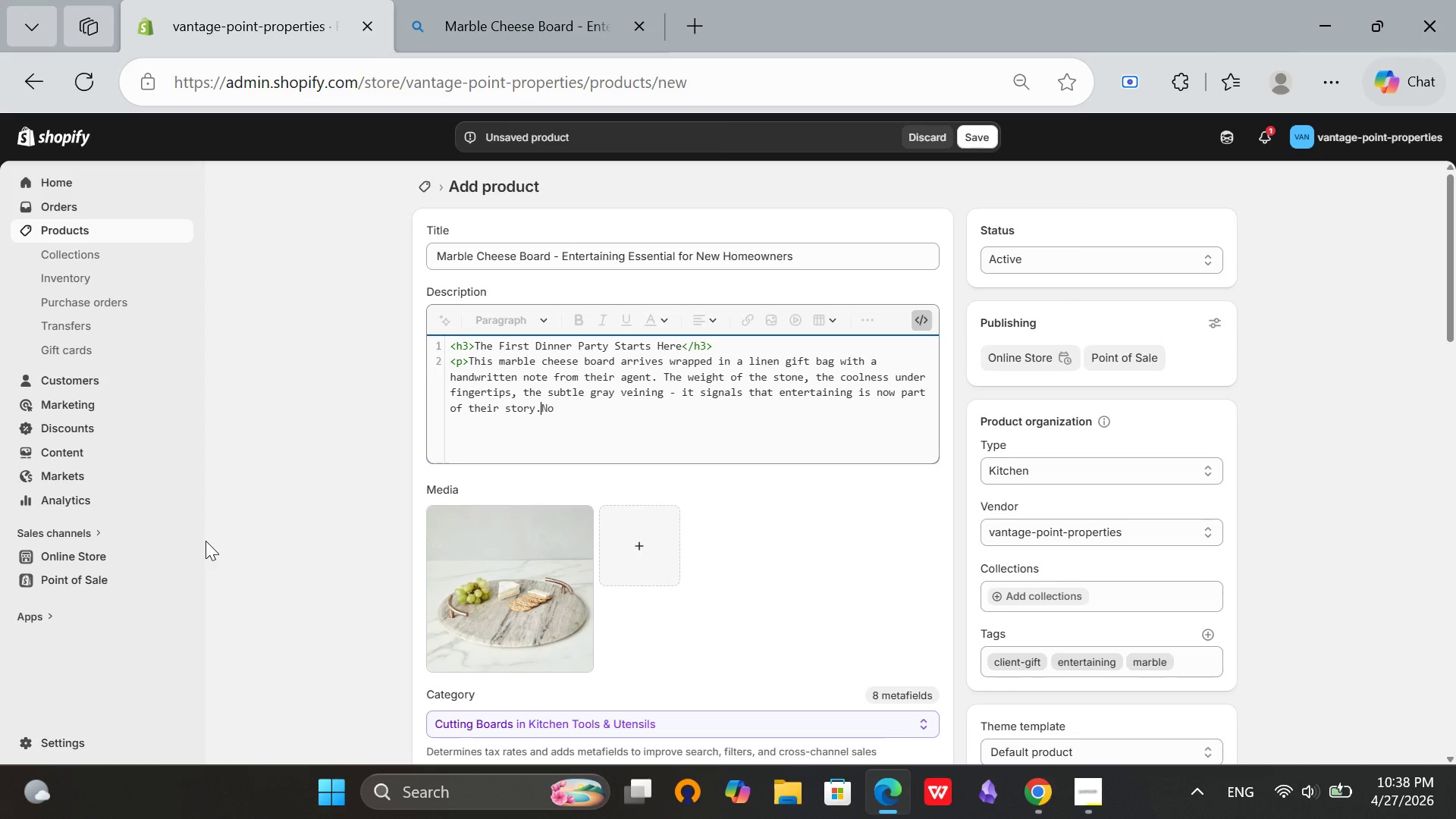 
key(Backspace)
 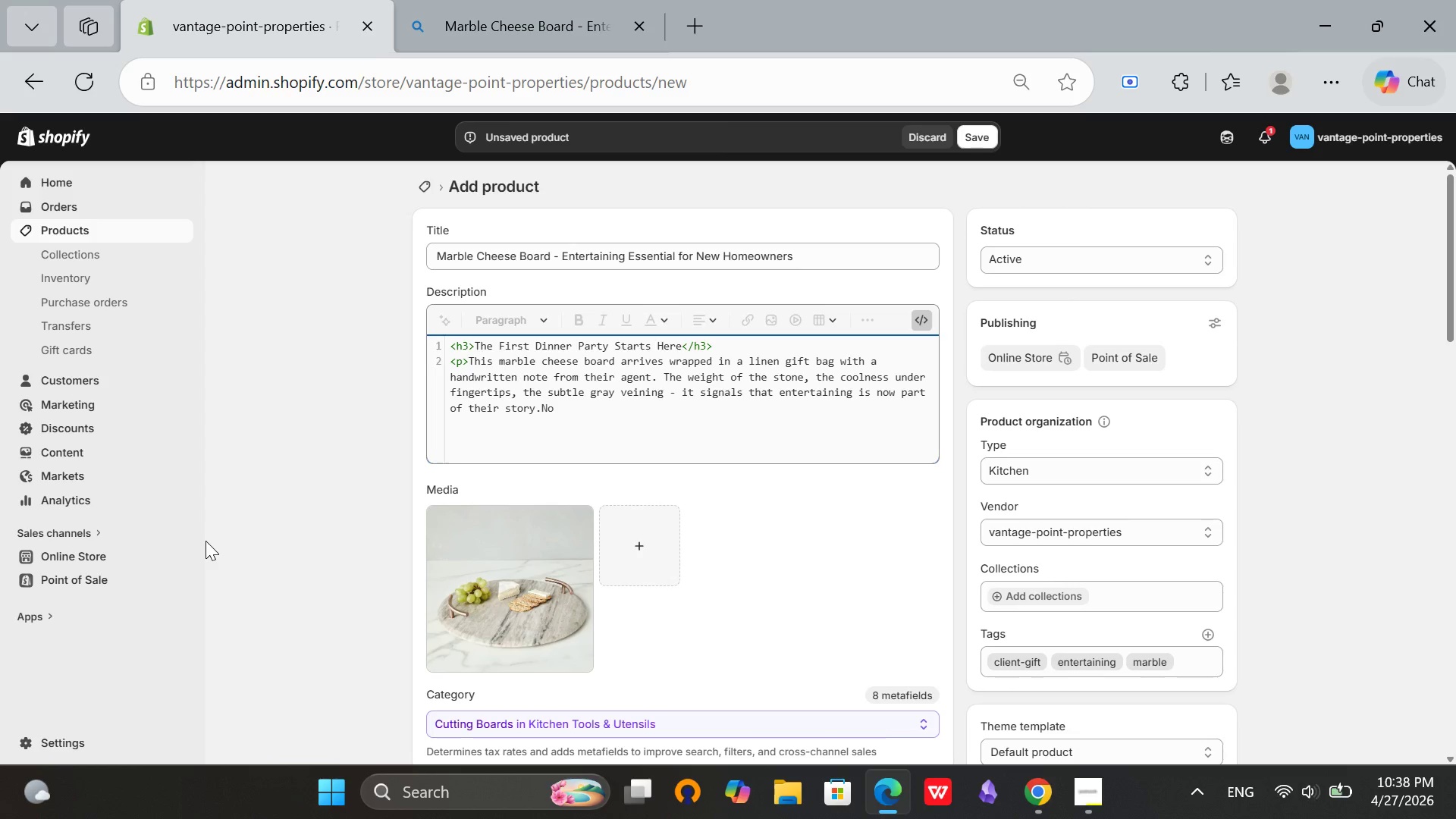 
key(Space)
 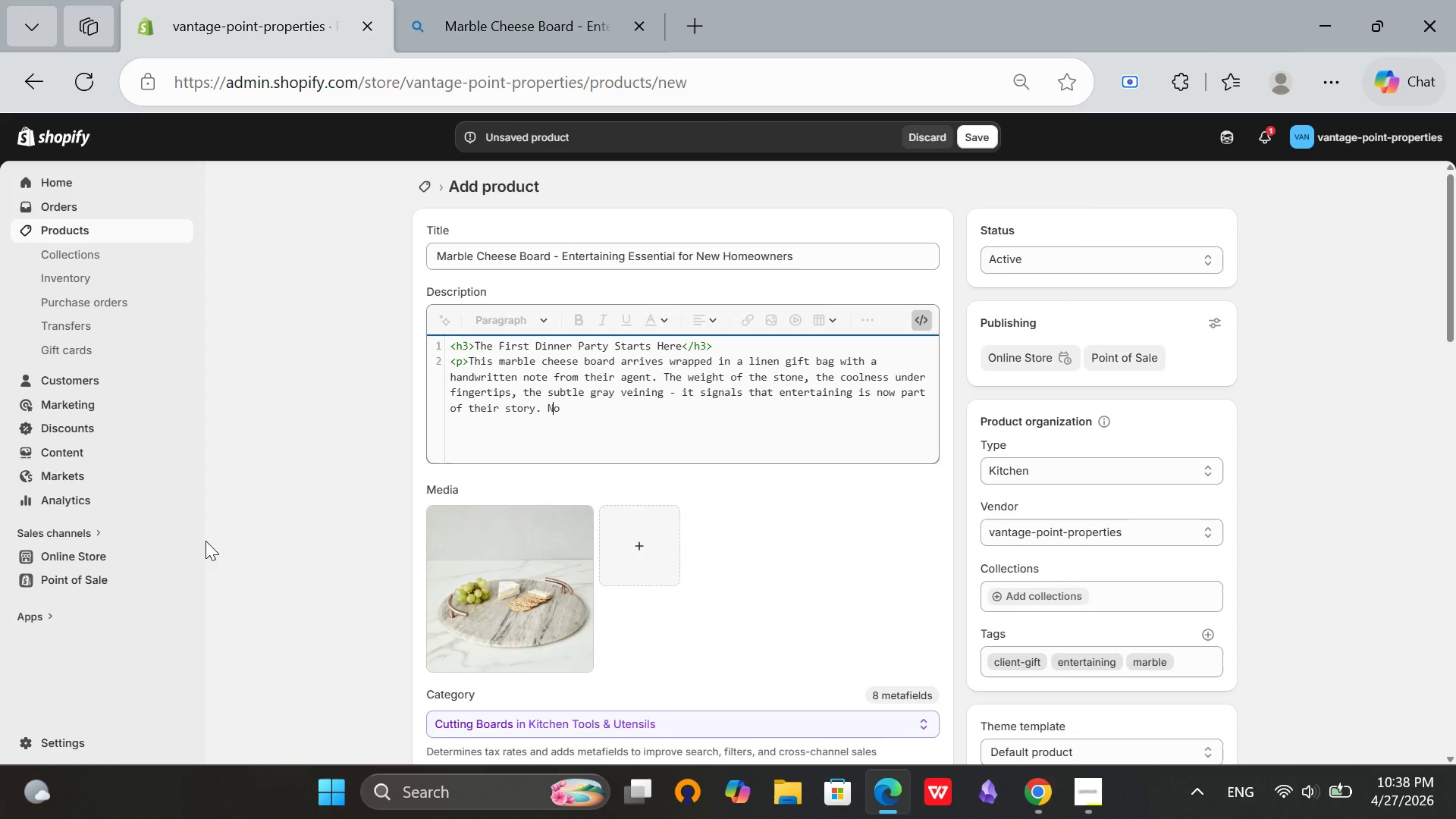 
key(ArrowRight)
 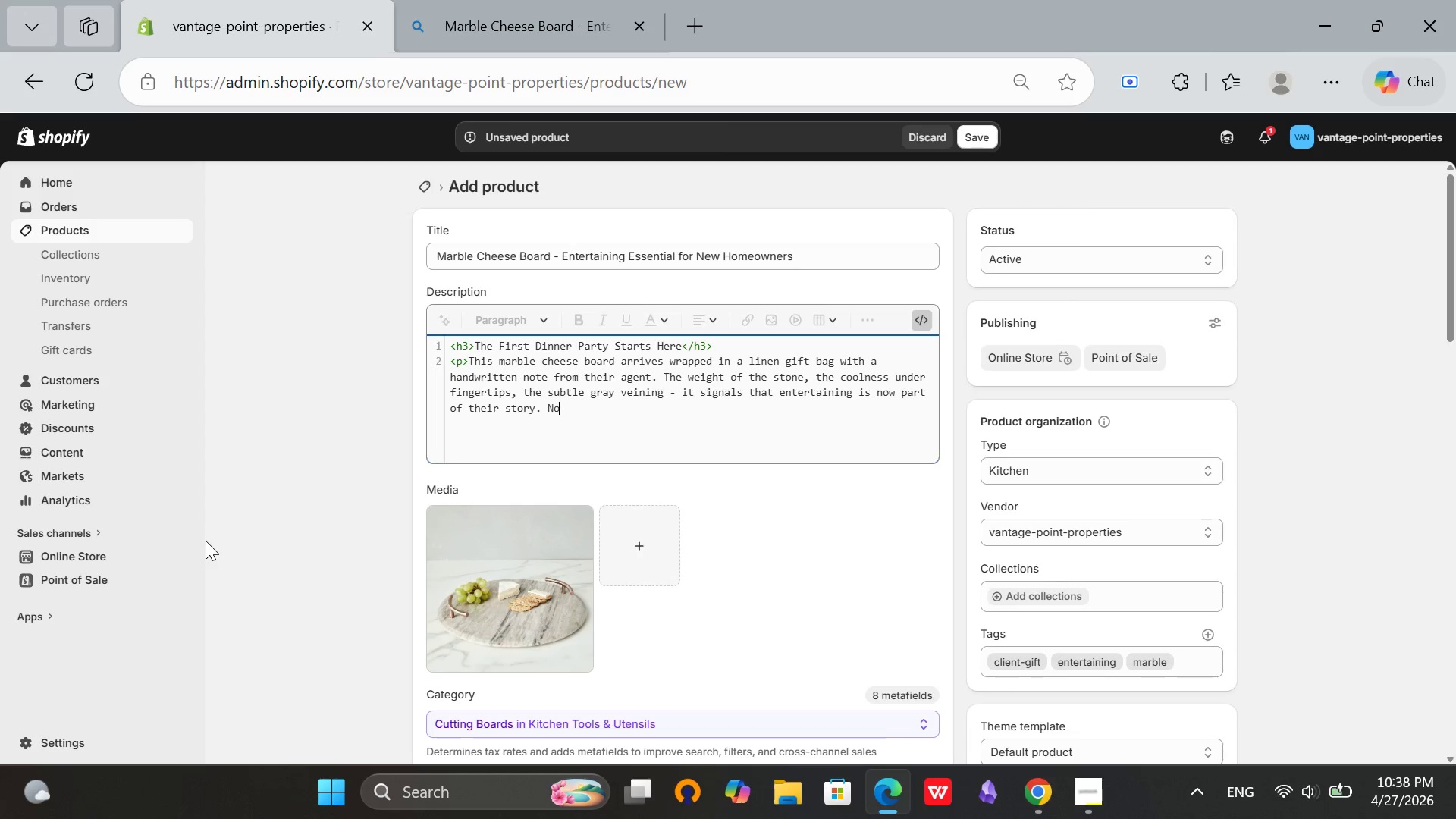 
key(ArrowRight)
 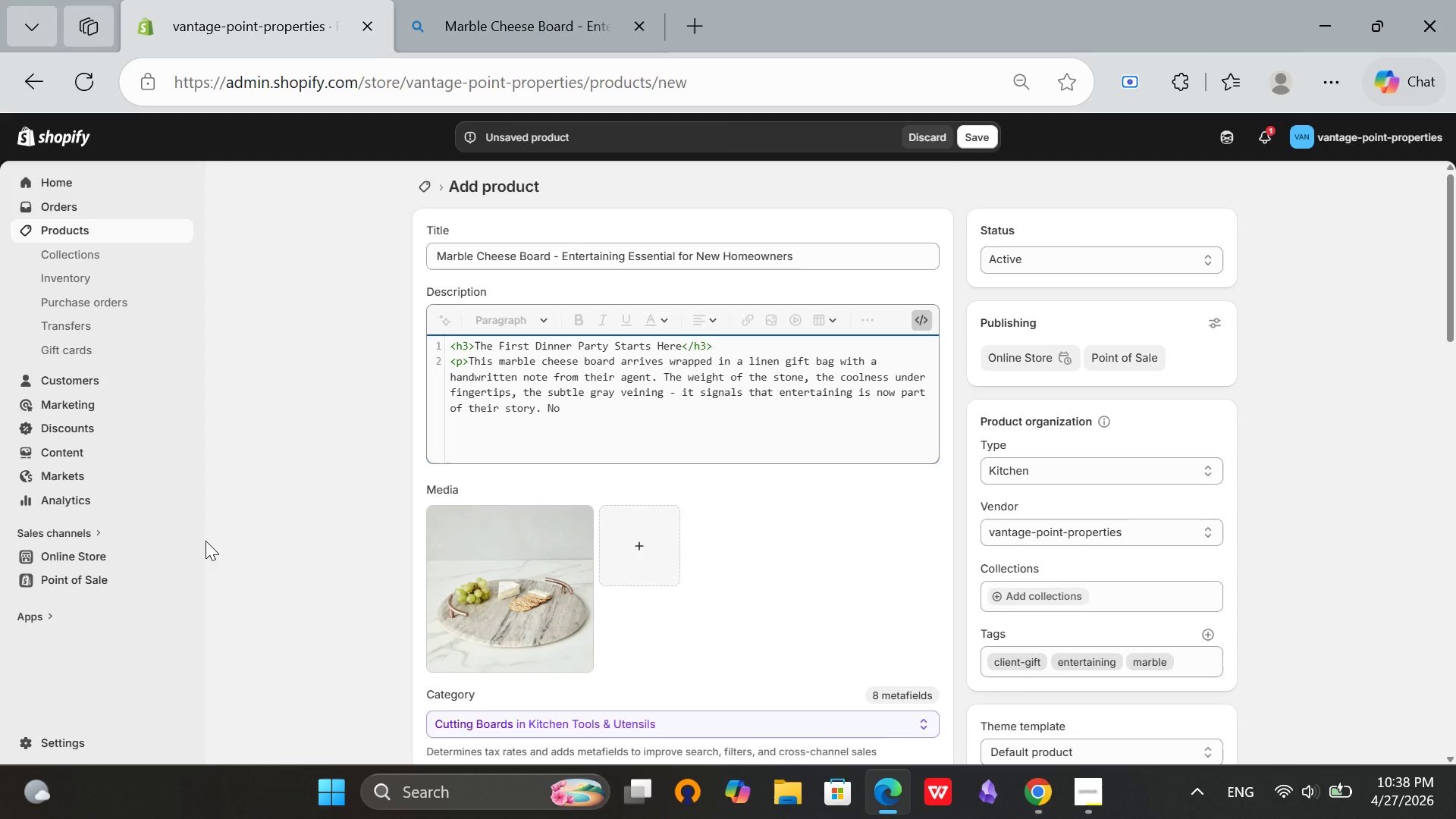 
type( two boards are exactly alike.)
 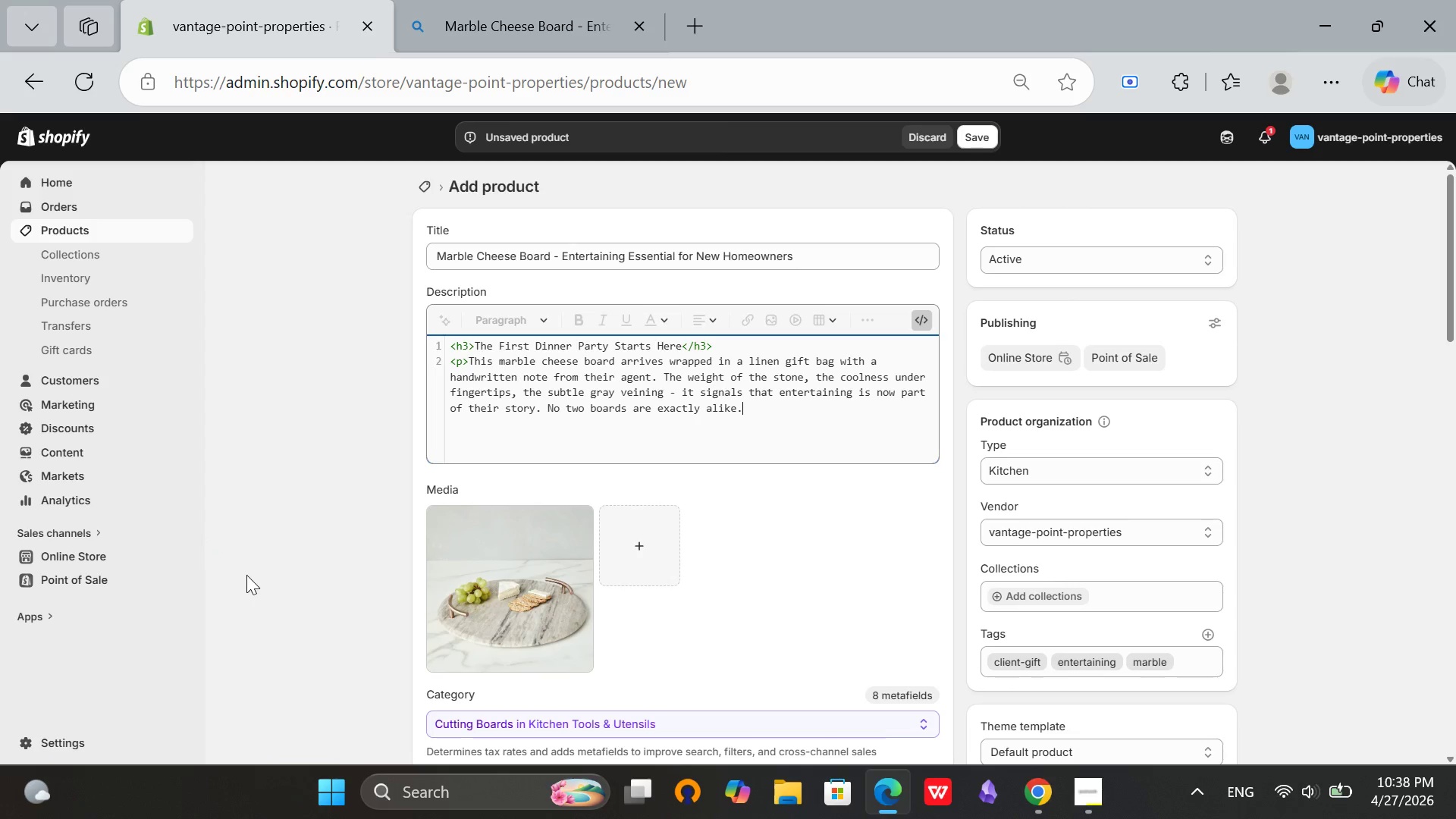 
key(Shift+ShiftRight)
 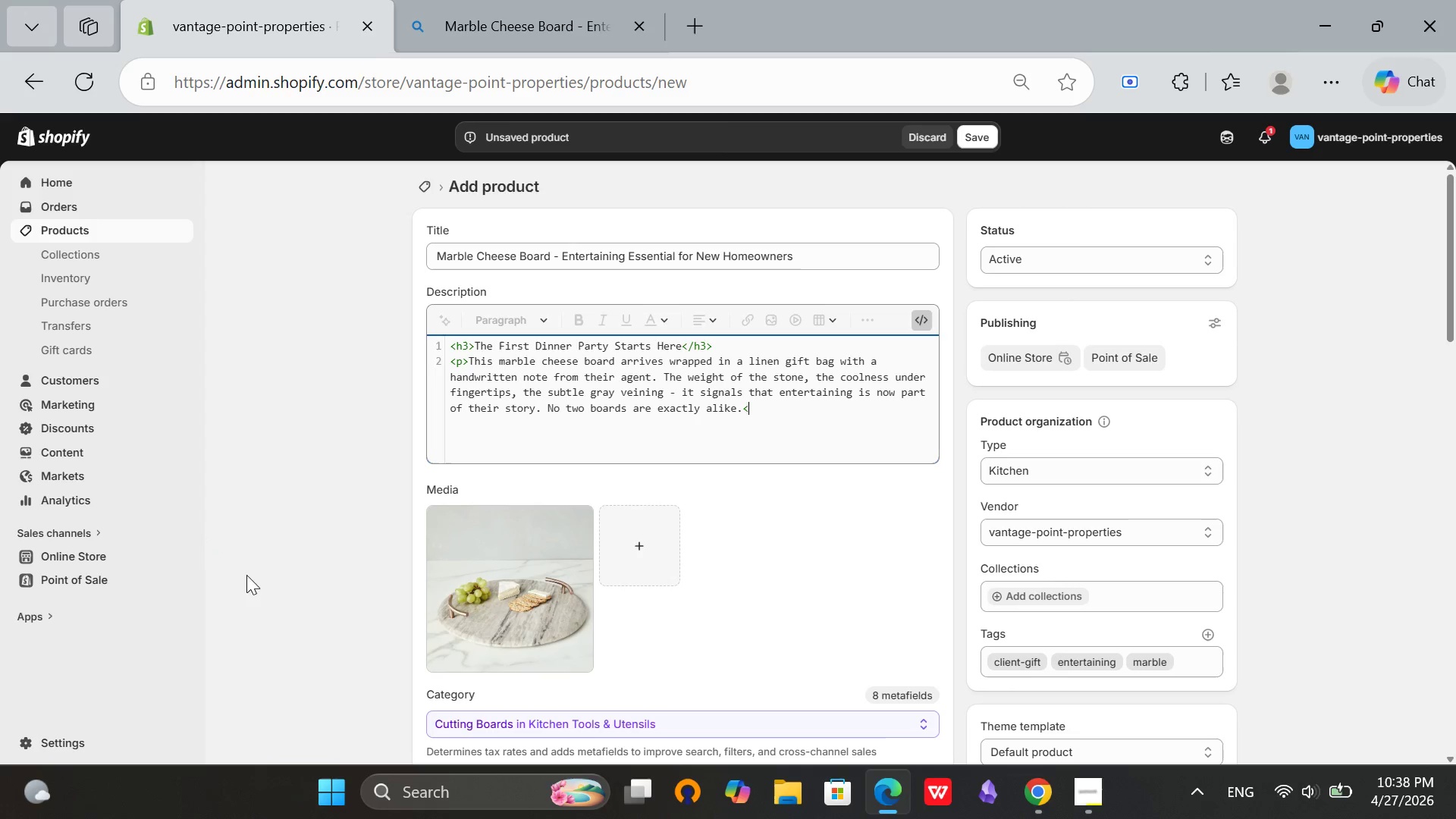 
key(Shift+Comma)
 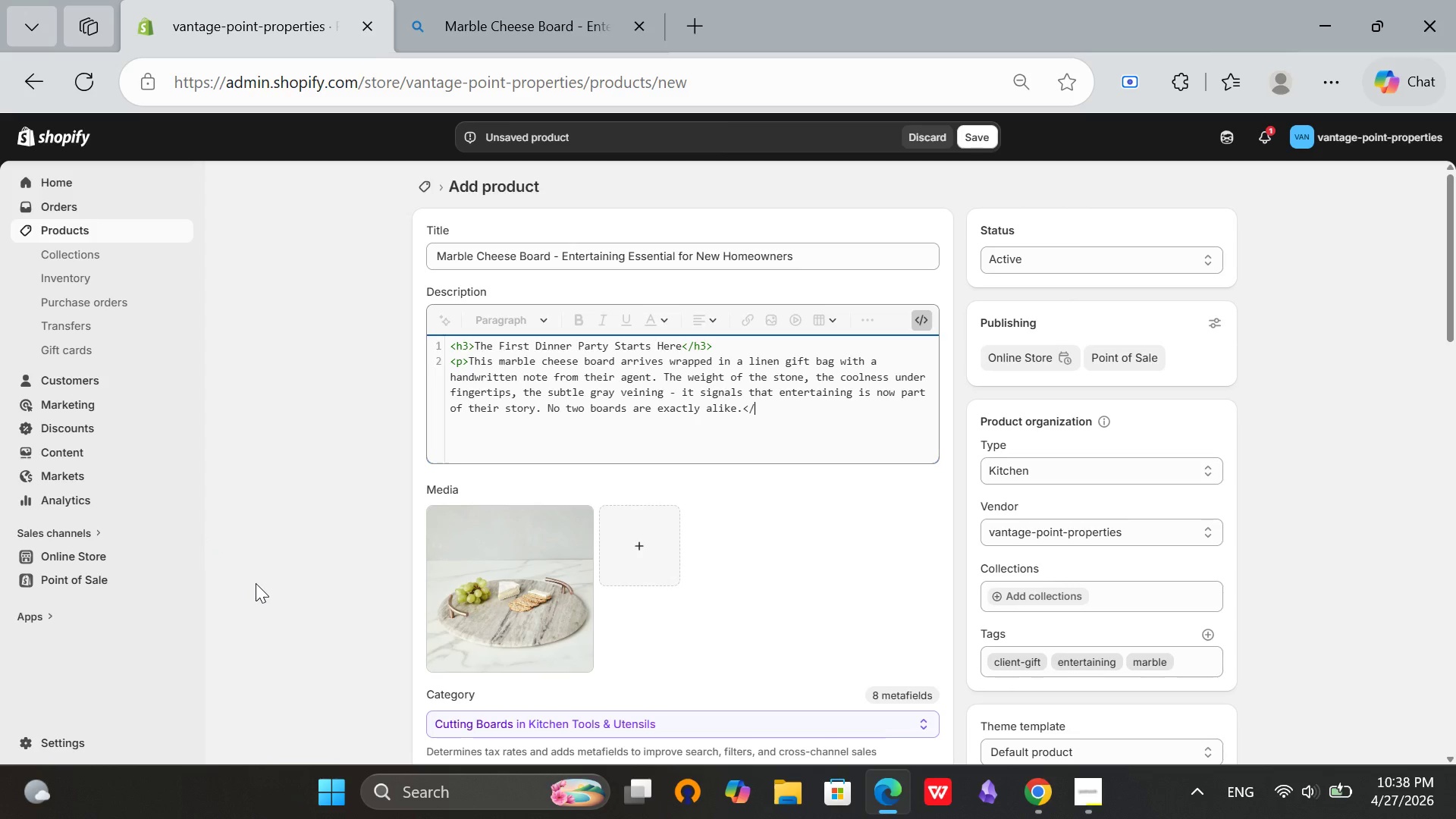 
key(Slash)
 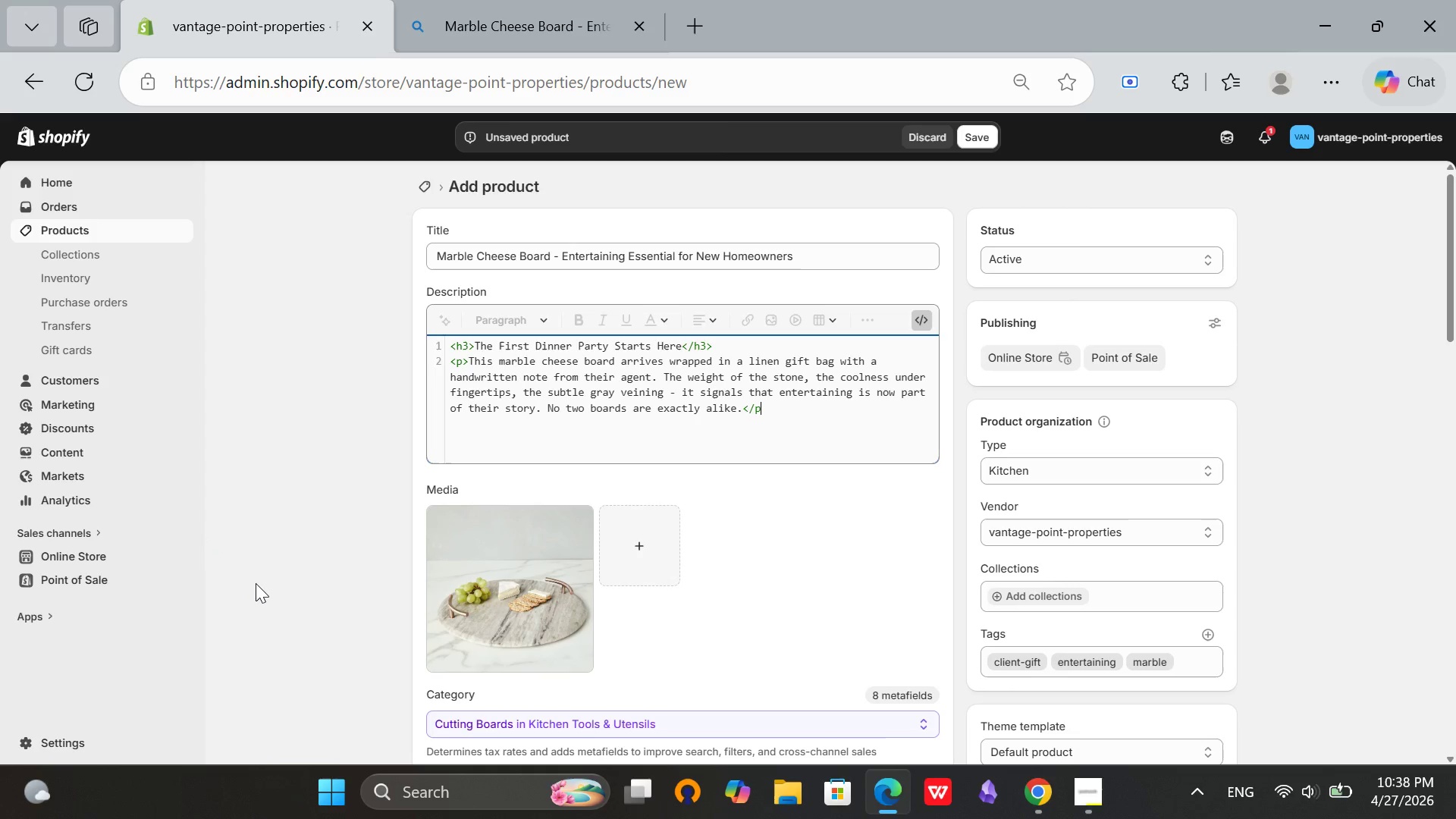 
key(P)
 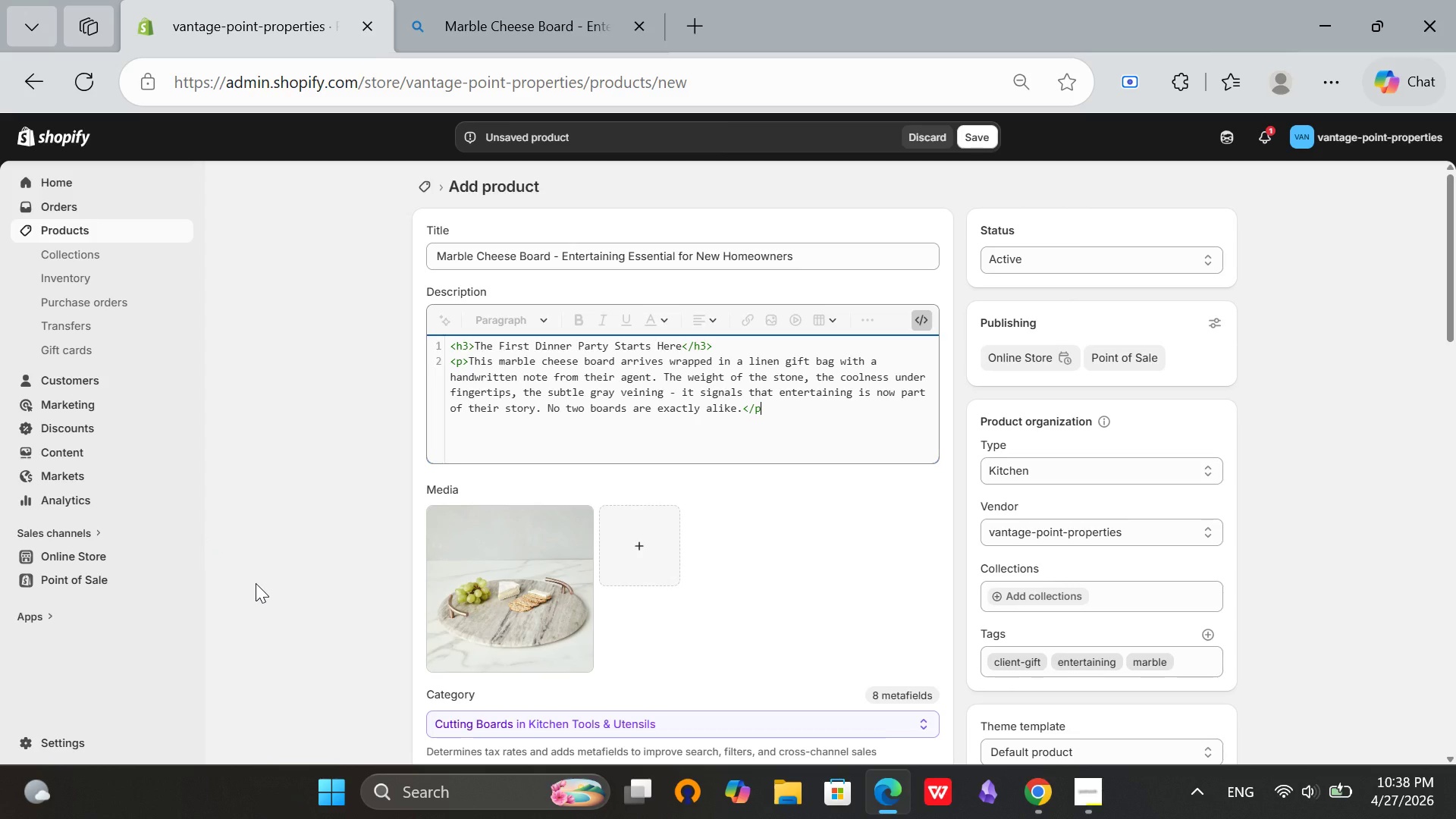 
key(Shift+Period)
 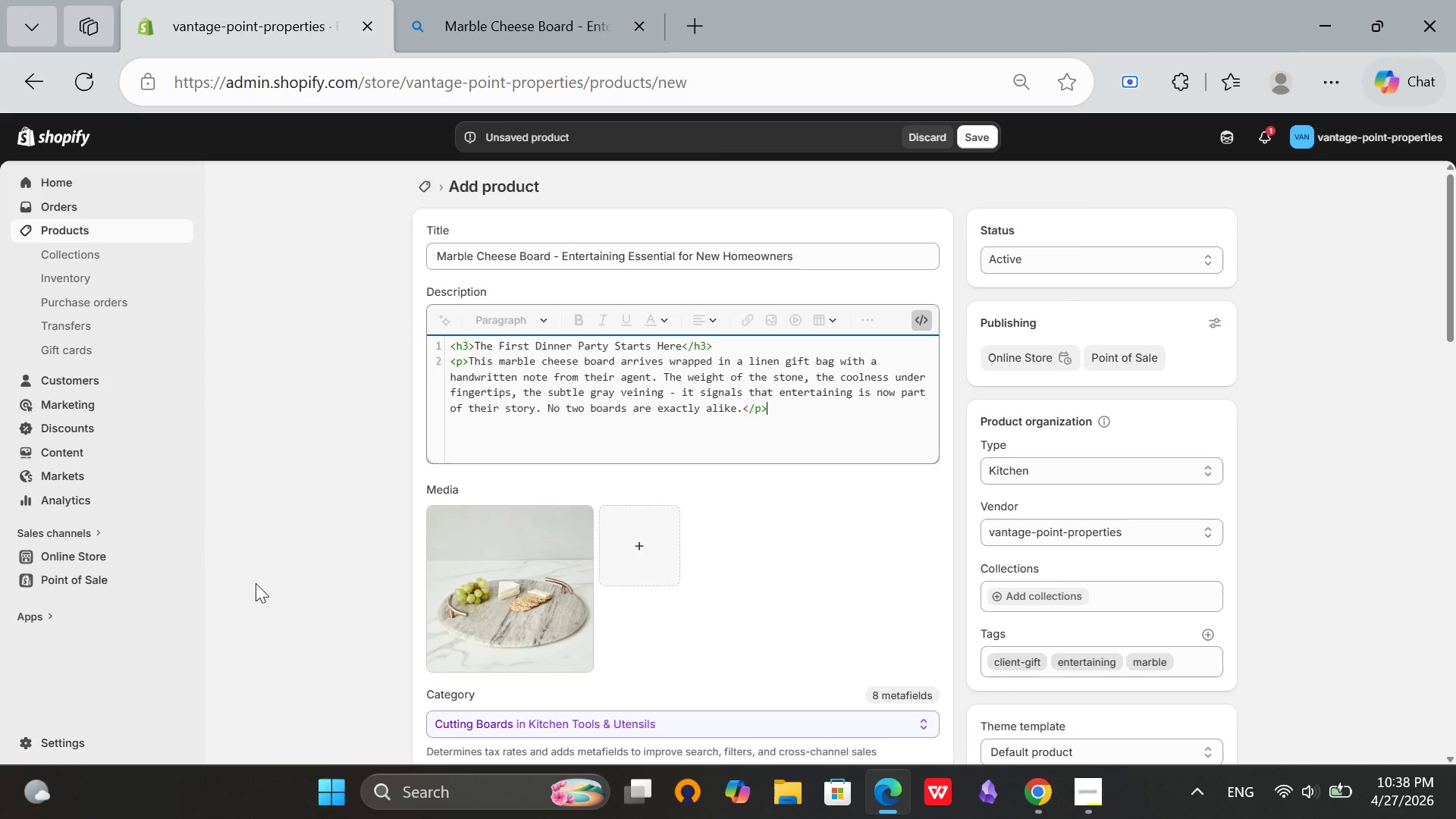 
key(Enter)
 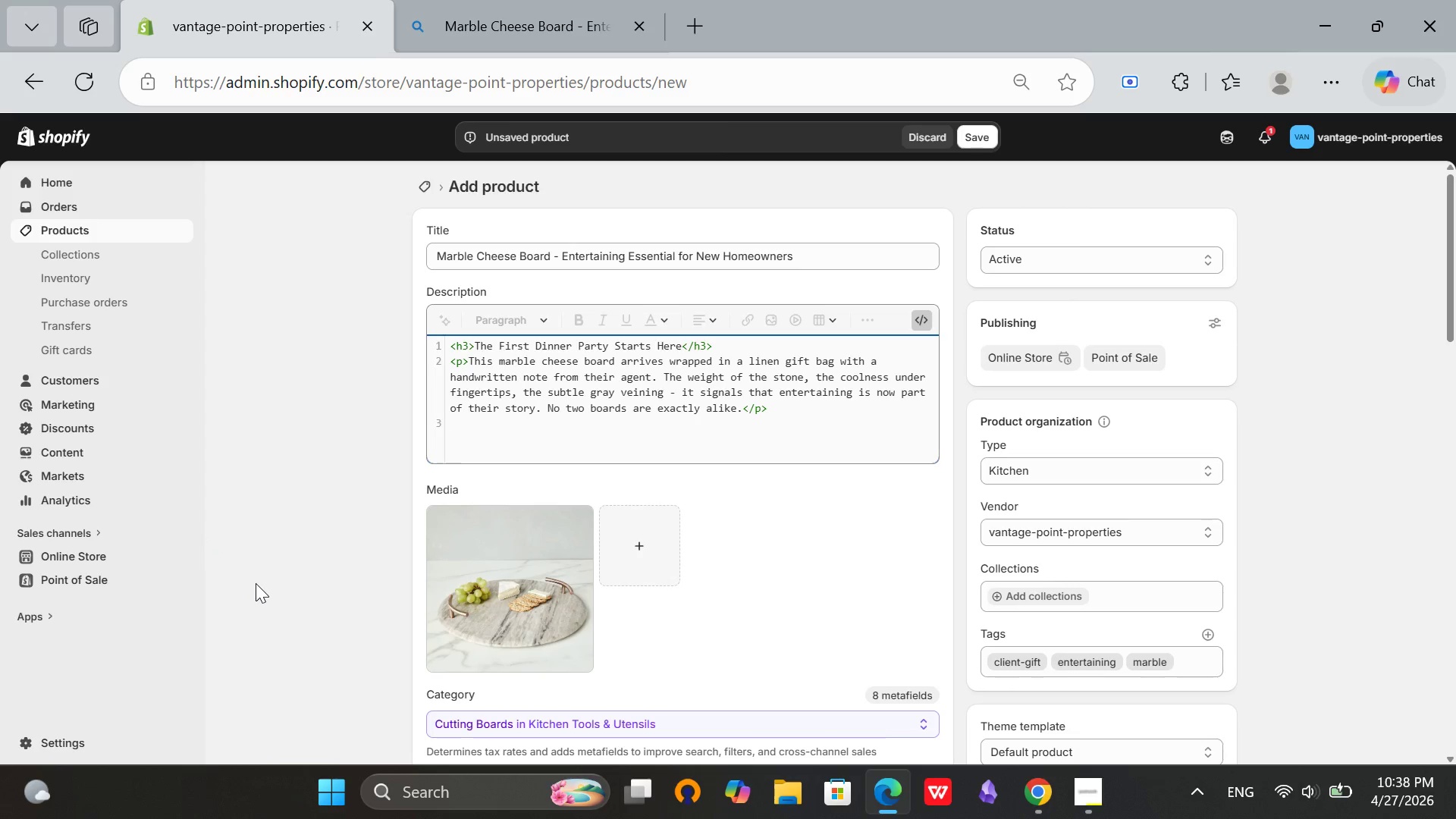 
type(<p>Crafted from solid marble quarried in Vermont. Each bard is hand-finished with food-dafe)
key(Backspace)
key(Backspace)
key(Backspace)
key(Backspace)
type(safe sealer. Dimenst)
key(Backspace)
type(o)
key(Backspace)
type(ions: 14 inches by 8 inches by 0.75 inches.)
 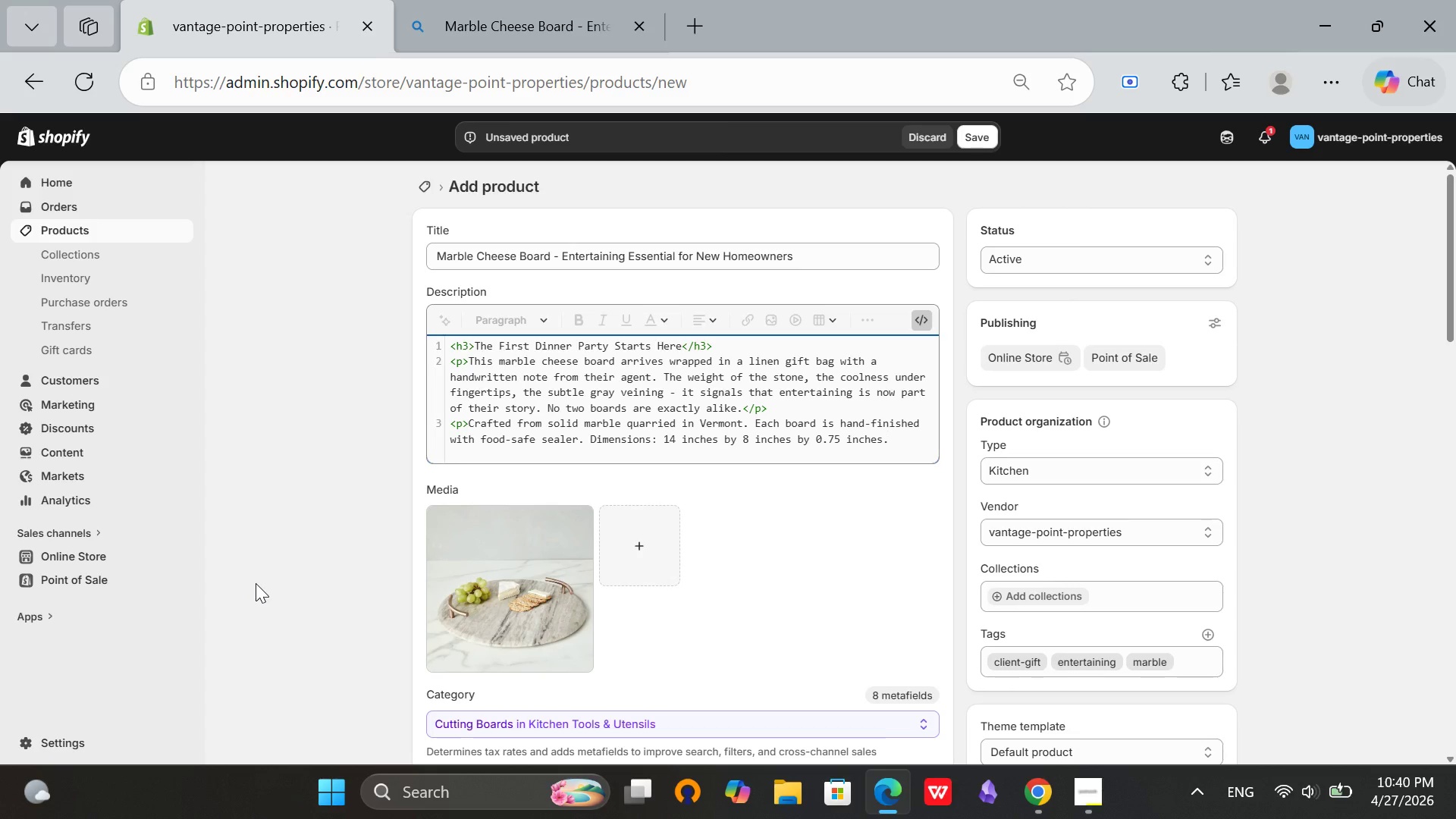 
wait(11.48)
 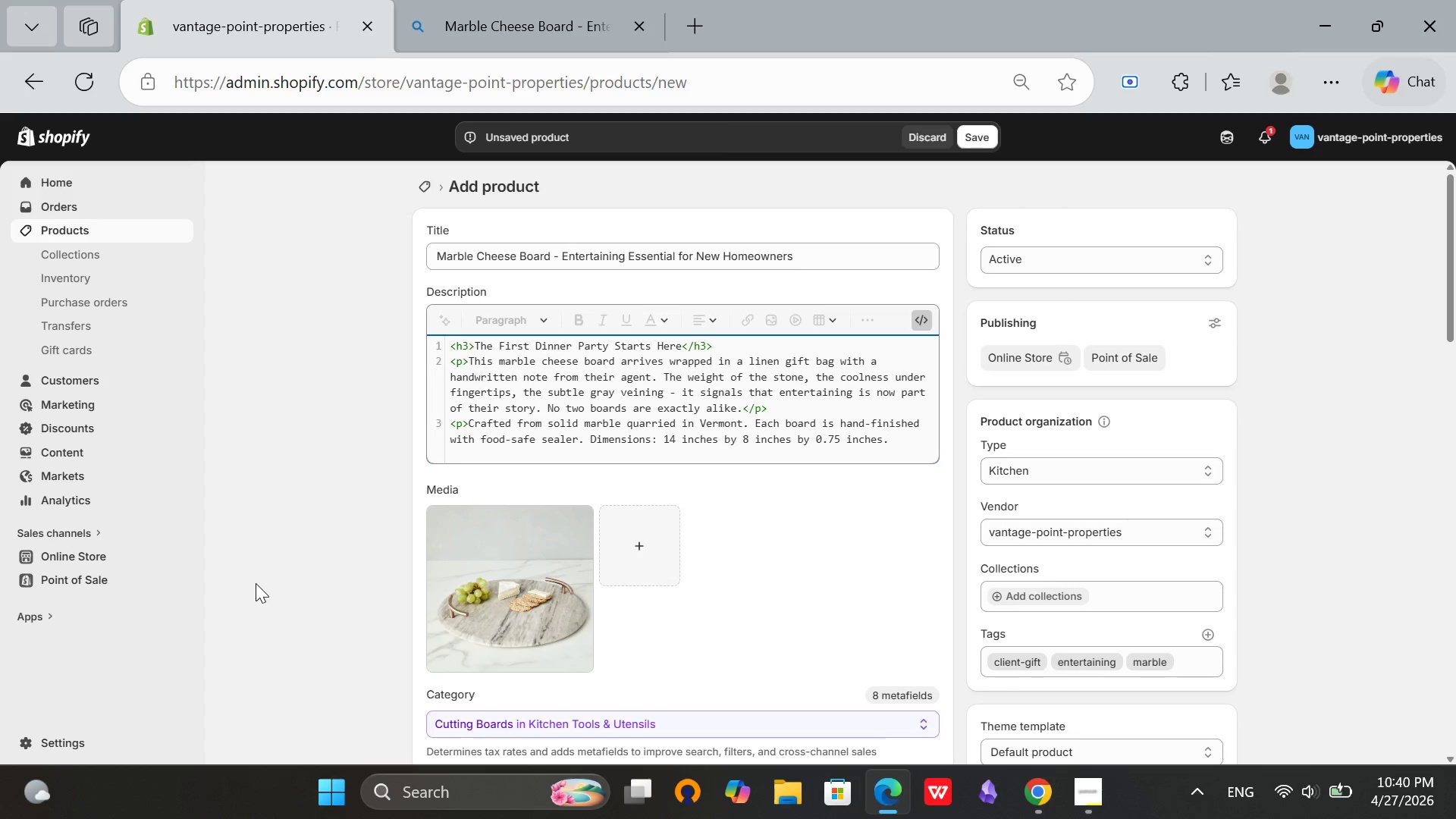 
type( Includes four matching marble dipping bowls. Care instructions)
 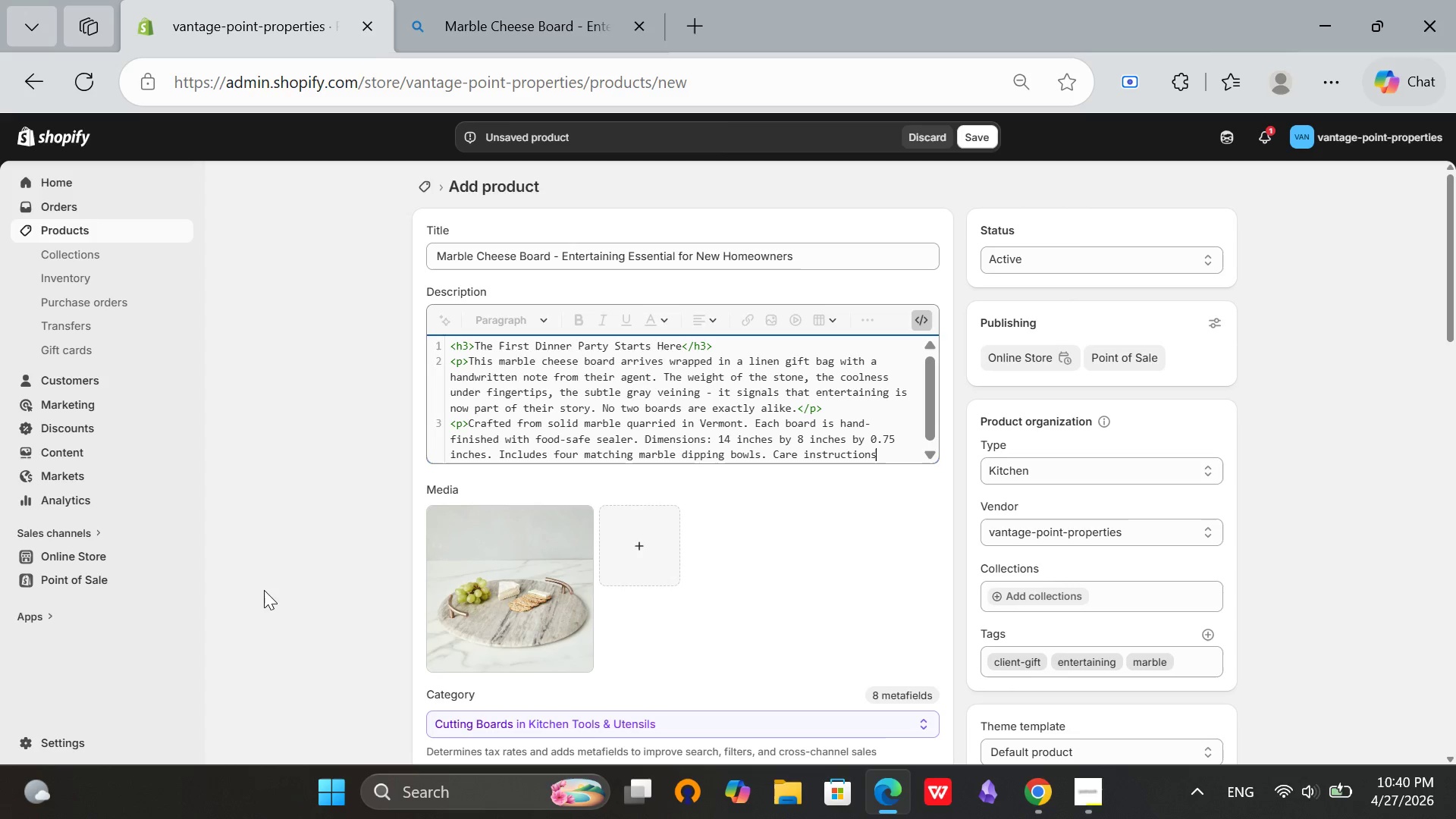 
type(: Hand wash only. Seal annually with mineral oil. Presented in branded gift box with gold ribbon.</p>)
 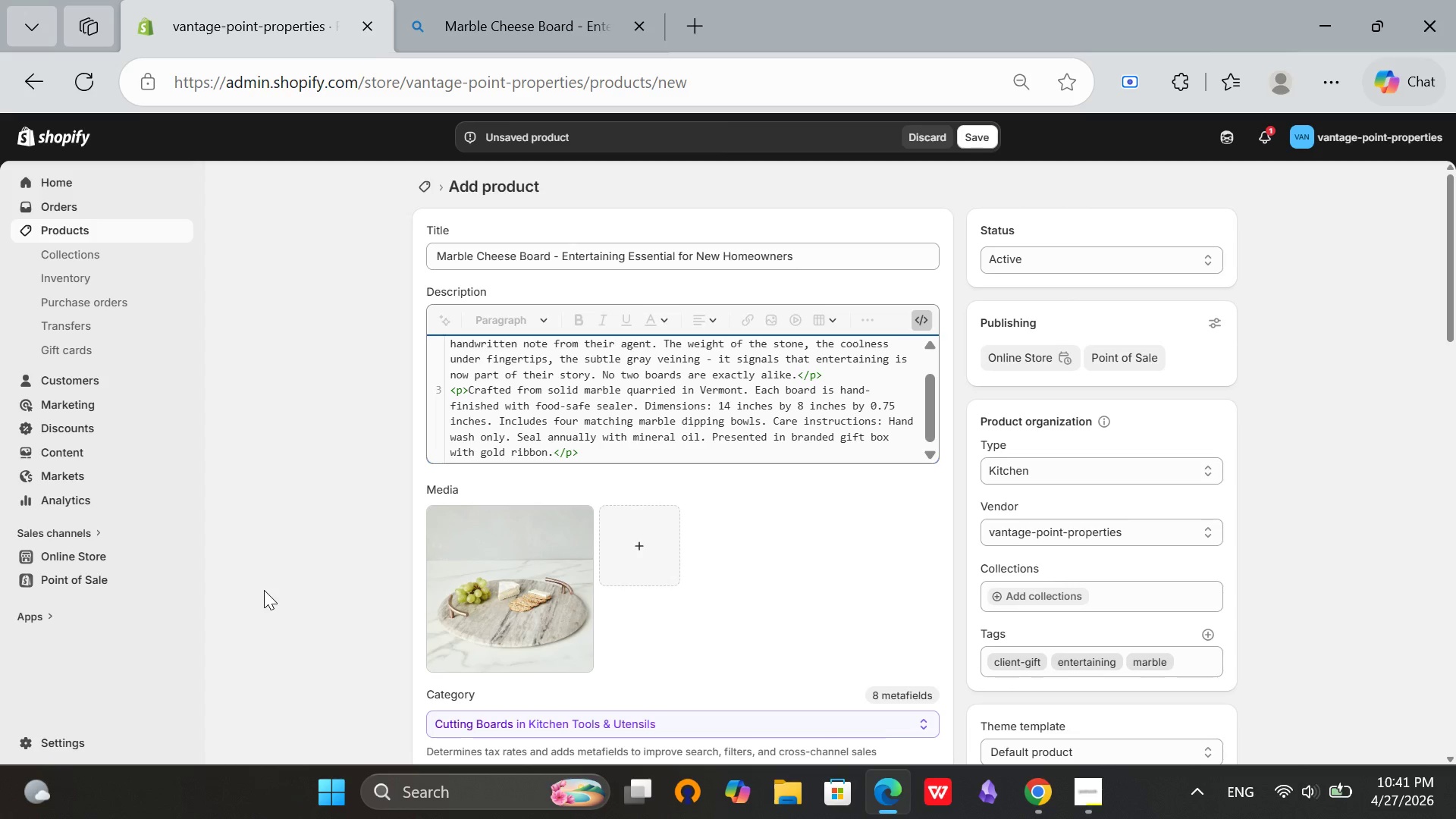 
left_click([918, 318])
 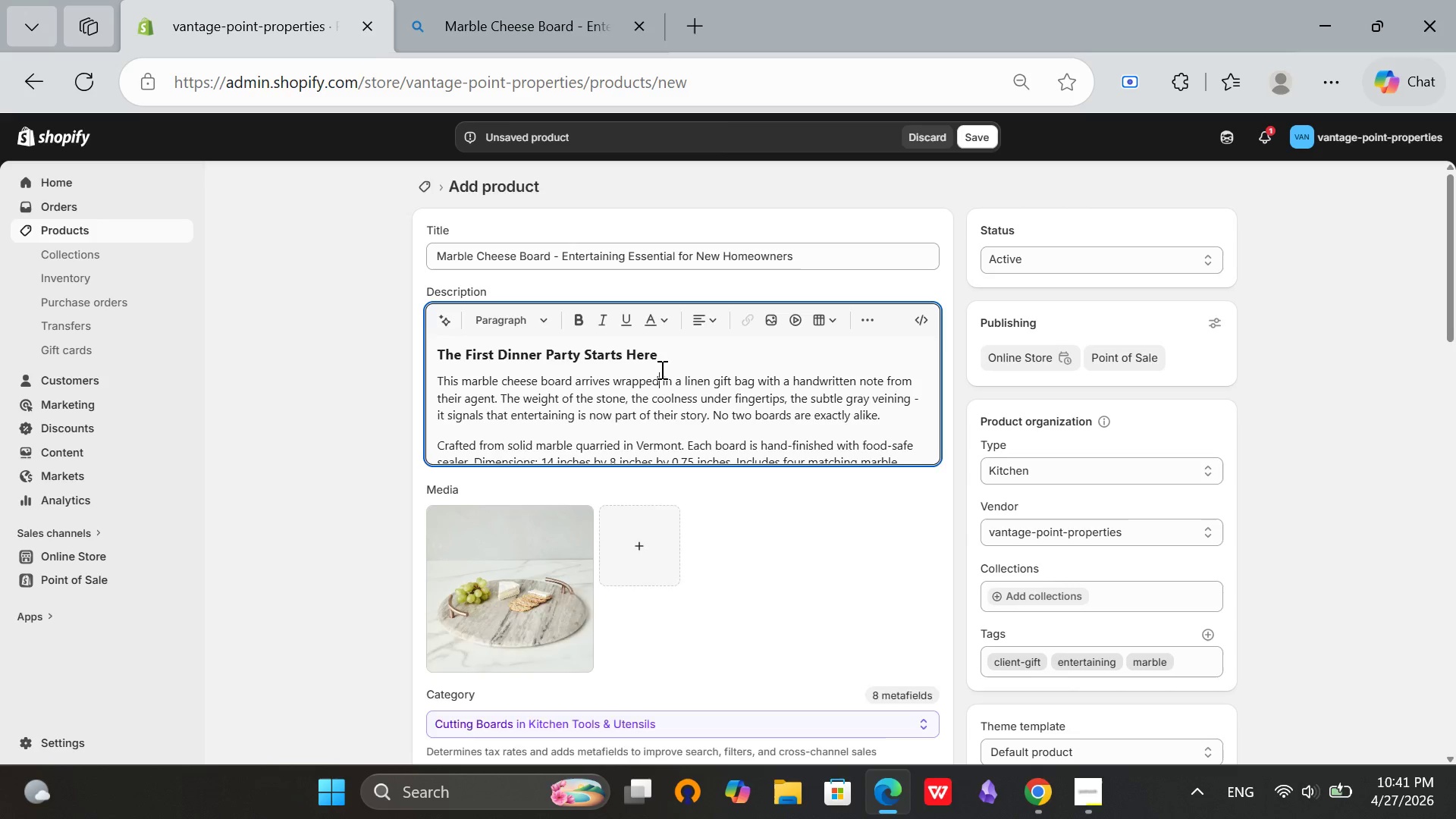 
left_click([661, 369])
 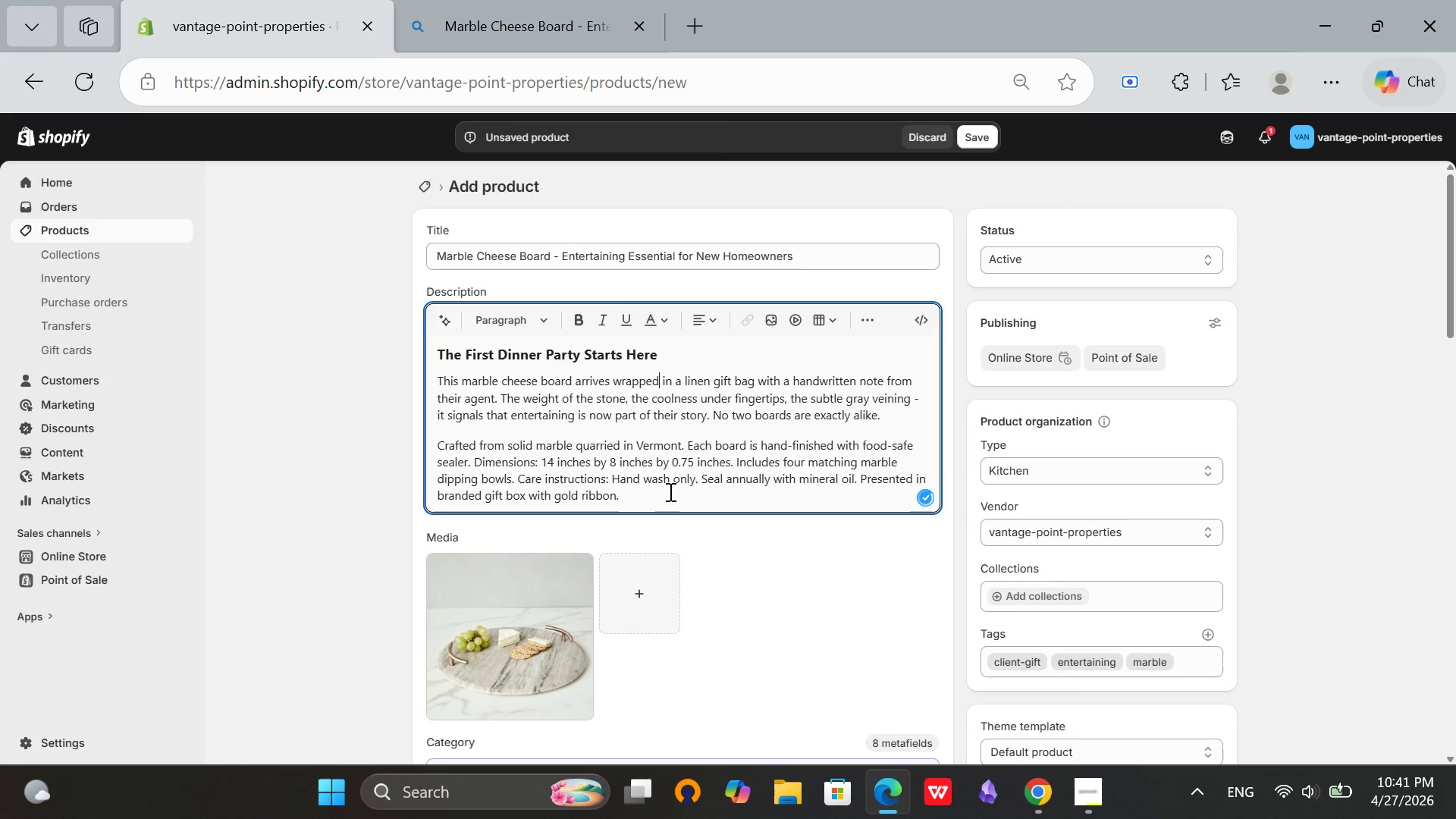 
left_click([668, 492])
 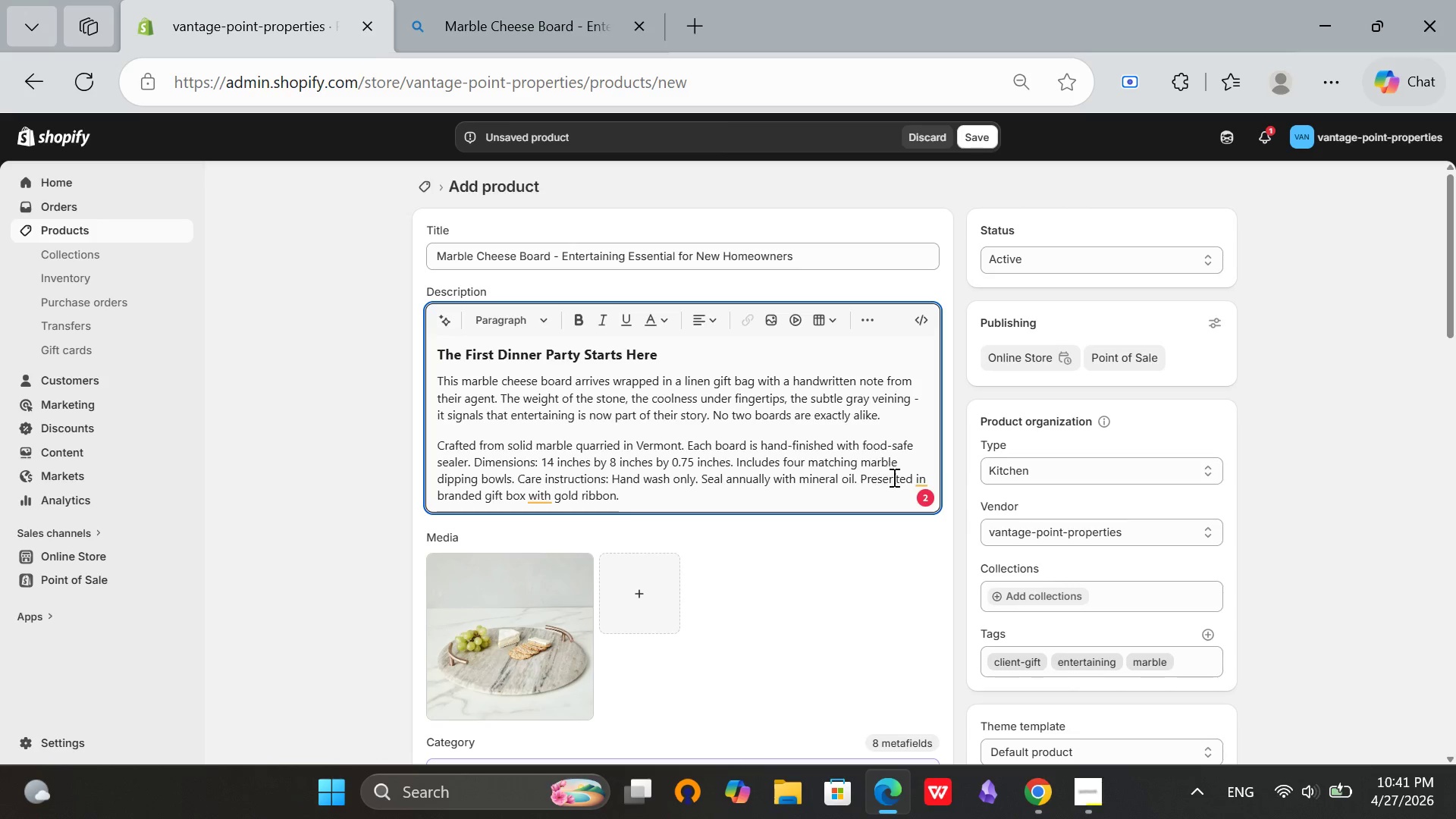 
left_click([918, 479])
 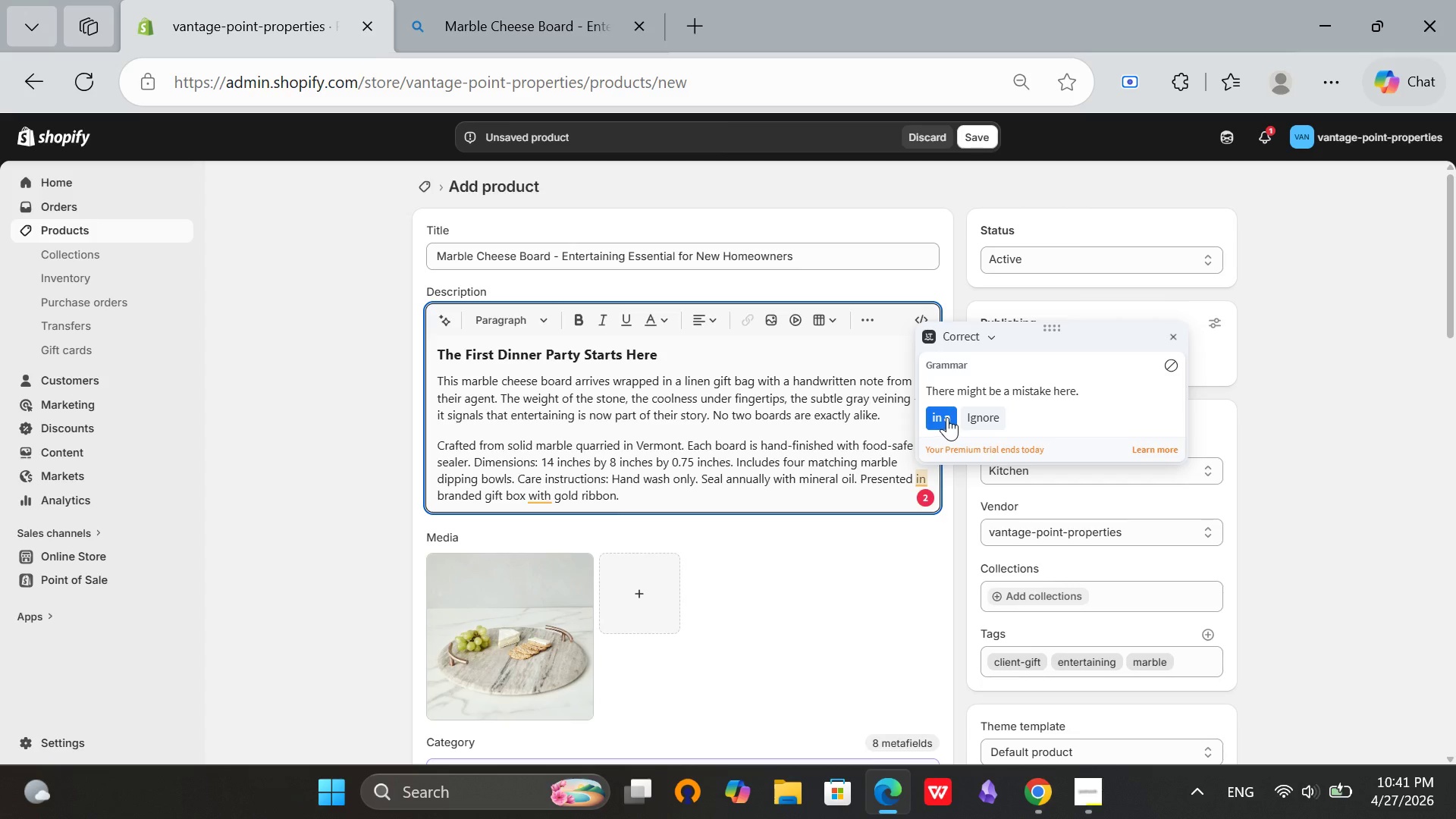 
left_click([947, 417])
 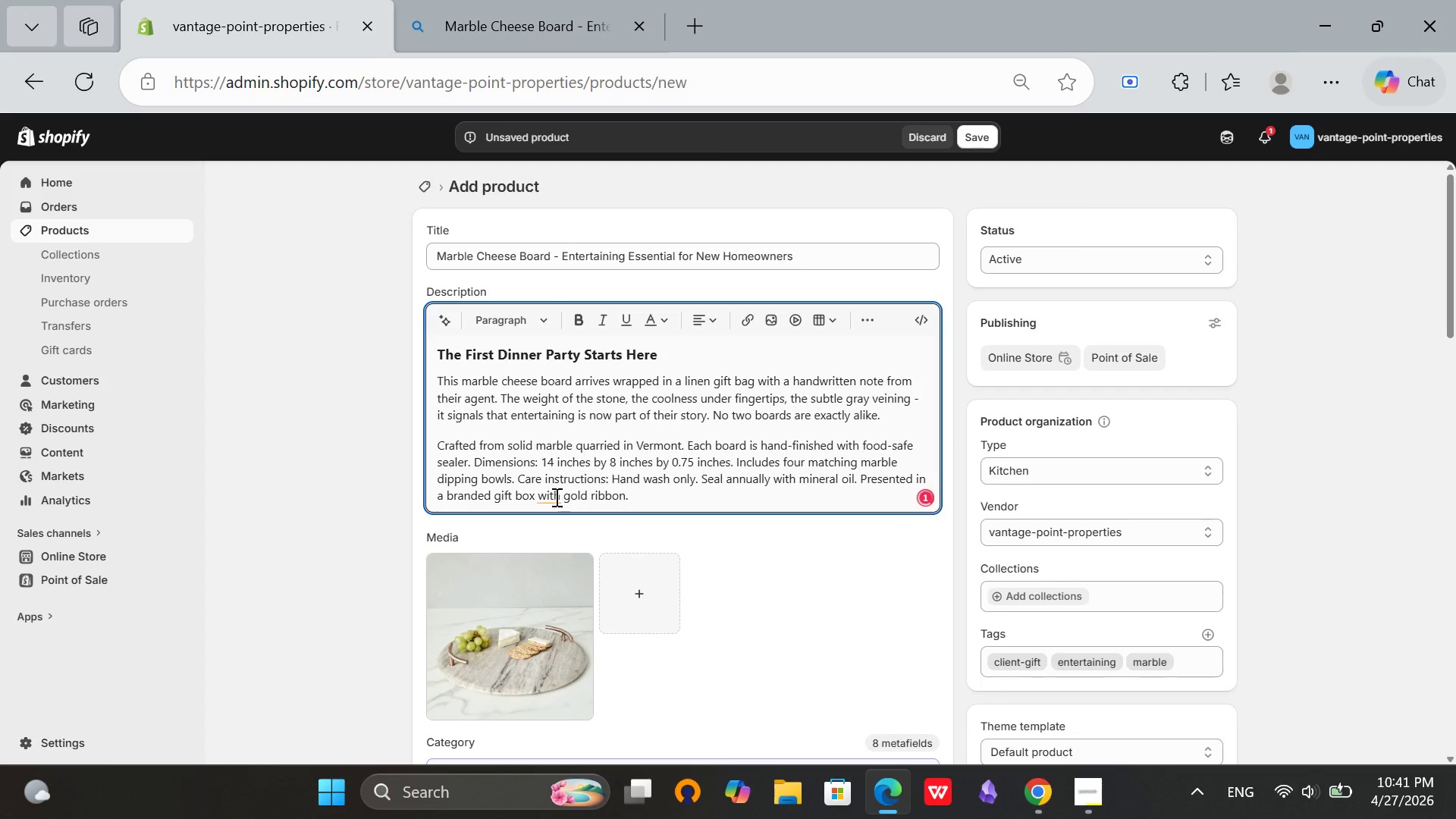 
left_click([553, 497])
 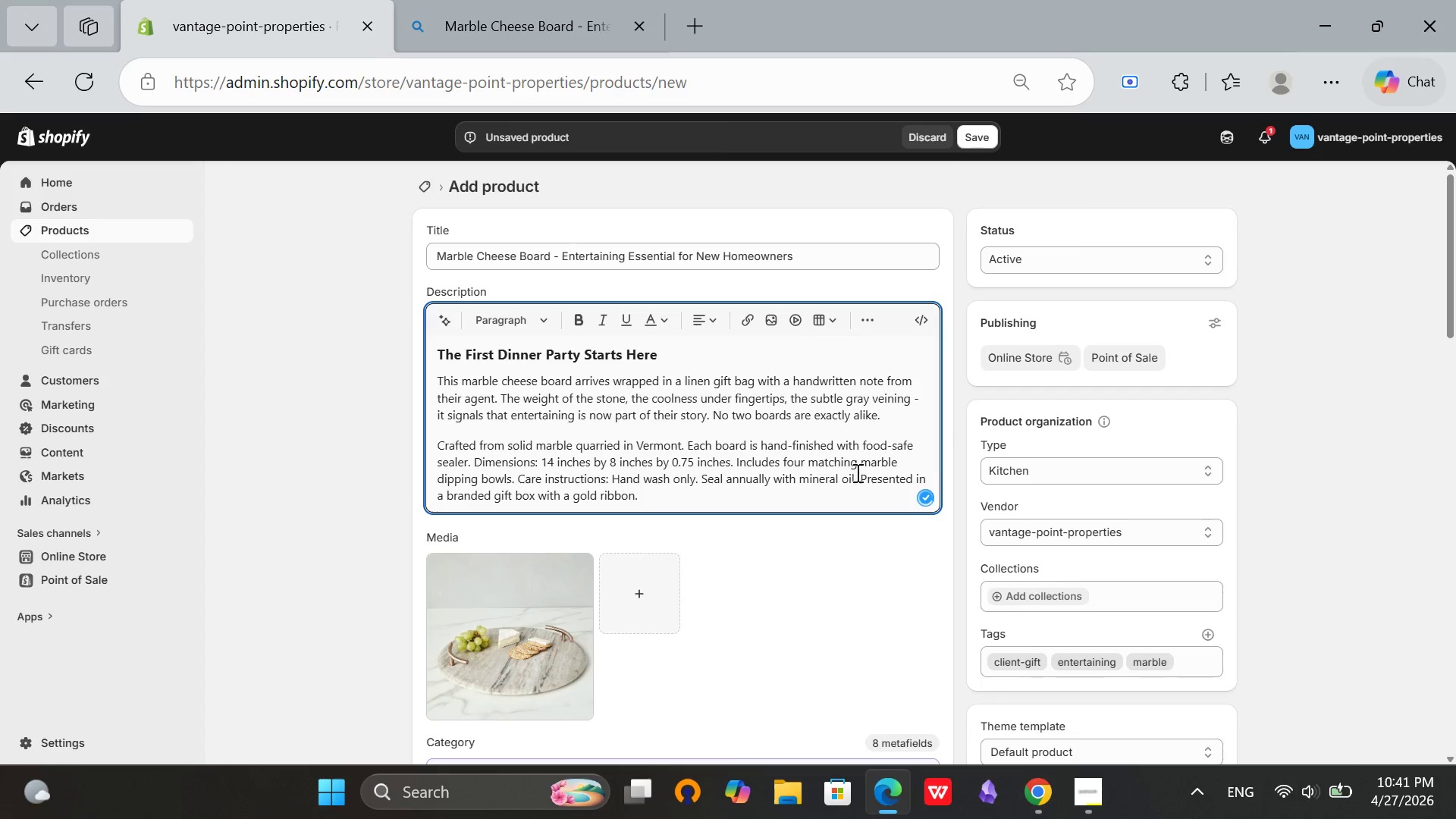 
scroll: coordinate [861, 473], scroll_direction: up, amount: 2.0
 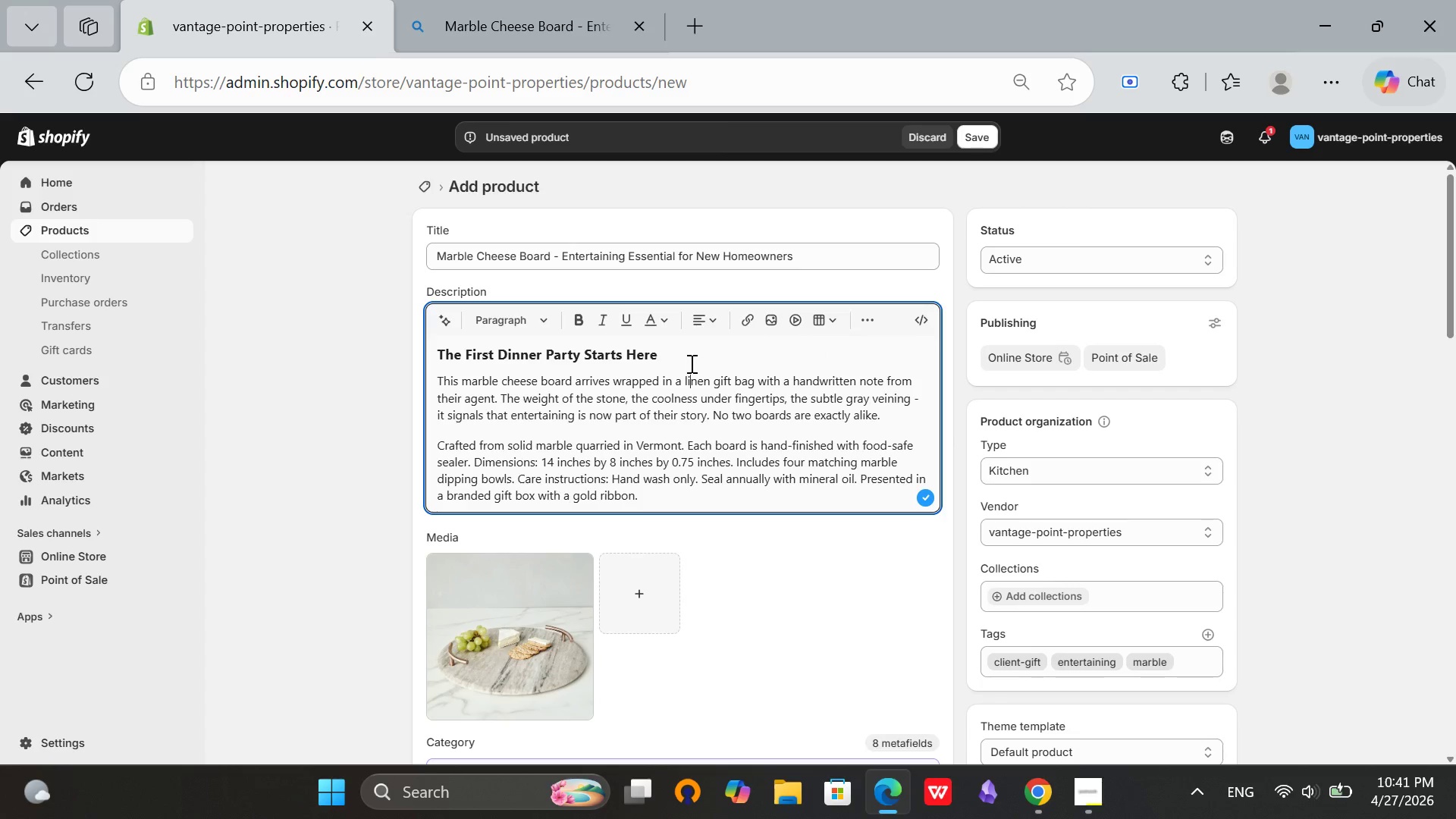 
left_click([690, 363])
 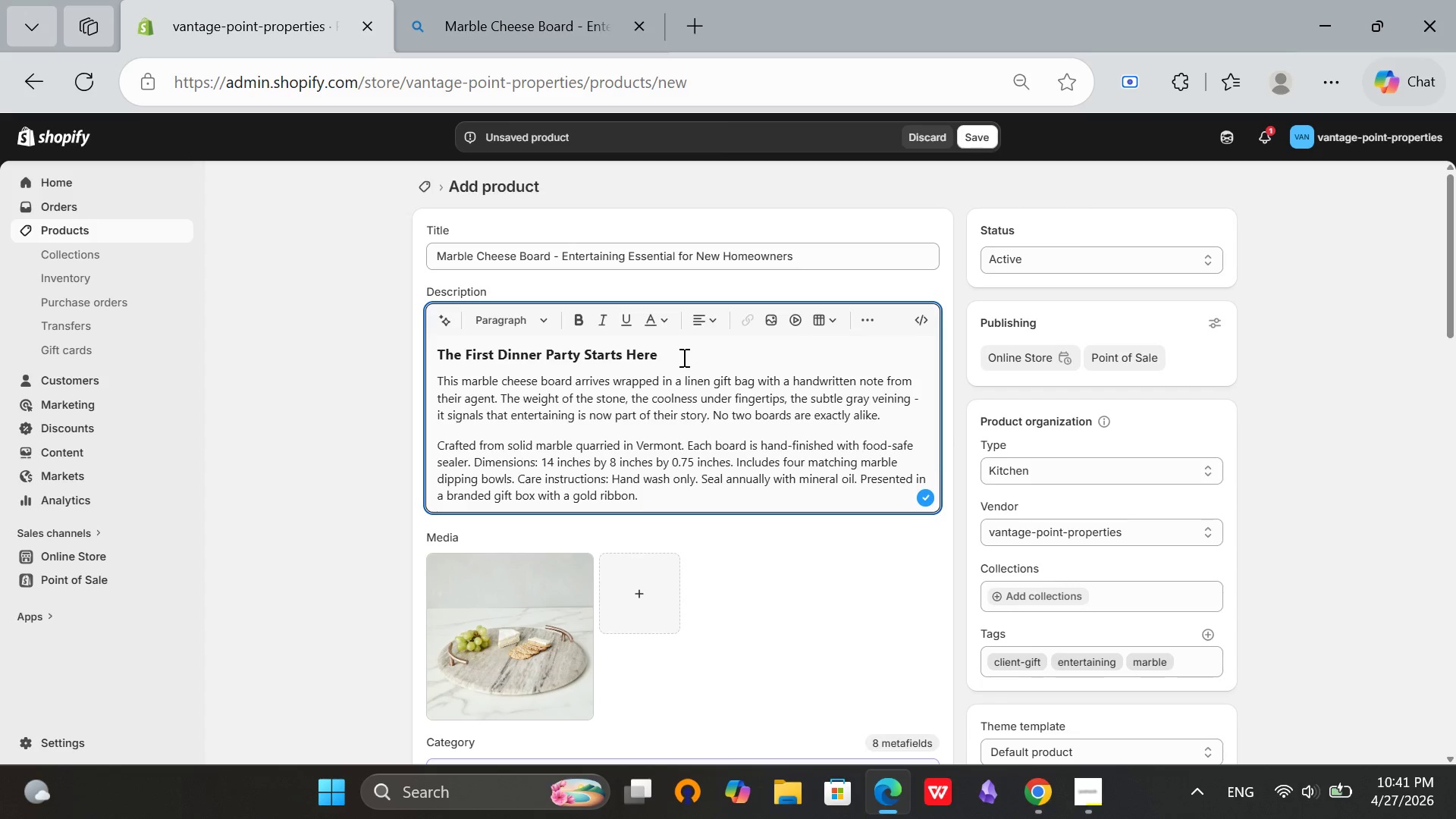 
left_click([682, 357])
 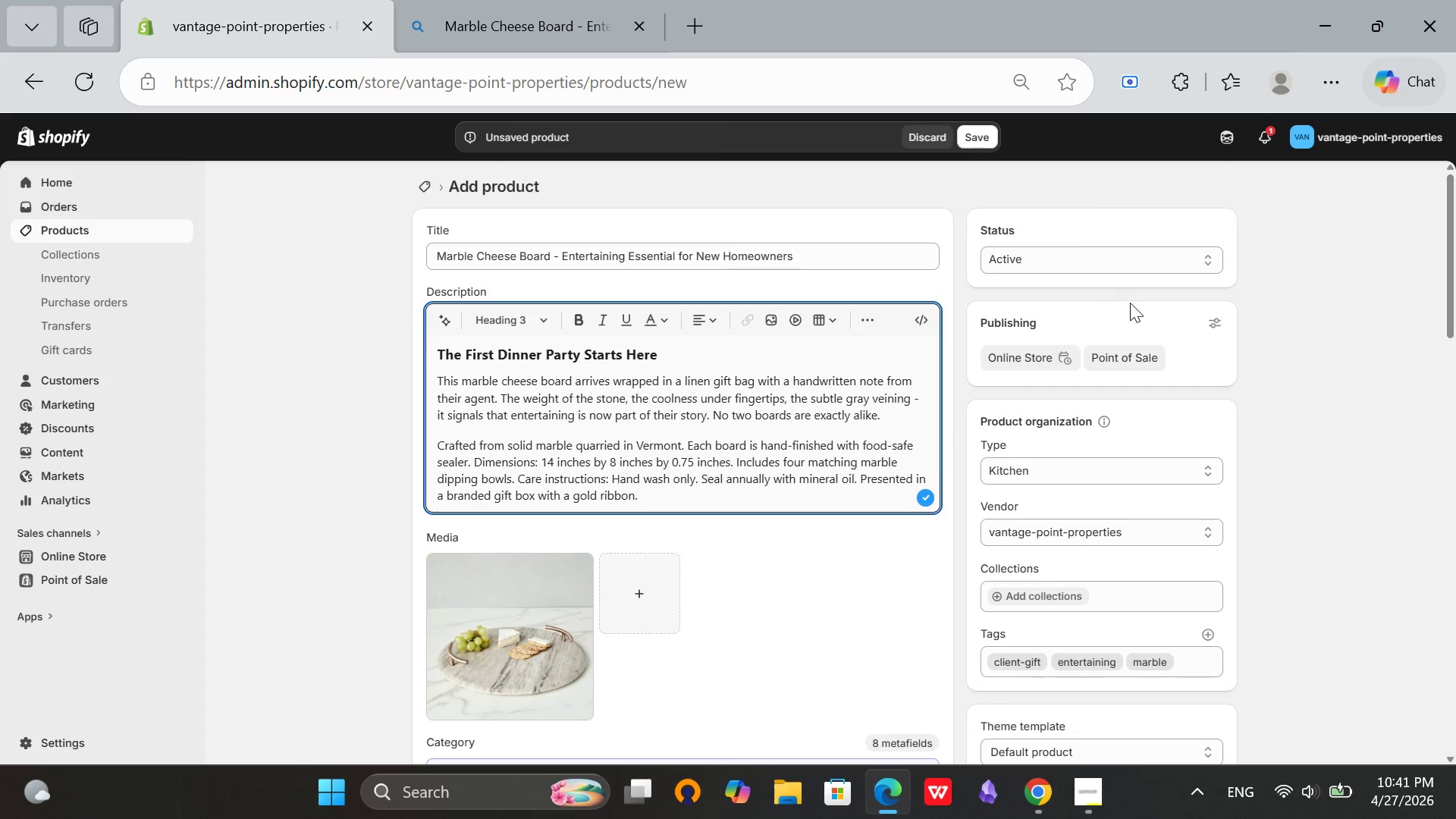 
scroll: coordinate [1167, 388], scroll_direction: down, amount: 3.0
 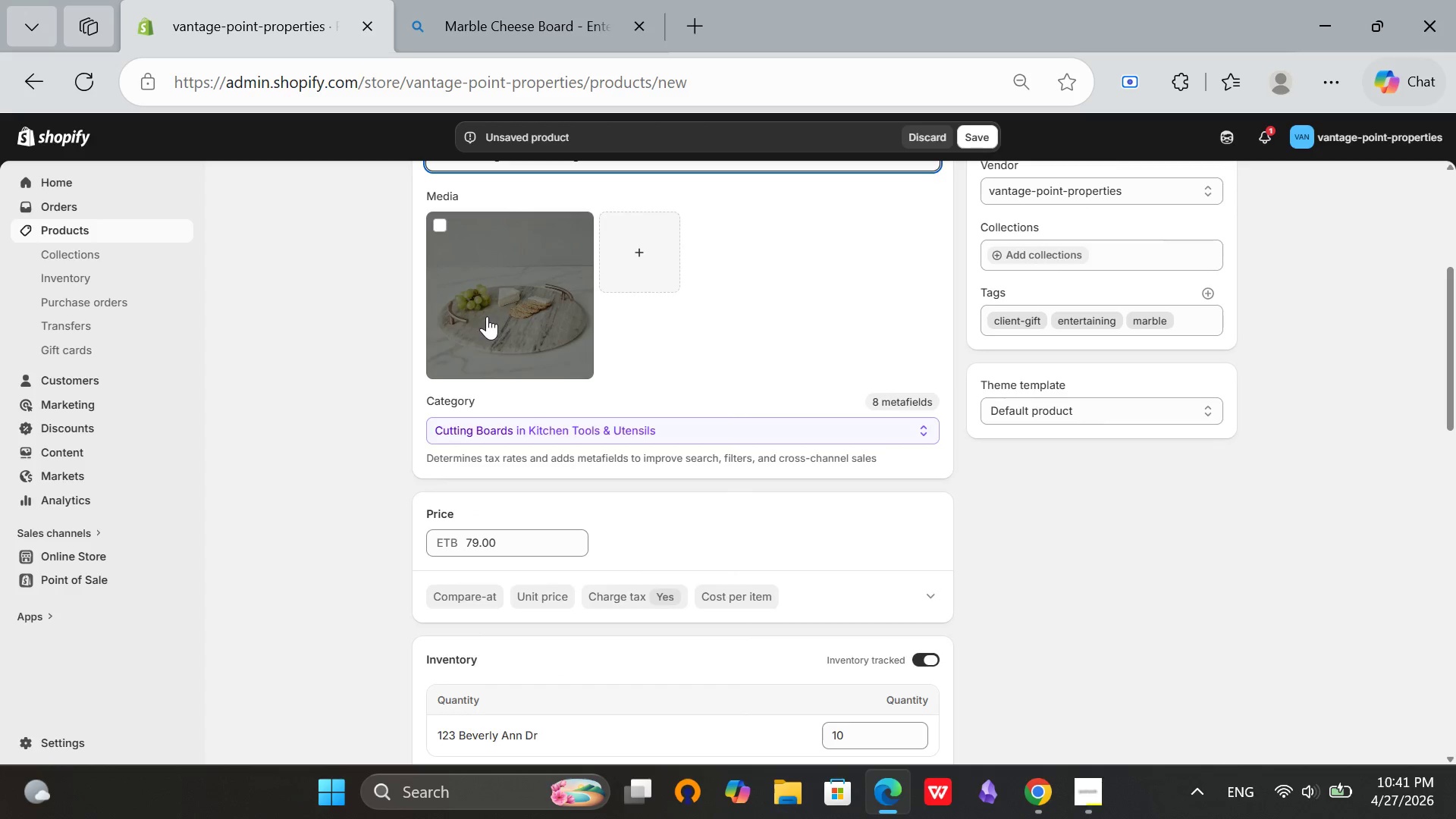 
left_click([487, 316])
 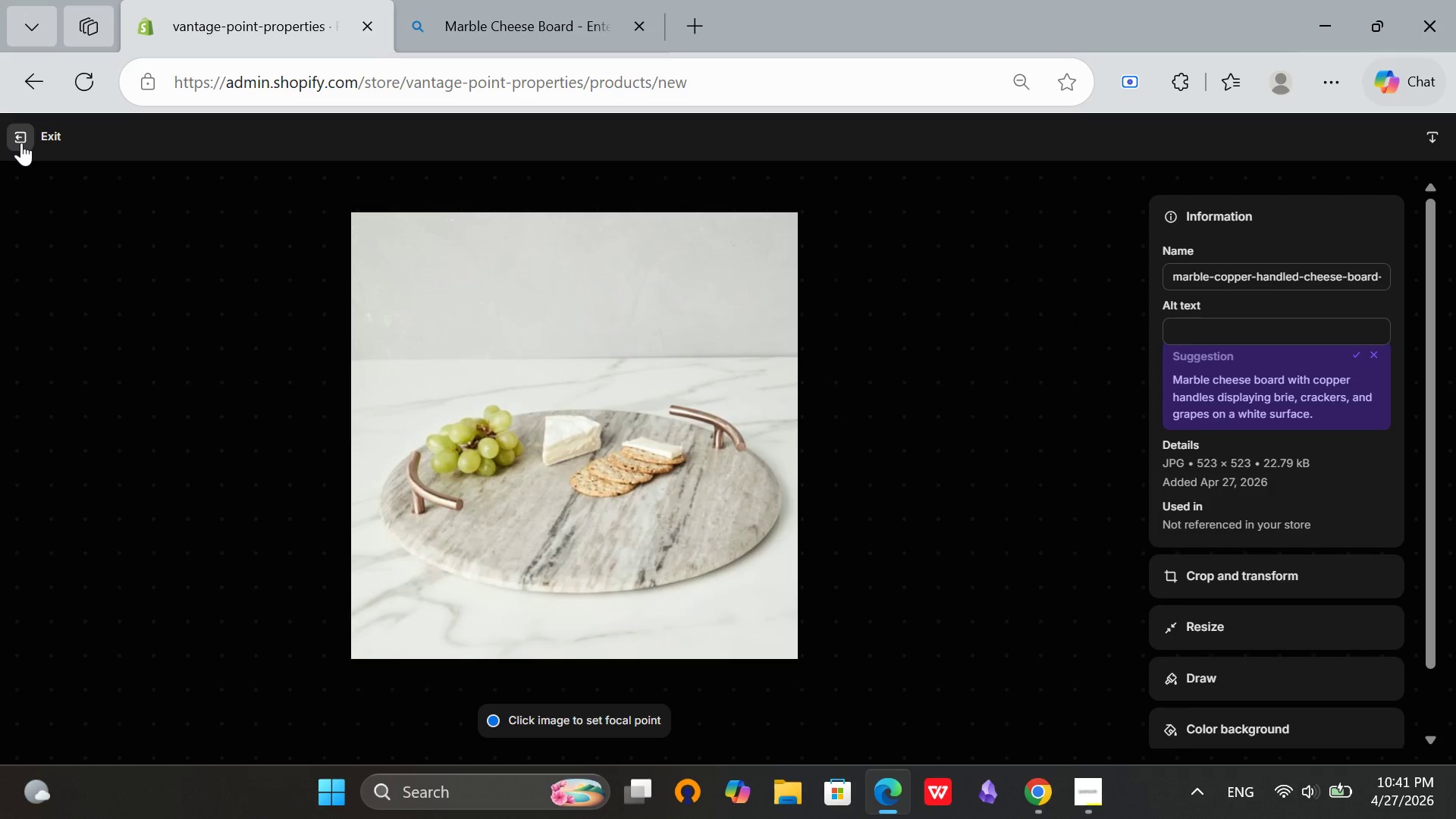 
wait(10.02)
 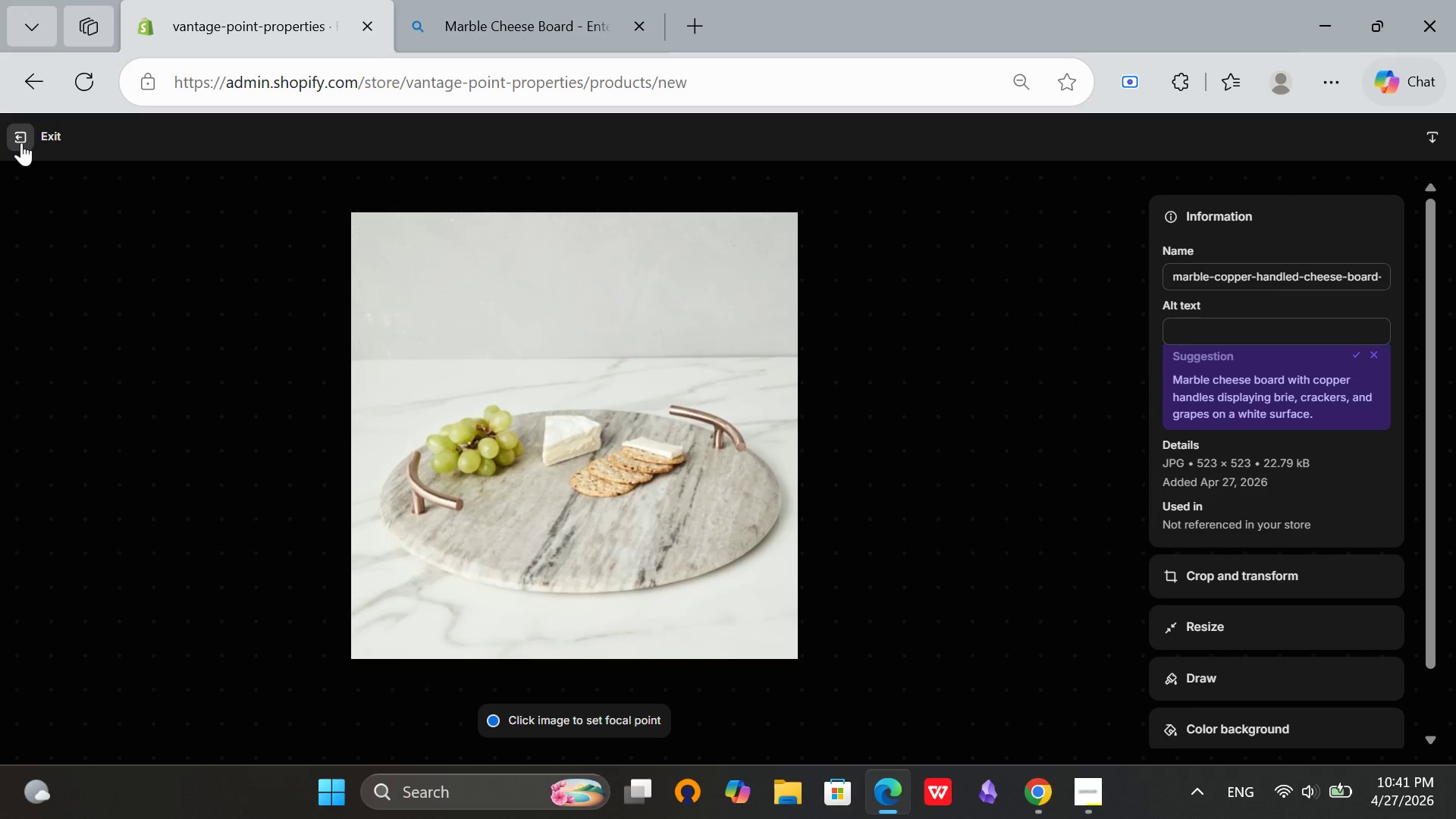 
left_click([1360, 361])
 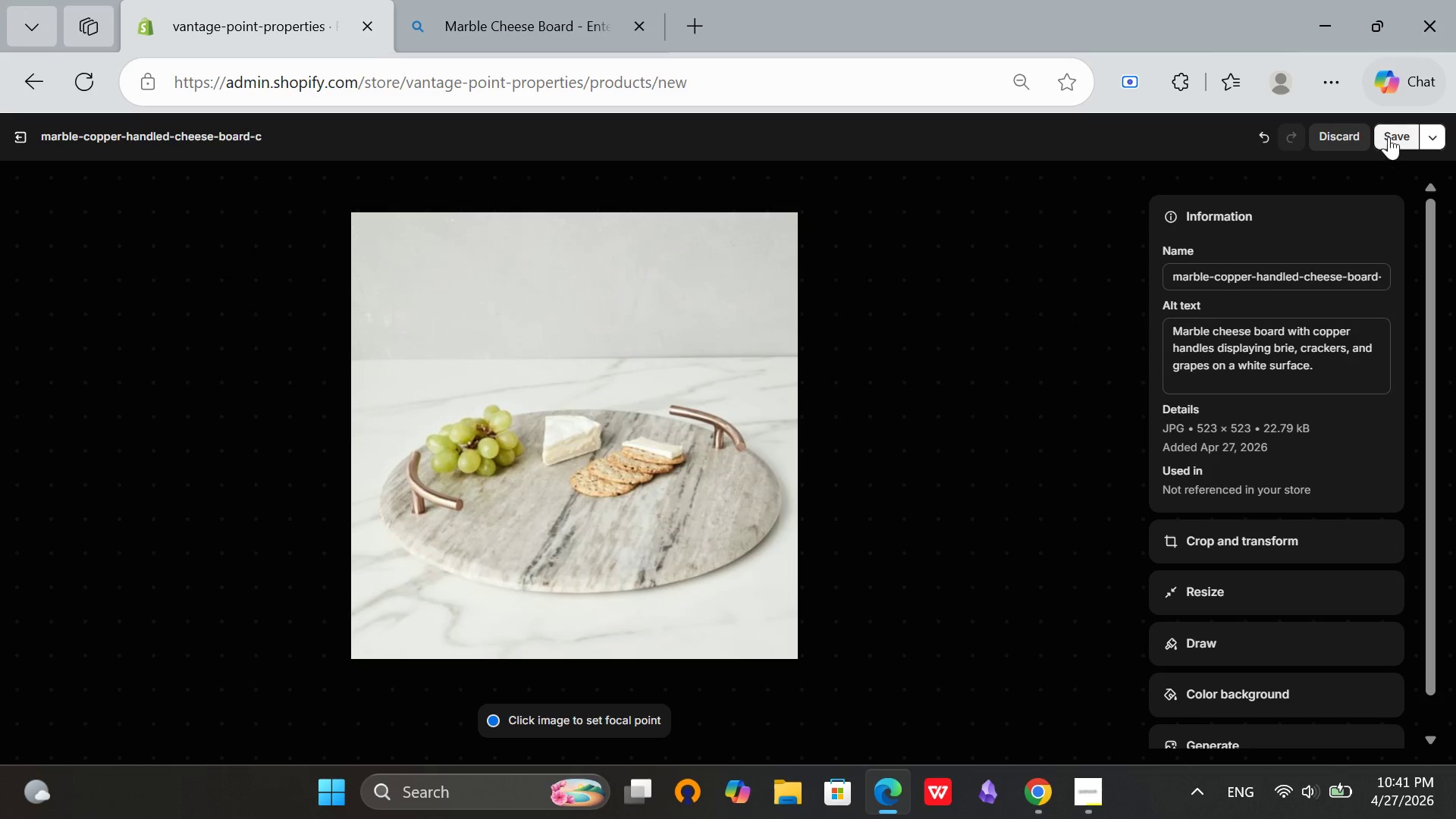 
left_click([1394, 127])
 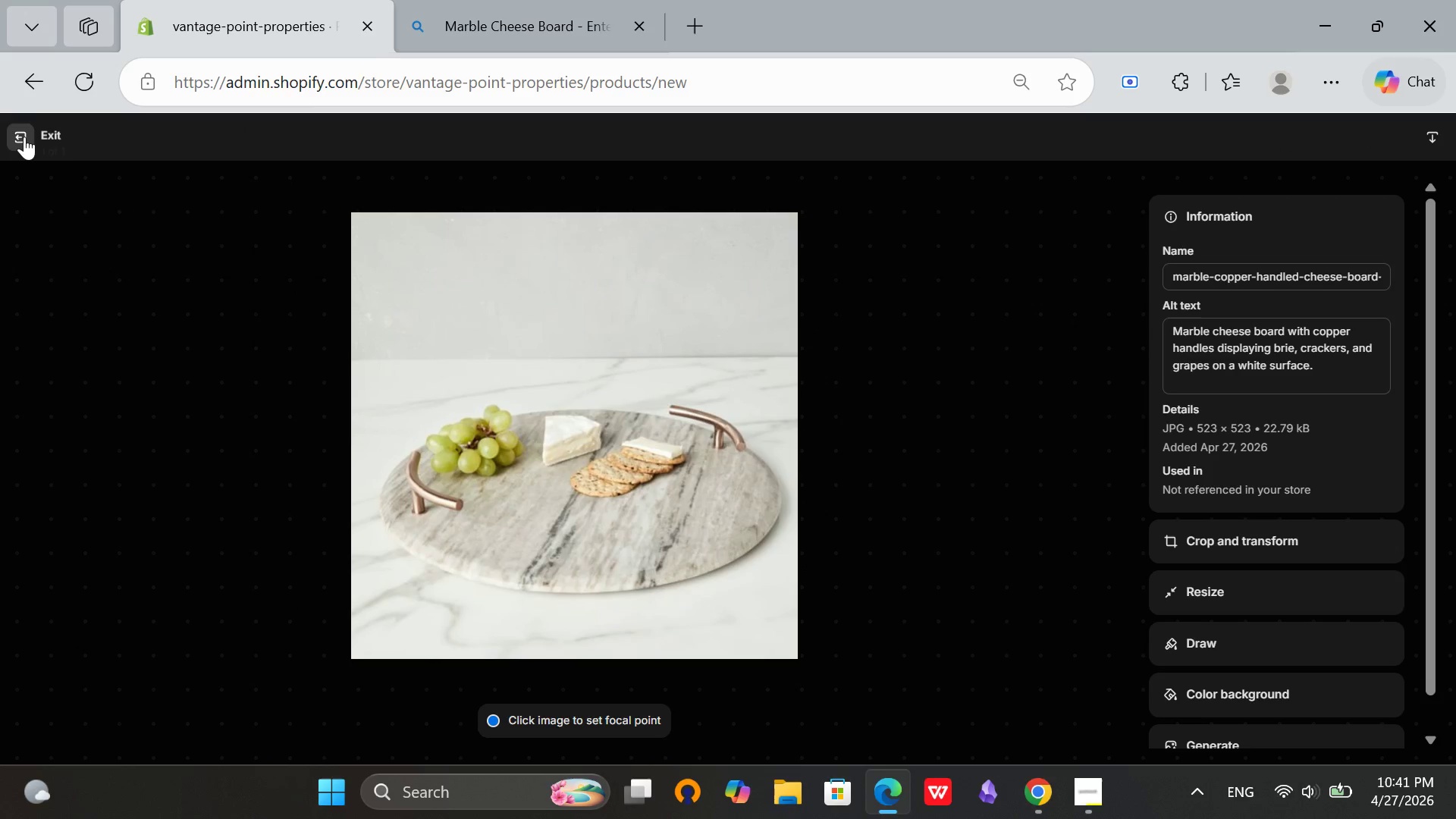 
left_click([24, 136])
 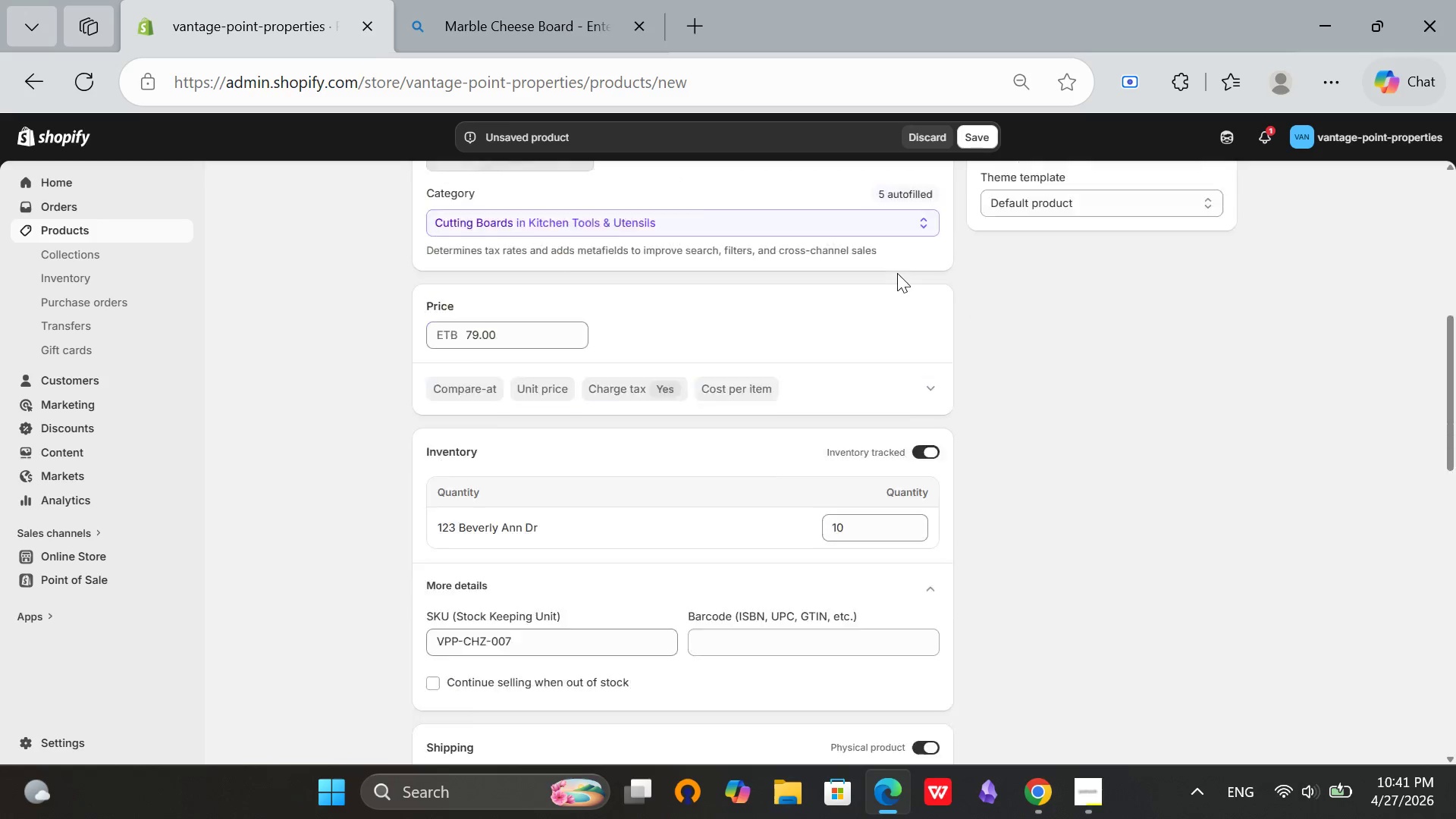 
scroll: coordinate [897, 273], scroll_direction: down, amount: 3.0
 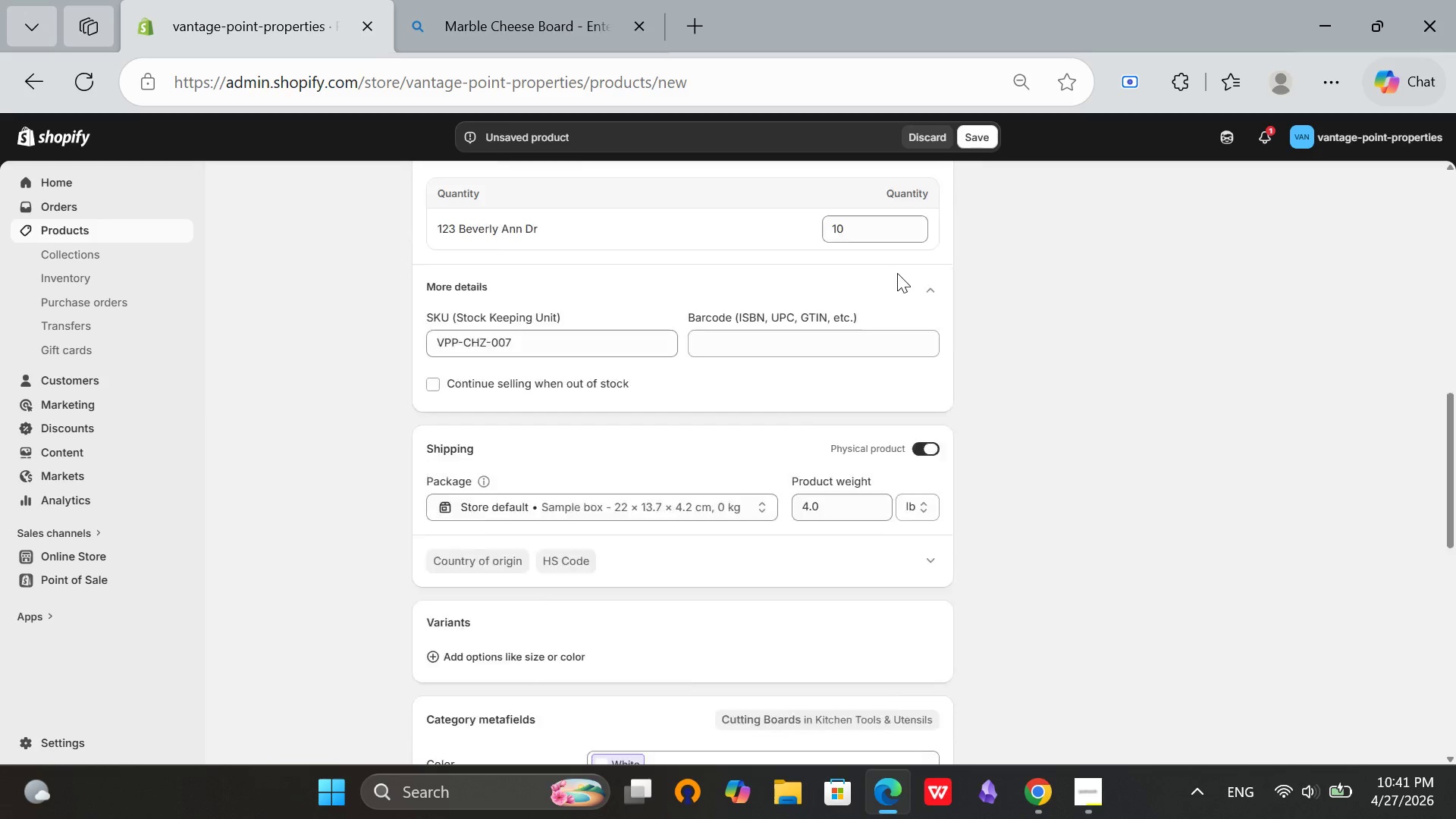 
scroll: coordinate [838, 359], scroll_direction: up, amount: 7.0
 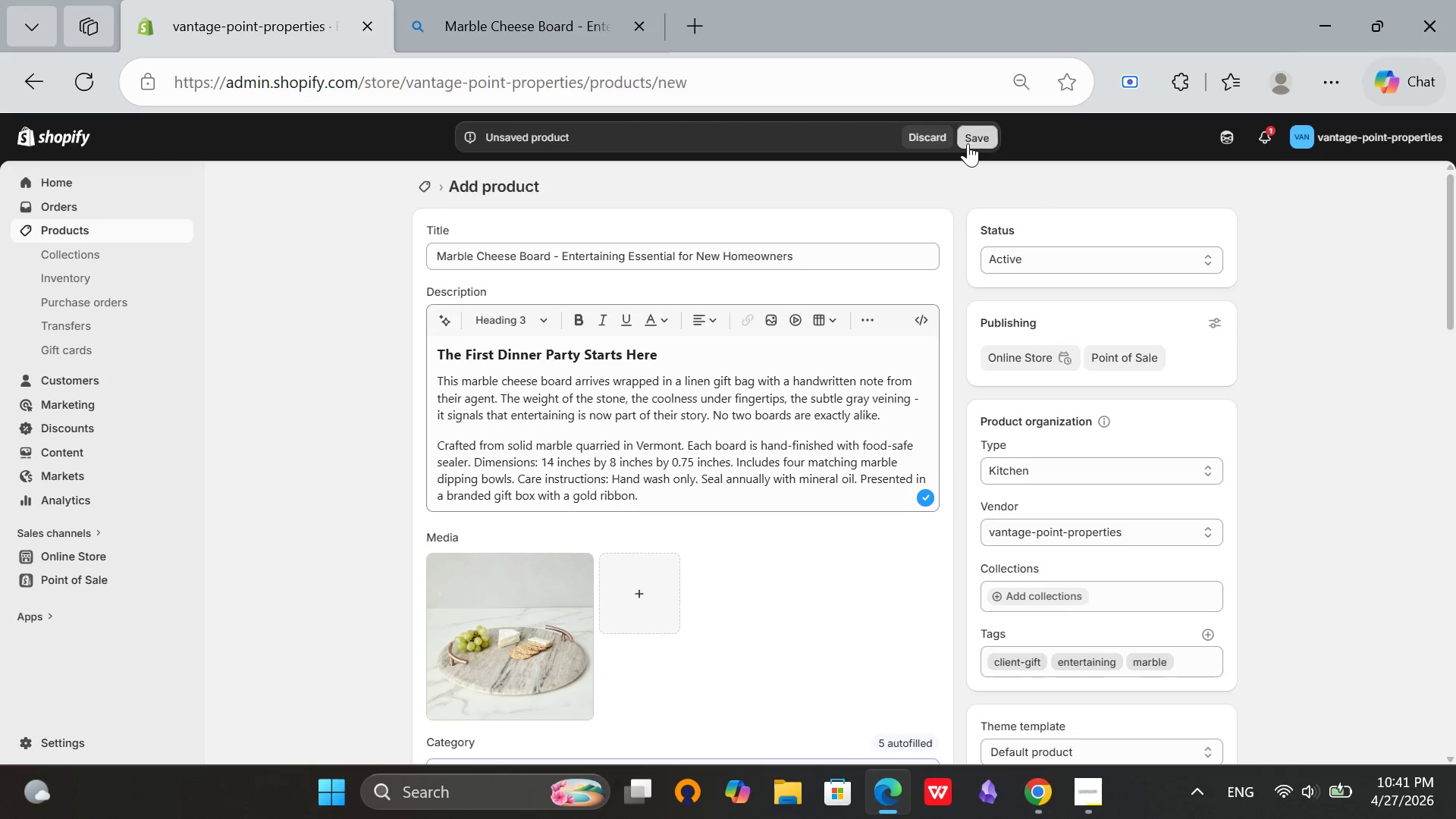 
left_click([968, 143])
 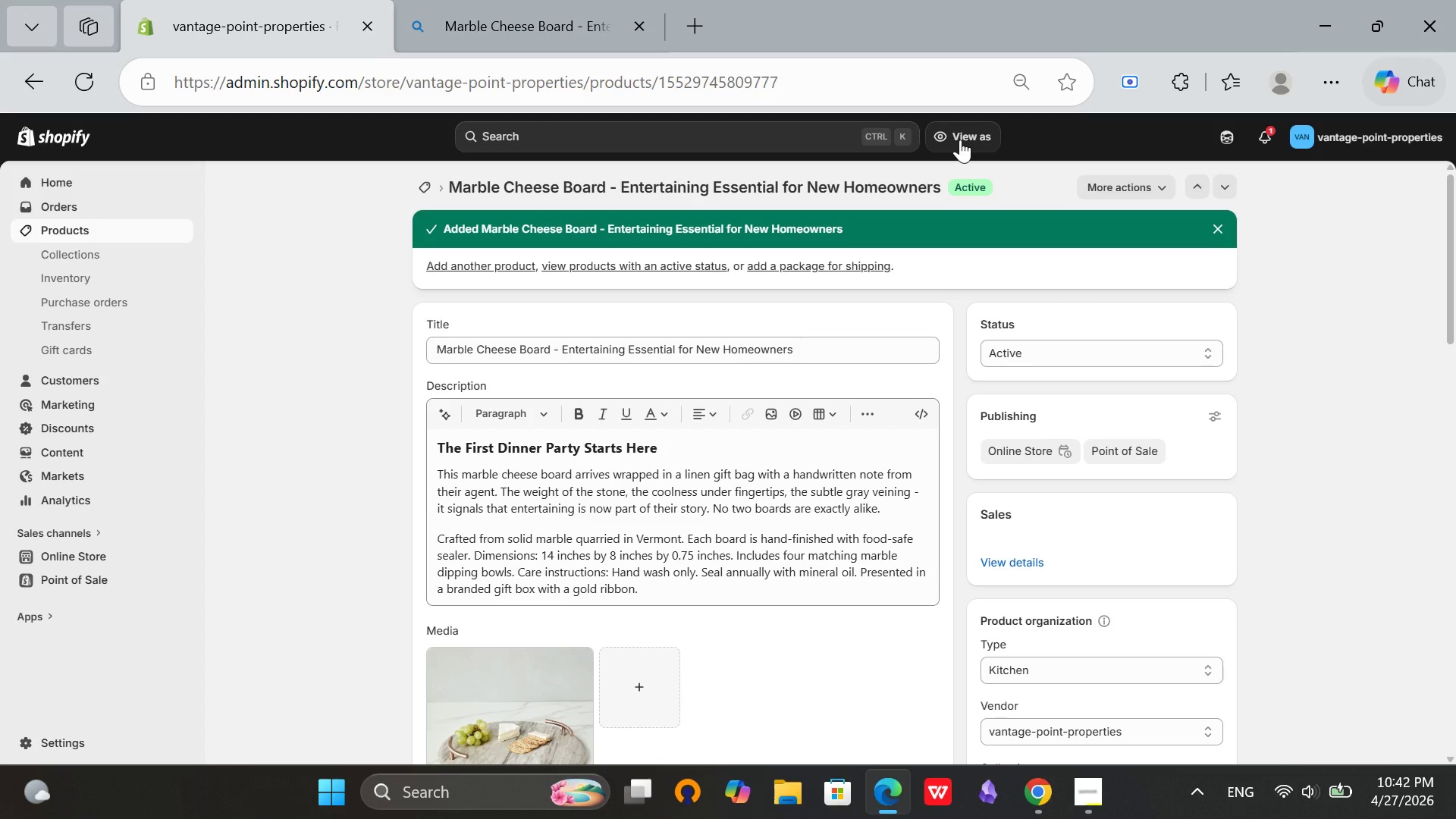 
wait(19.67)
 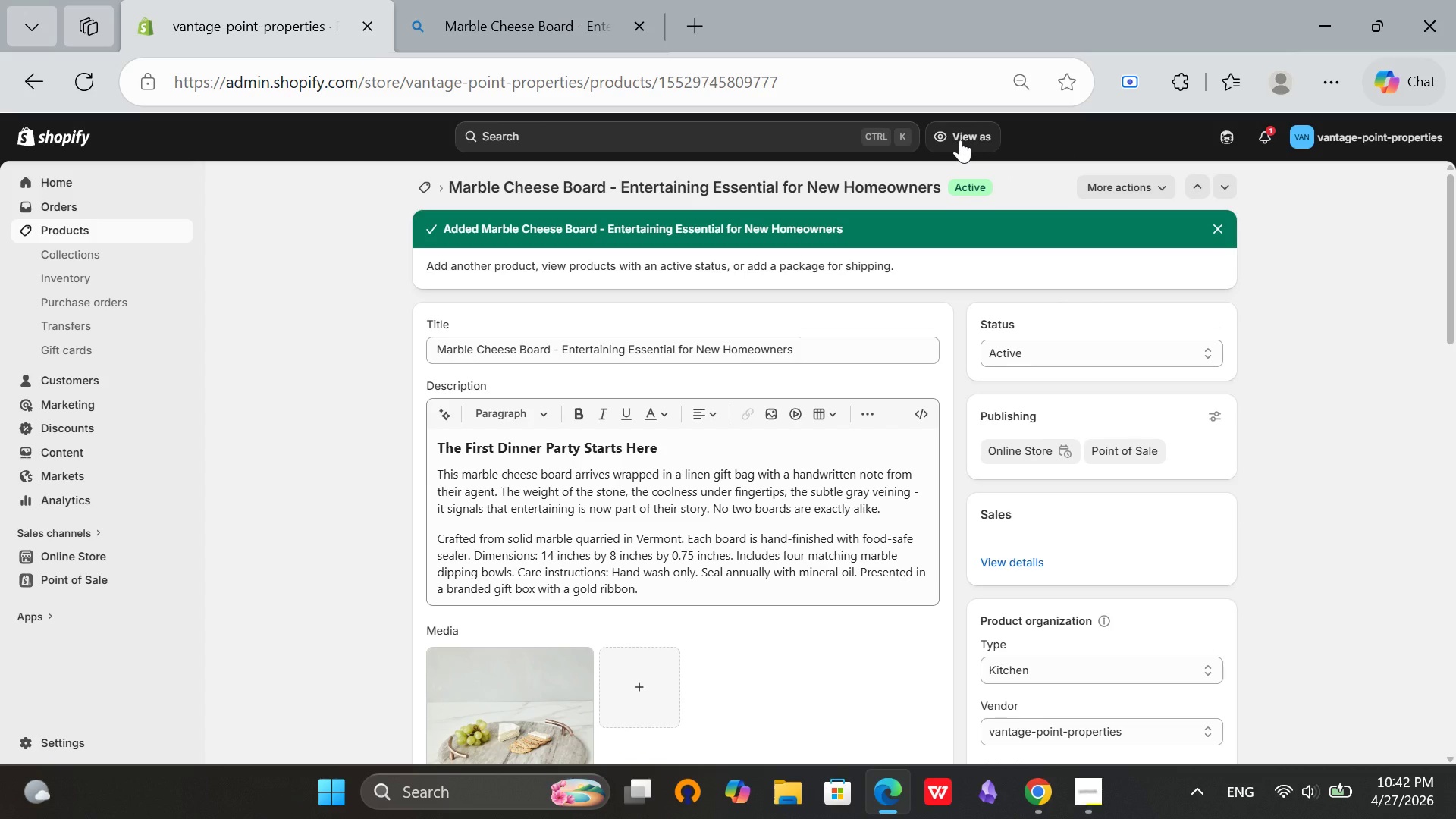 
left_click([423, 191])
 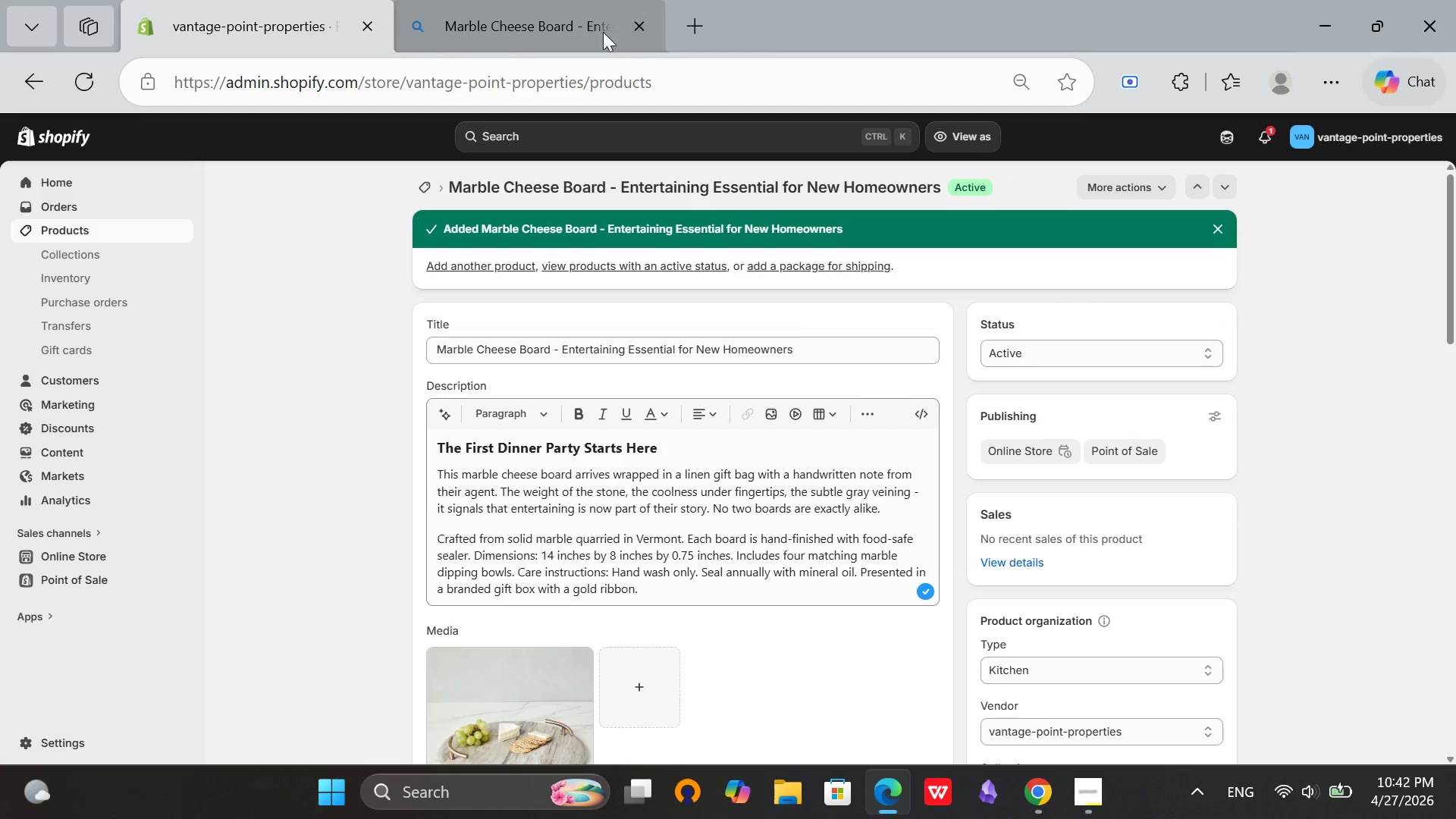 
left_click([525, 1])
 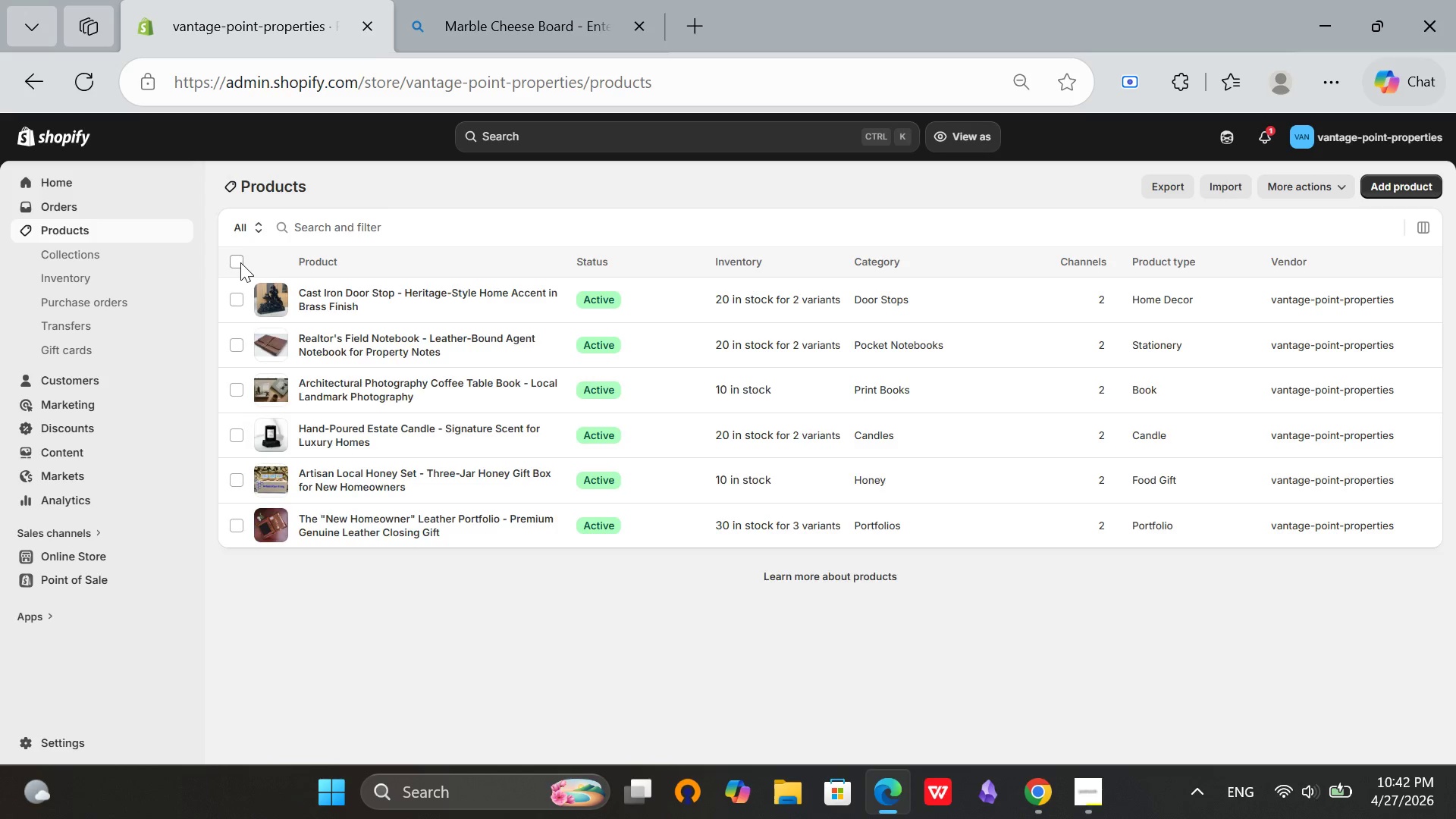 
left_click([240, 262])
 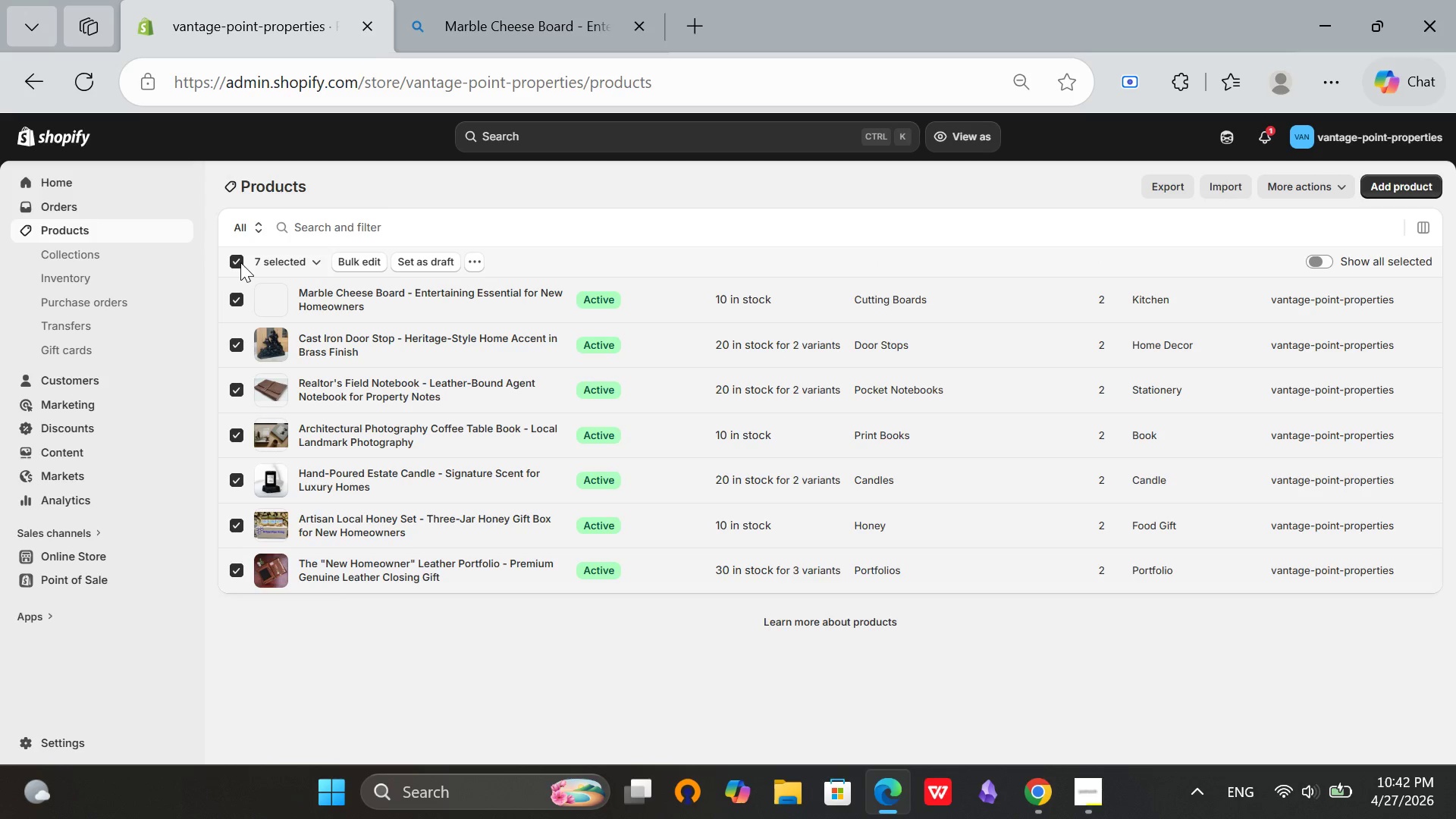 
left_click([240, 262])
 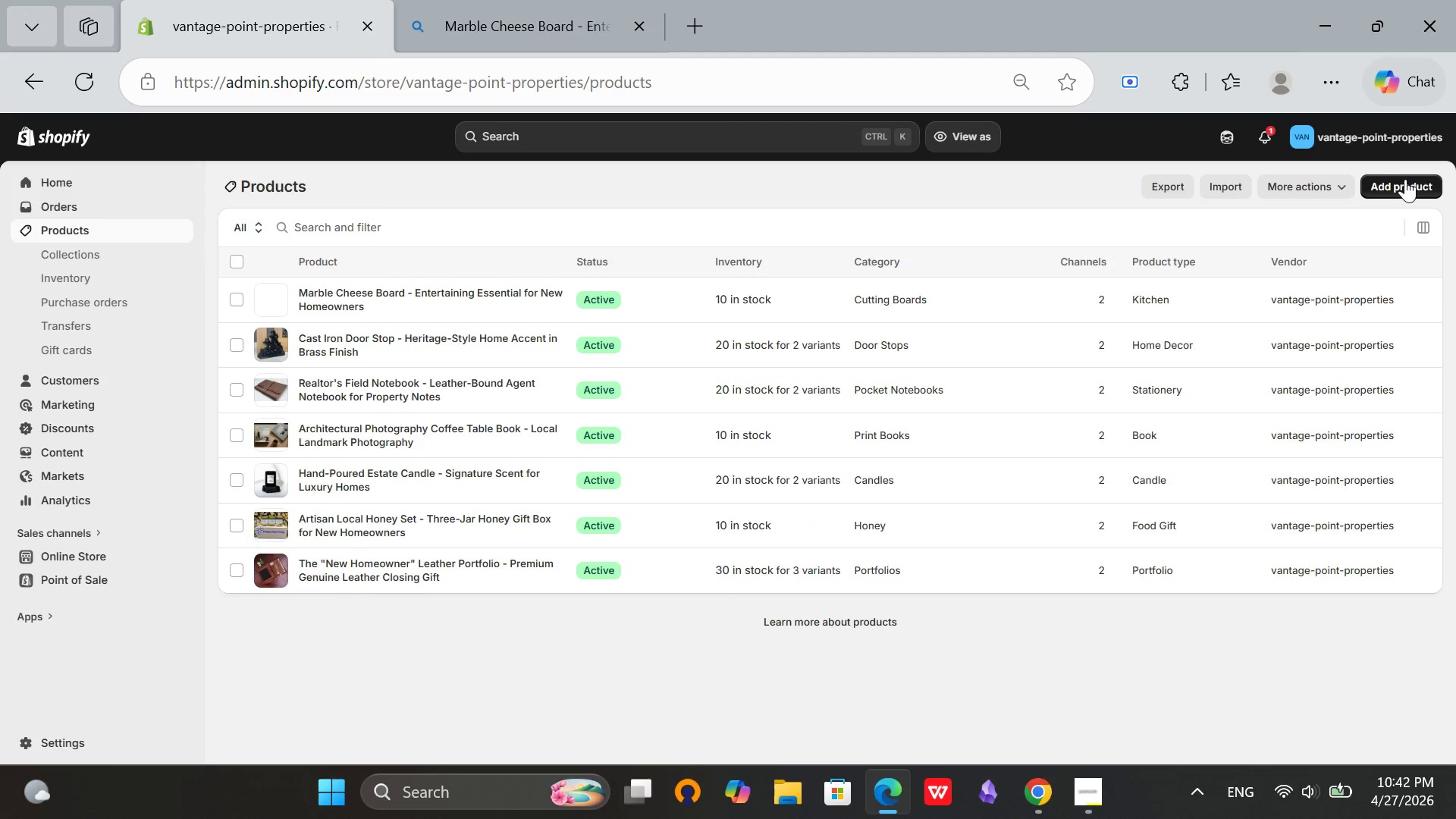 
left_click([1405, 179])
 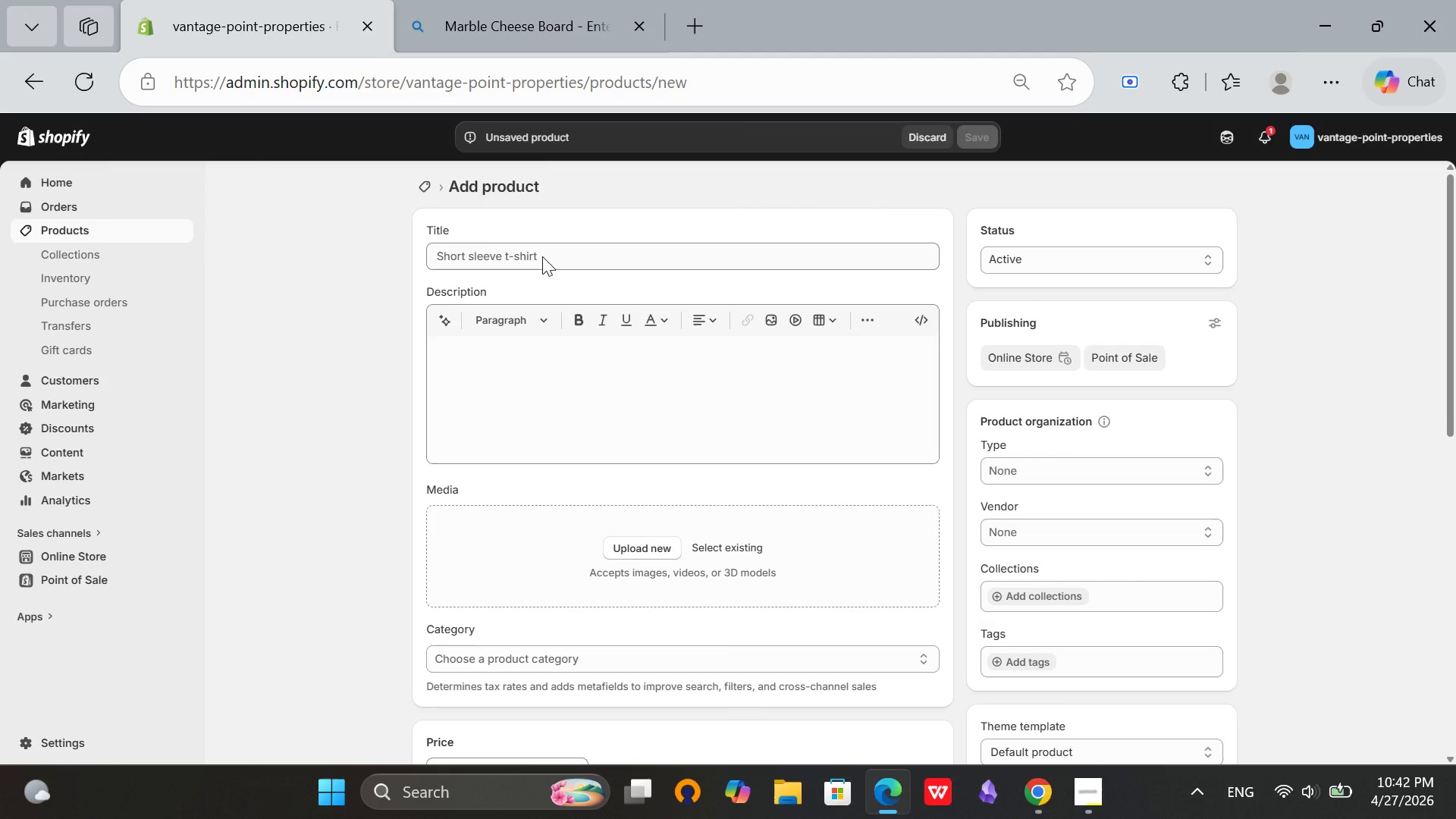 
wait(24.22)
 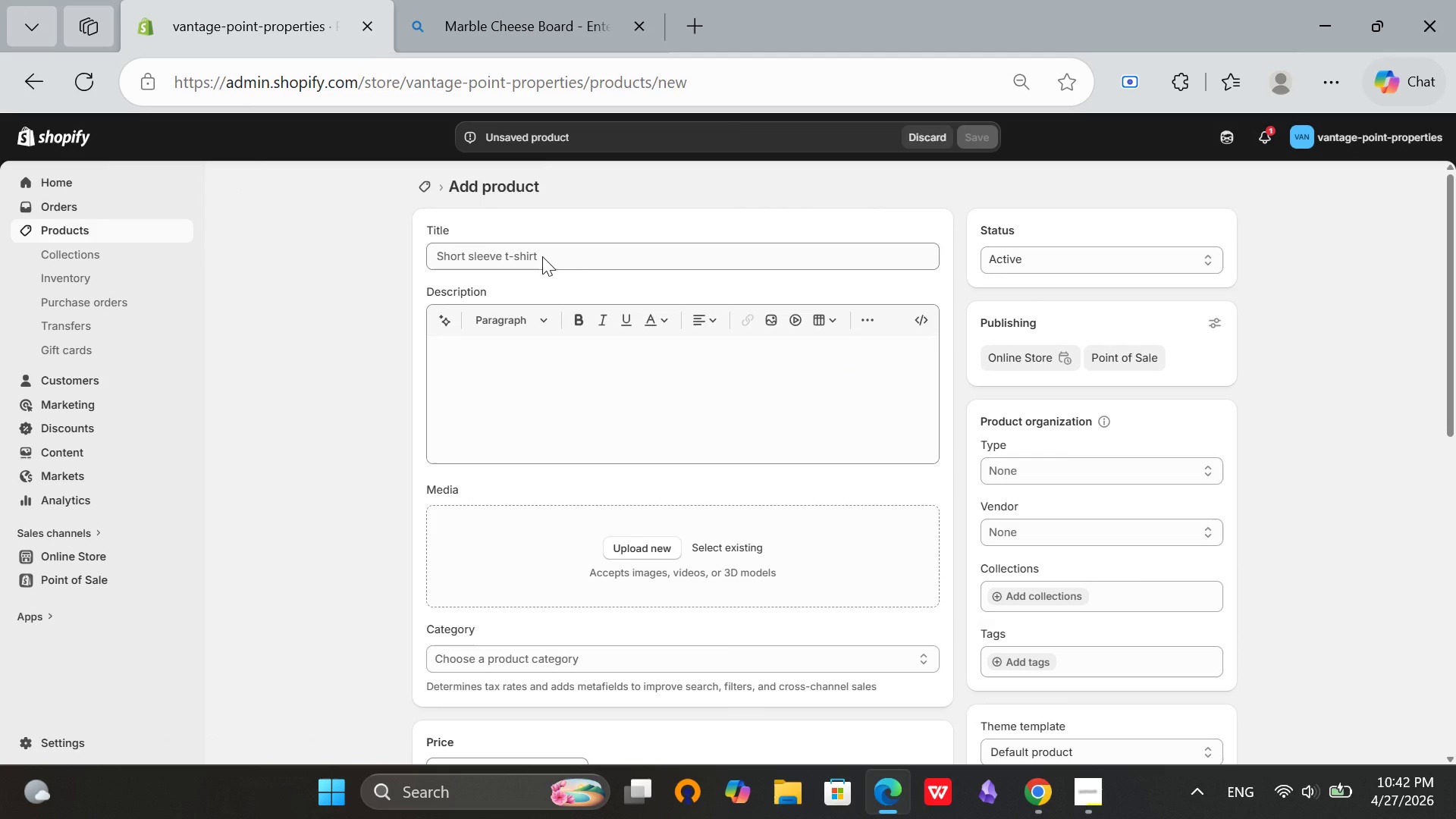 
left_click([546, 259])
 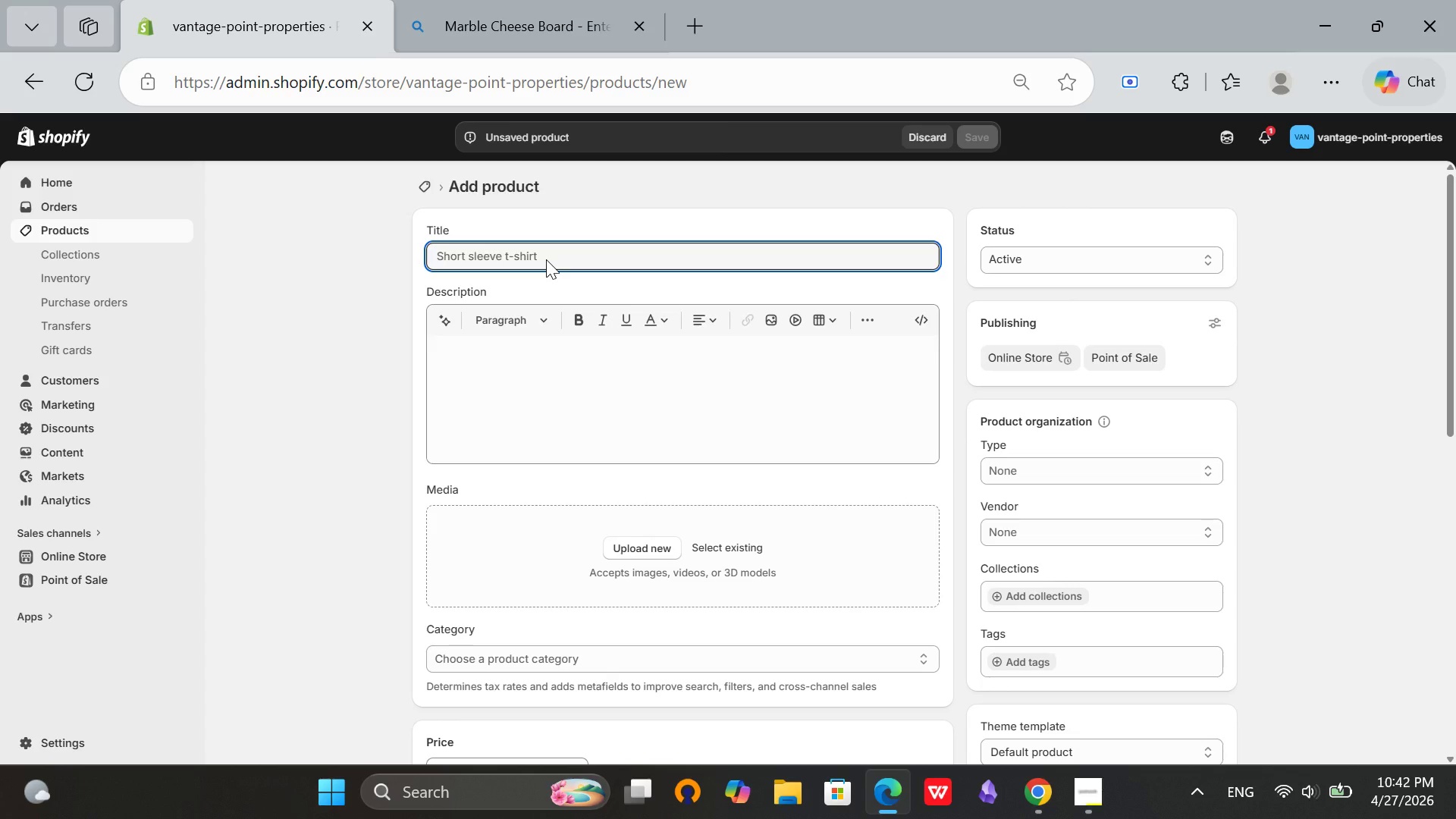 
type(Key Ring Set)
 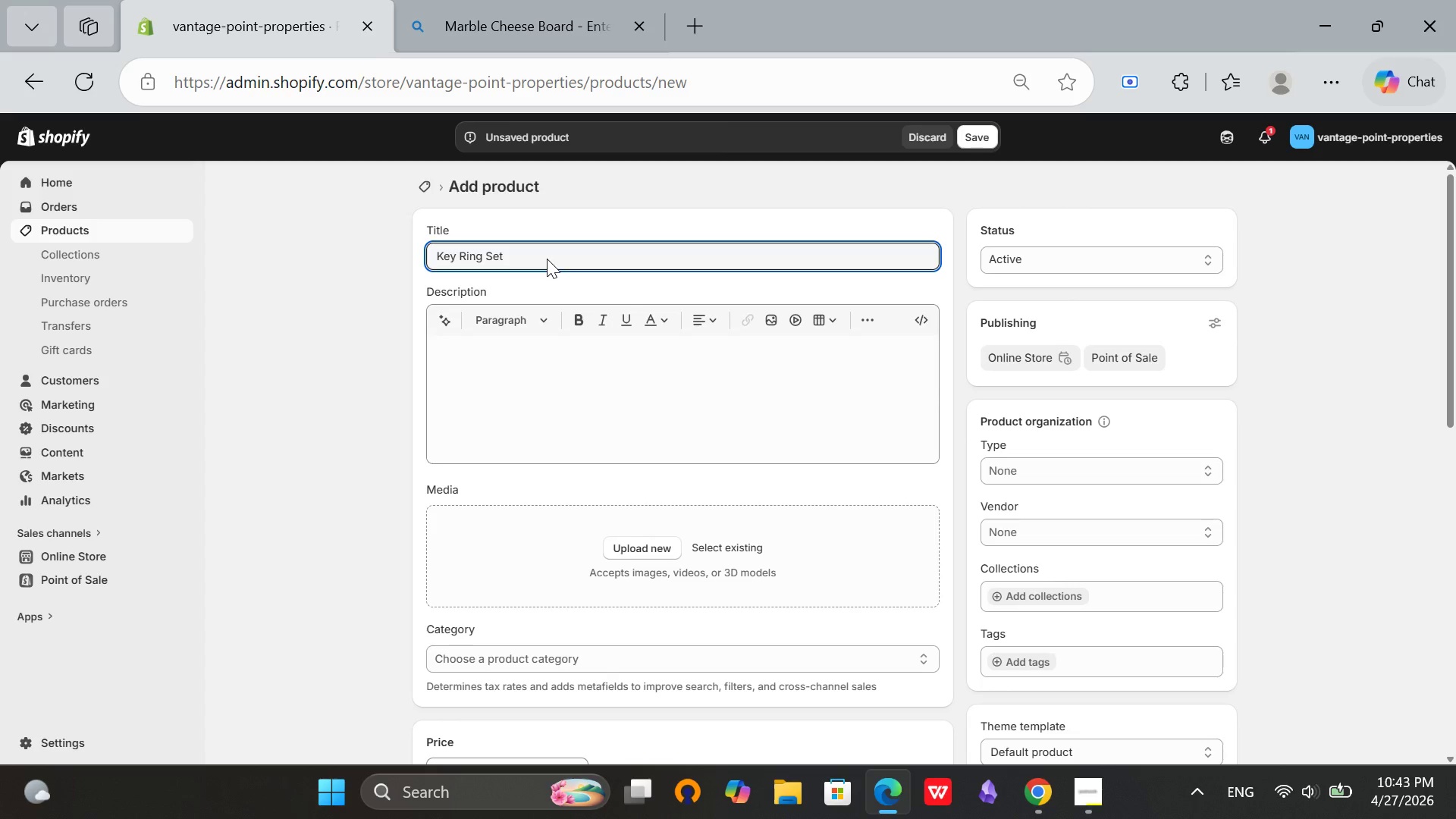 
wait(19.23)
 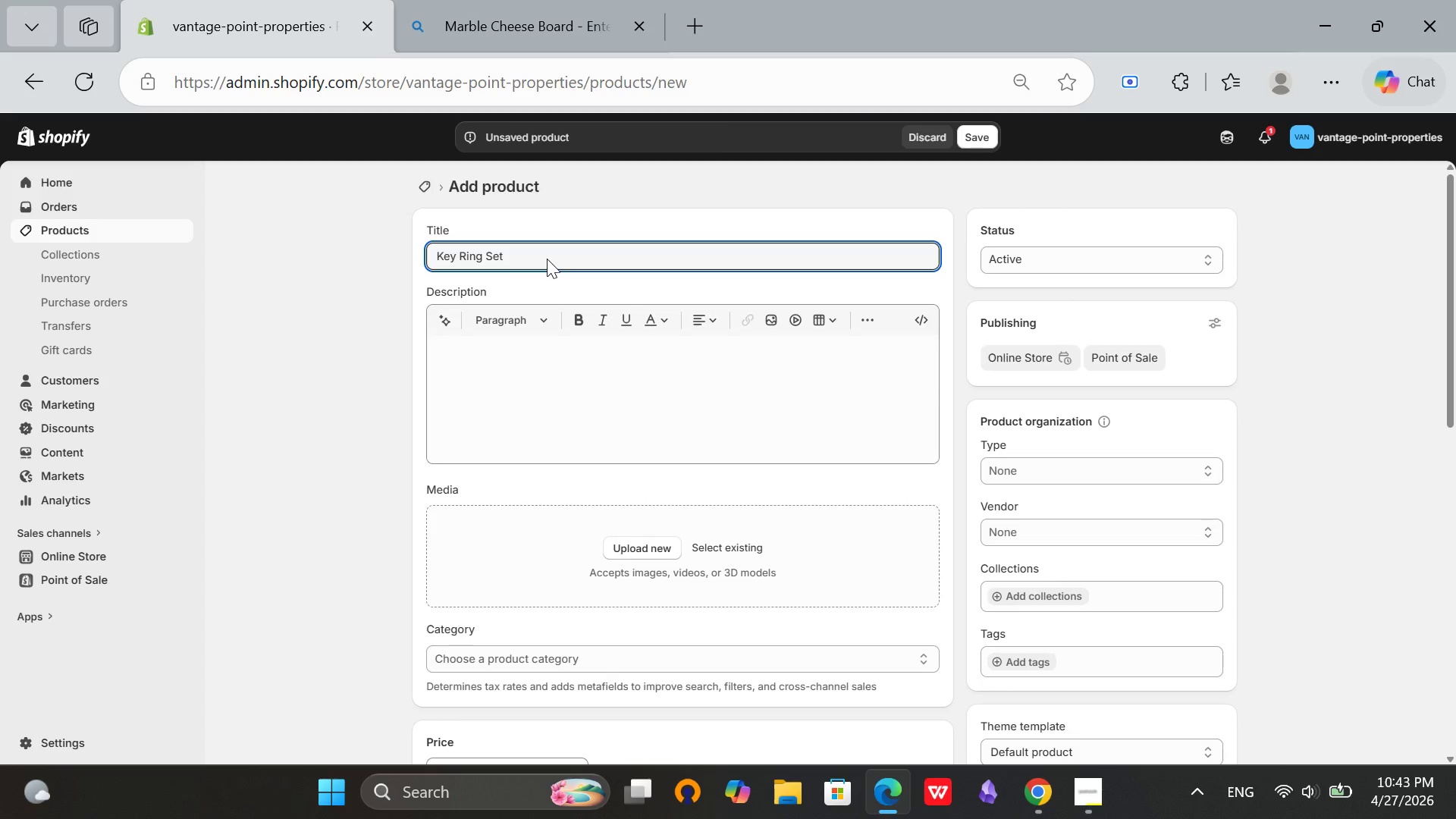 
type( - Personalized Leather Key)
 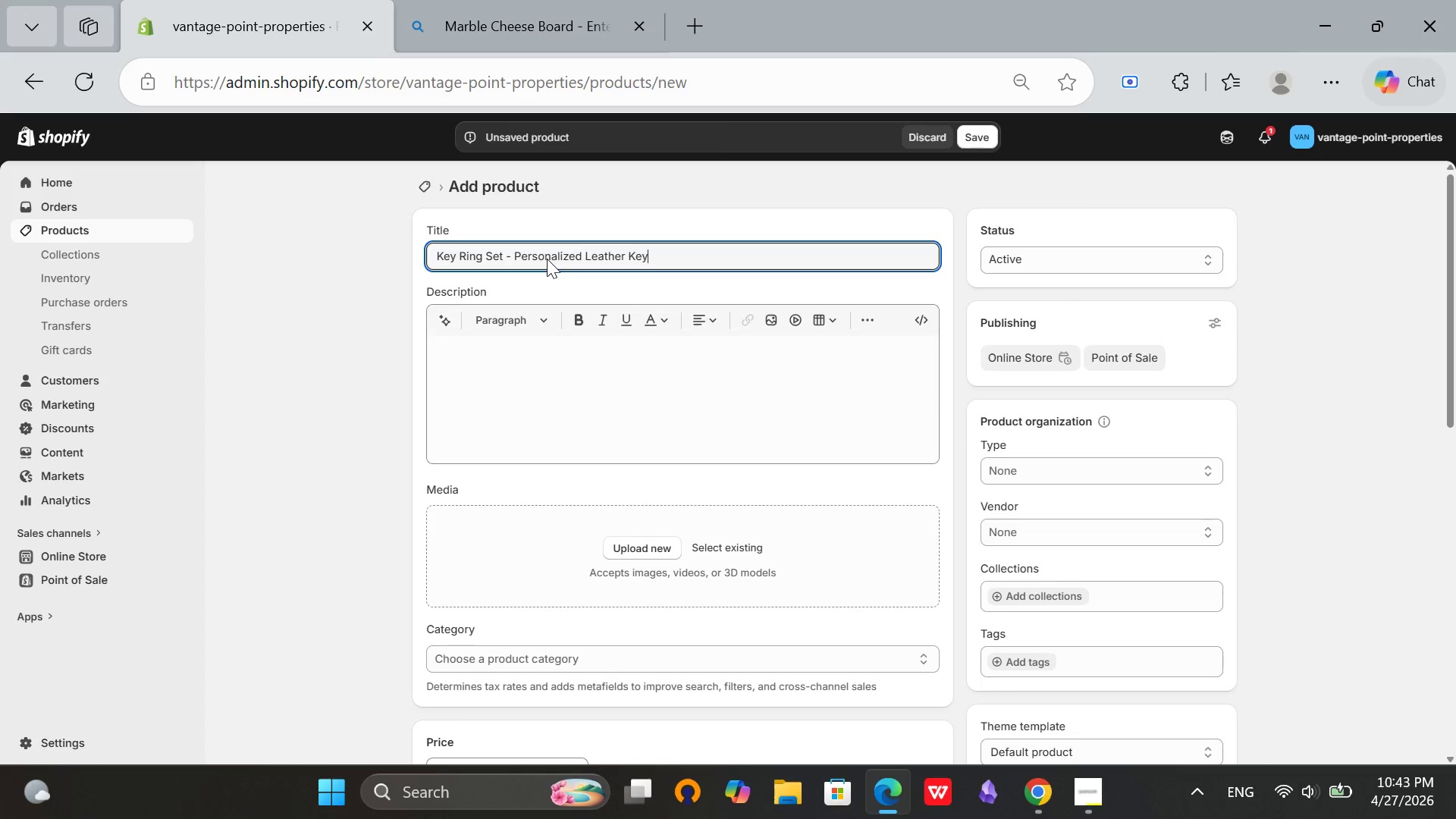 
wait(11.25)
 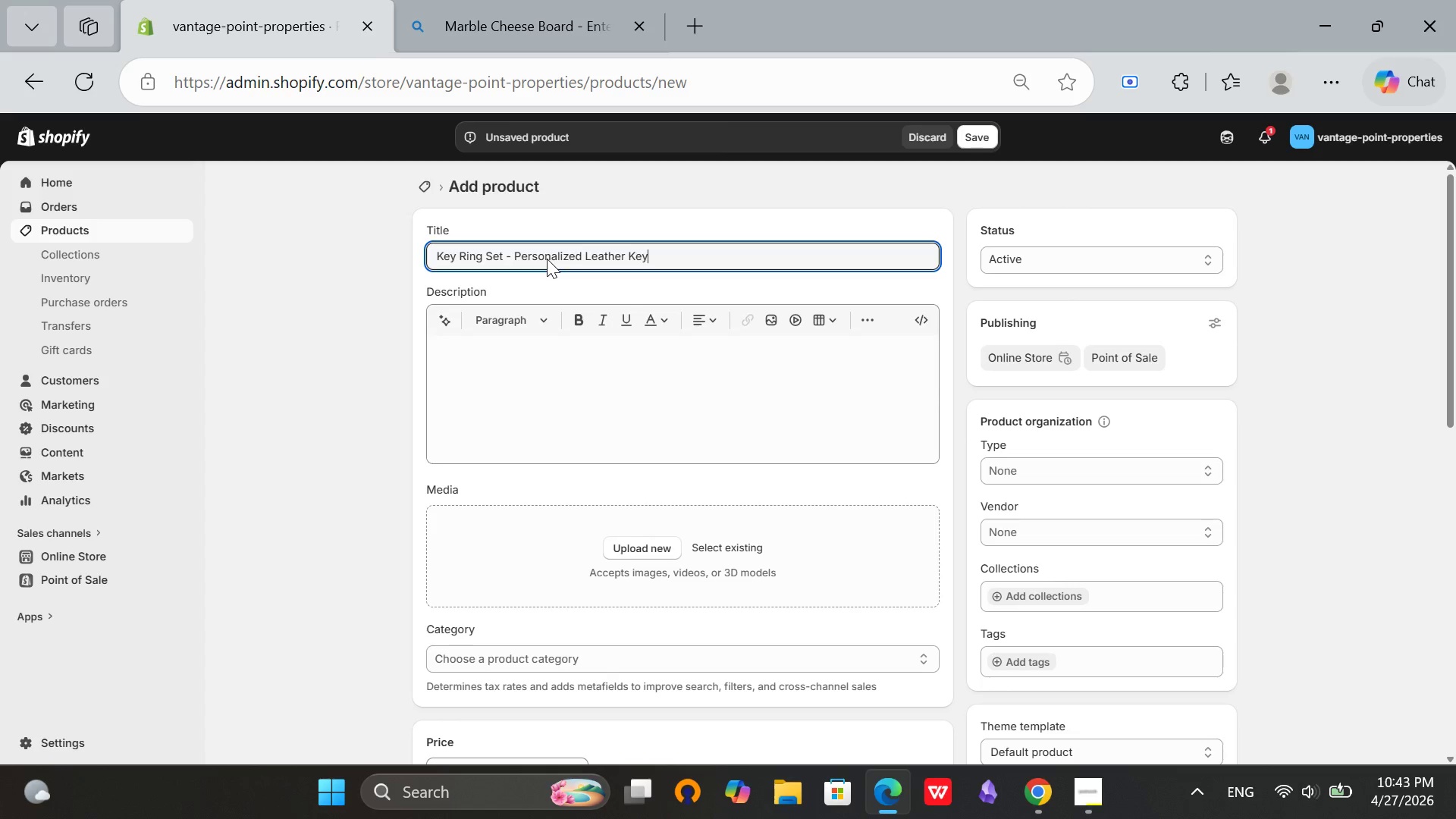 
type( Rings for New Homeon)
key(Backspace)
type(wners)
 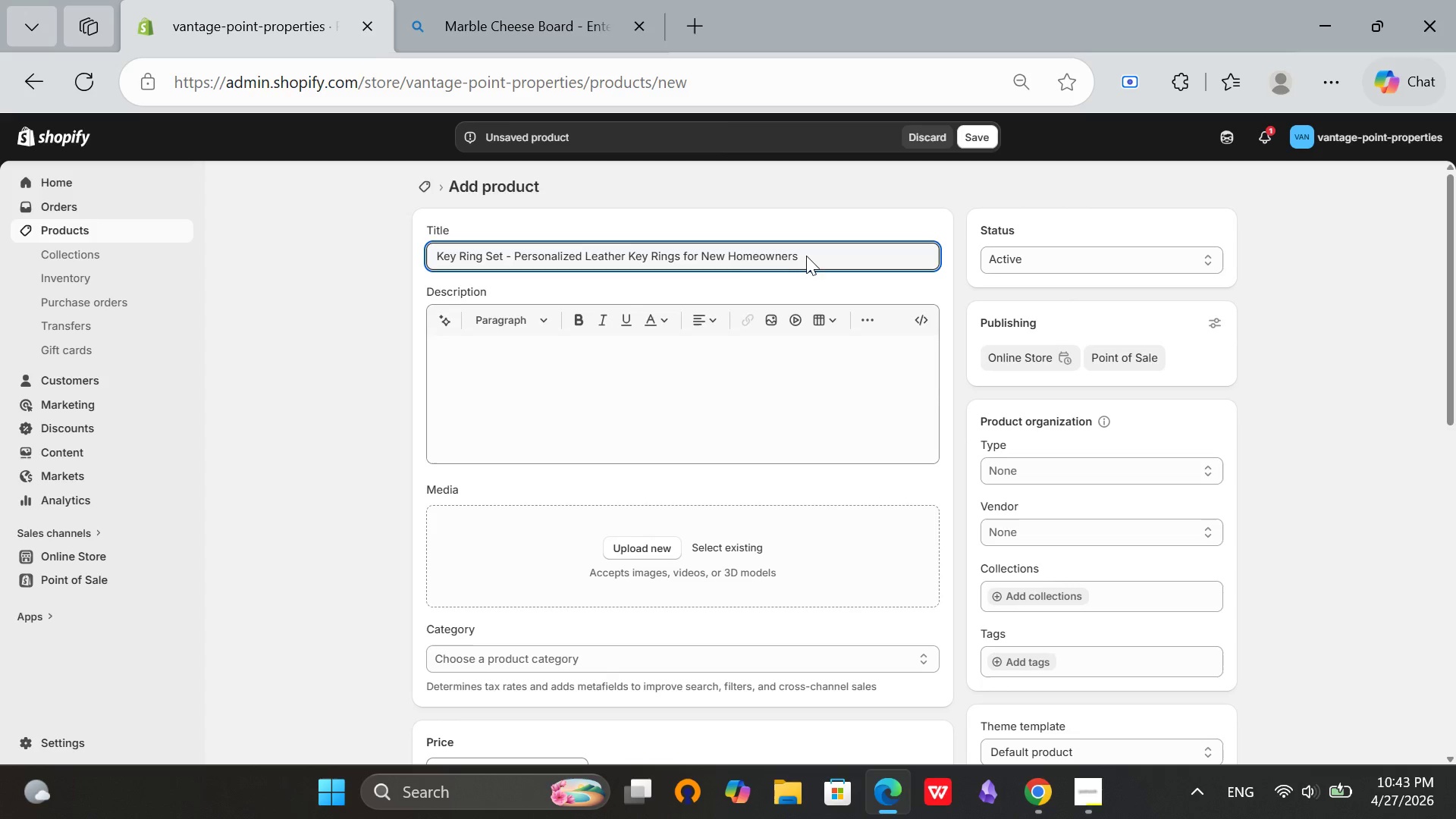 
left_click_drag(start_coordinate=[811, 255], to_coordinate=[413, 249])
 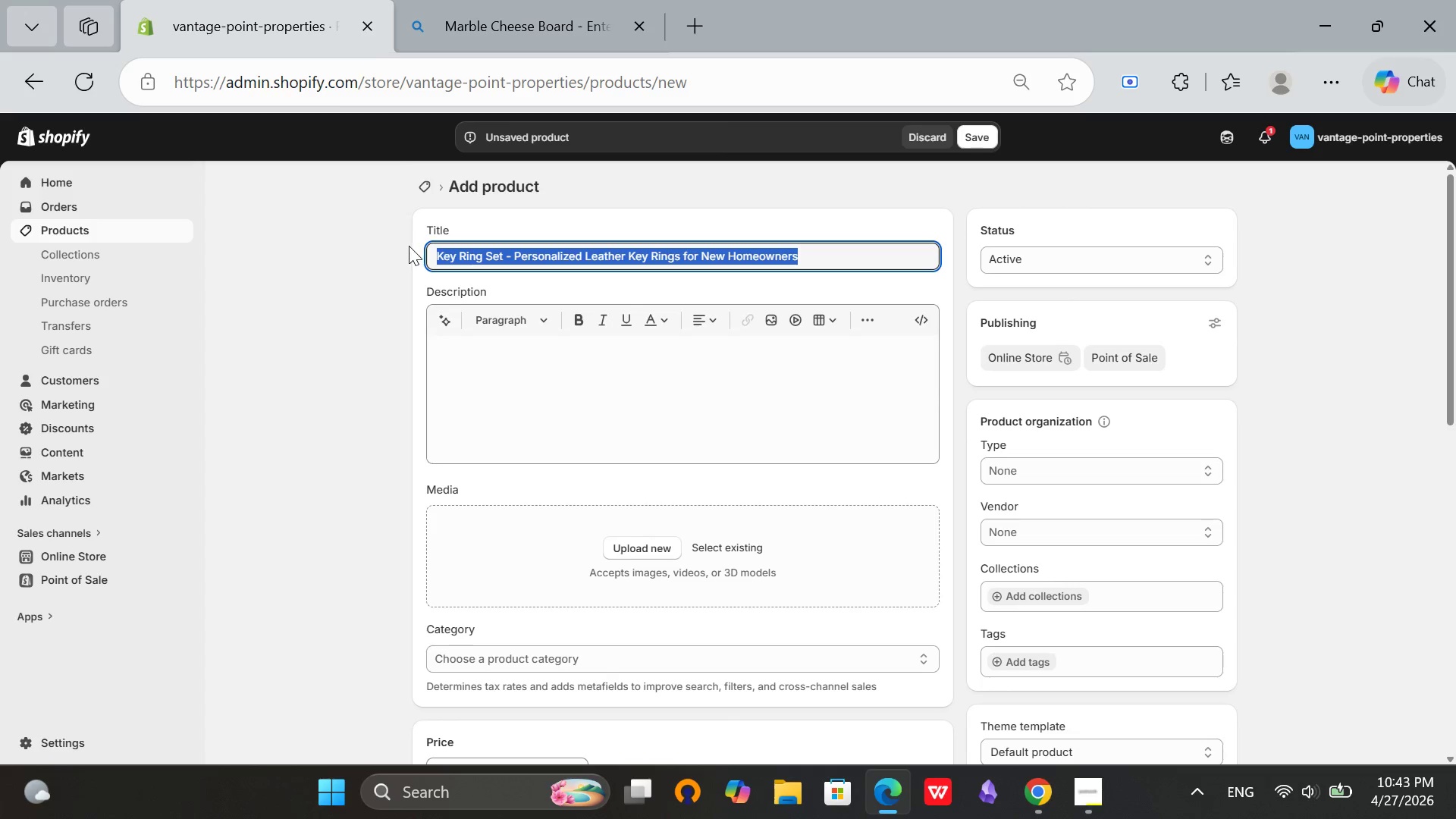 
key(Control+C)
 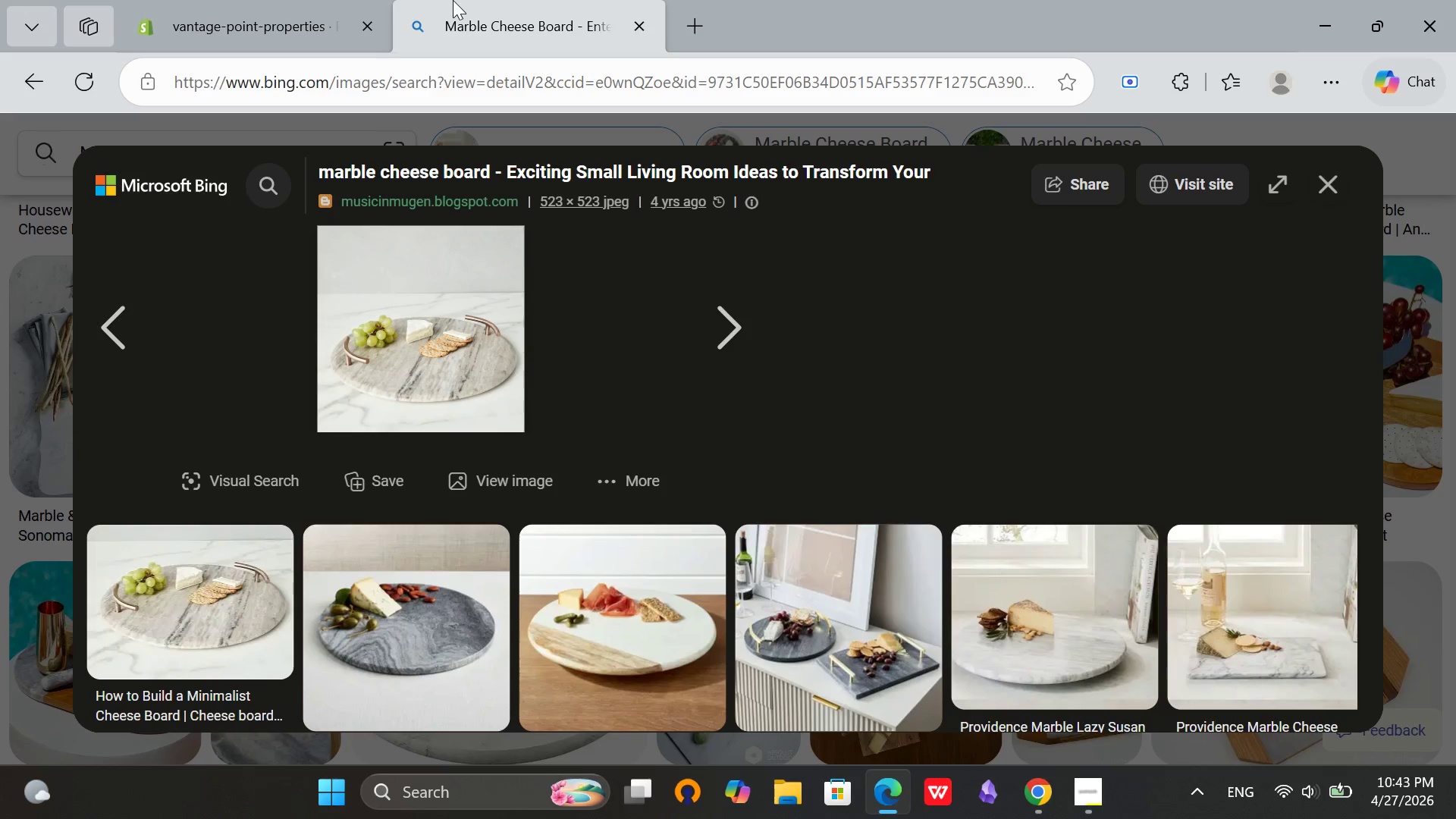 
left_click([453, 0])
 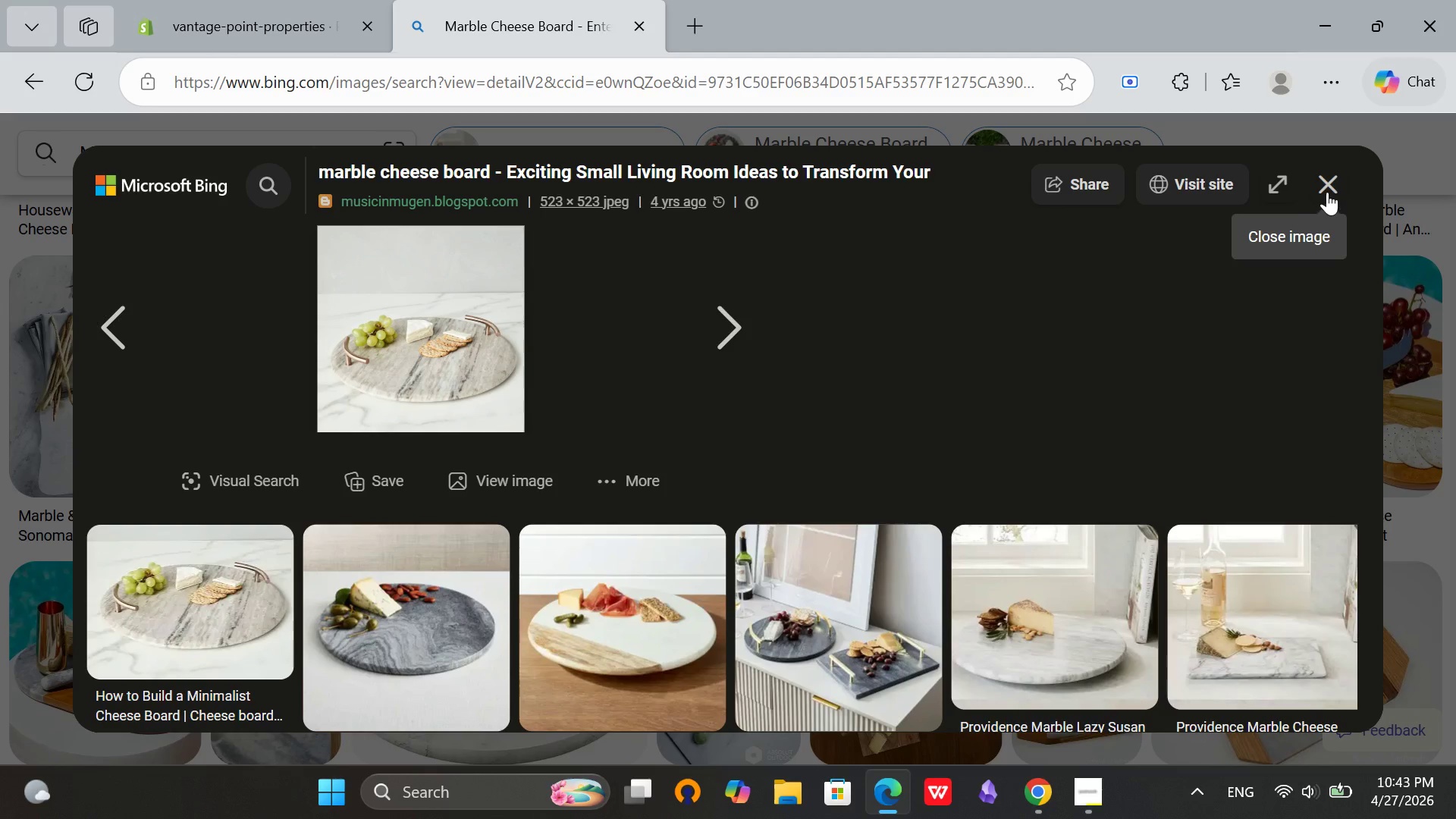 
left_click([1327, 192])
 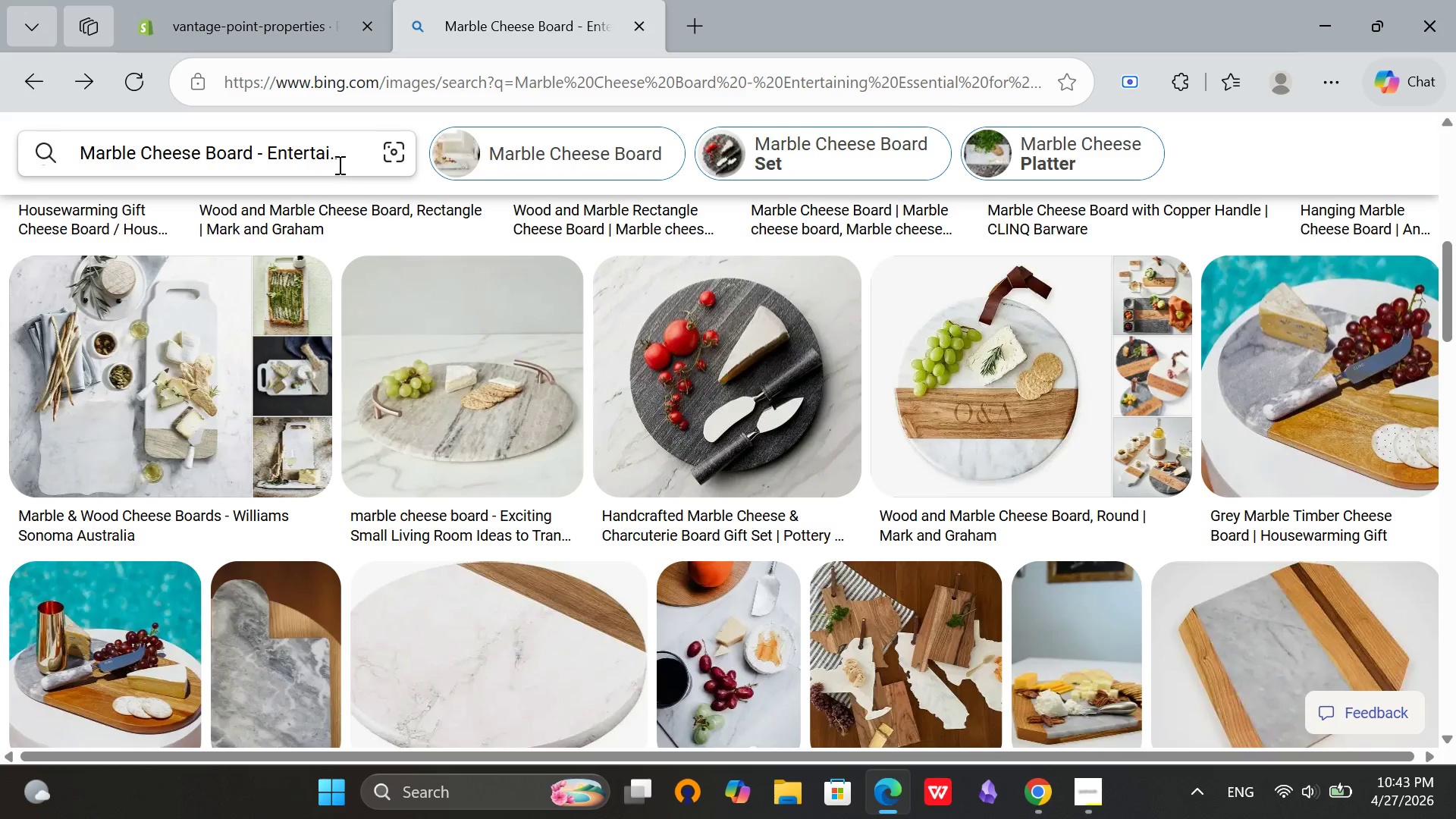 
left_click([338, 165])
 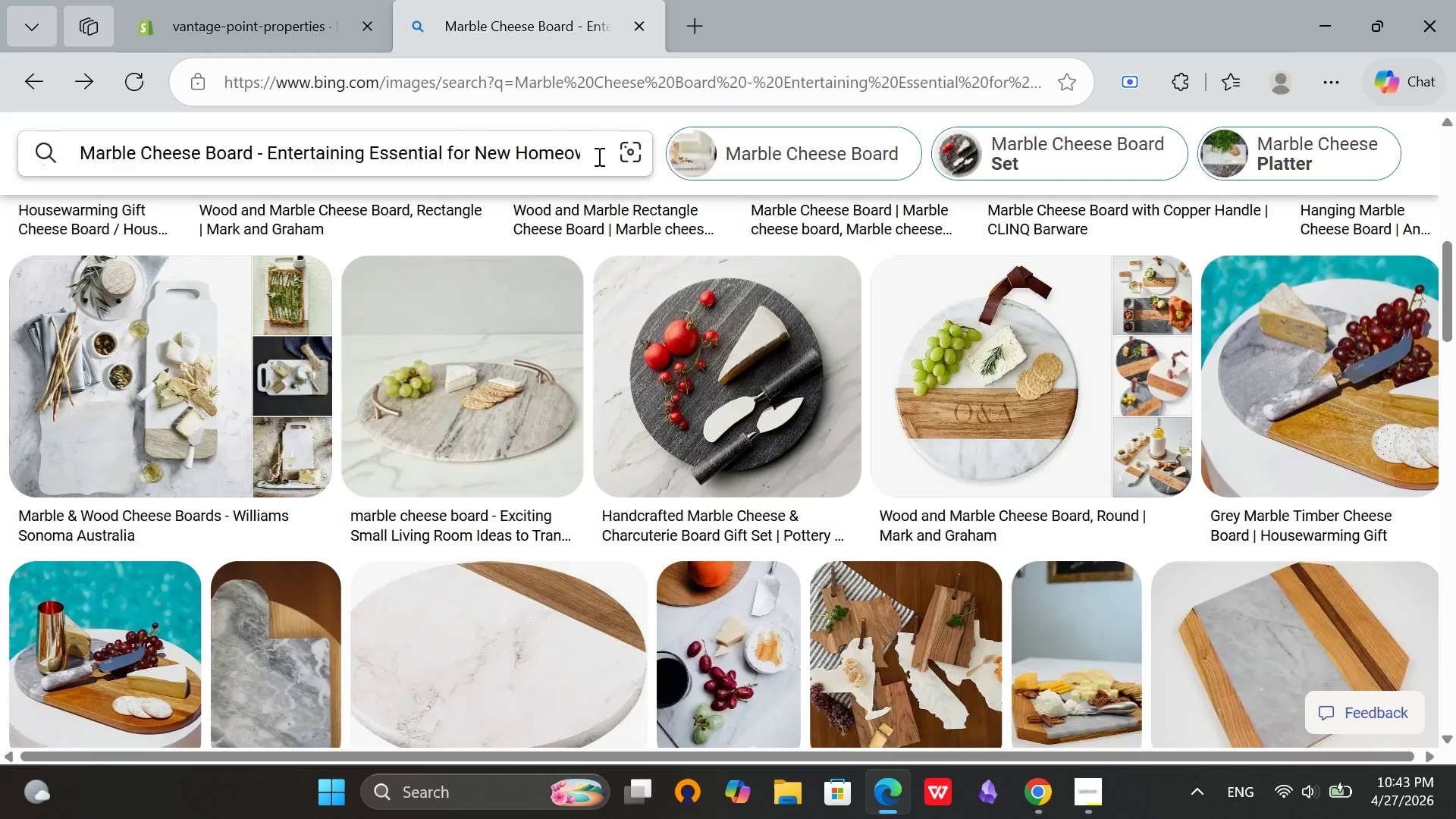 
left_click([598, 156])
 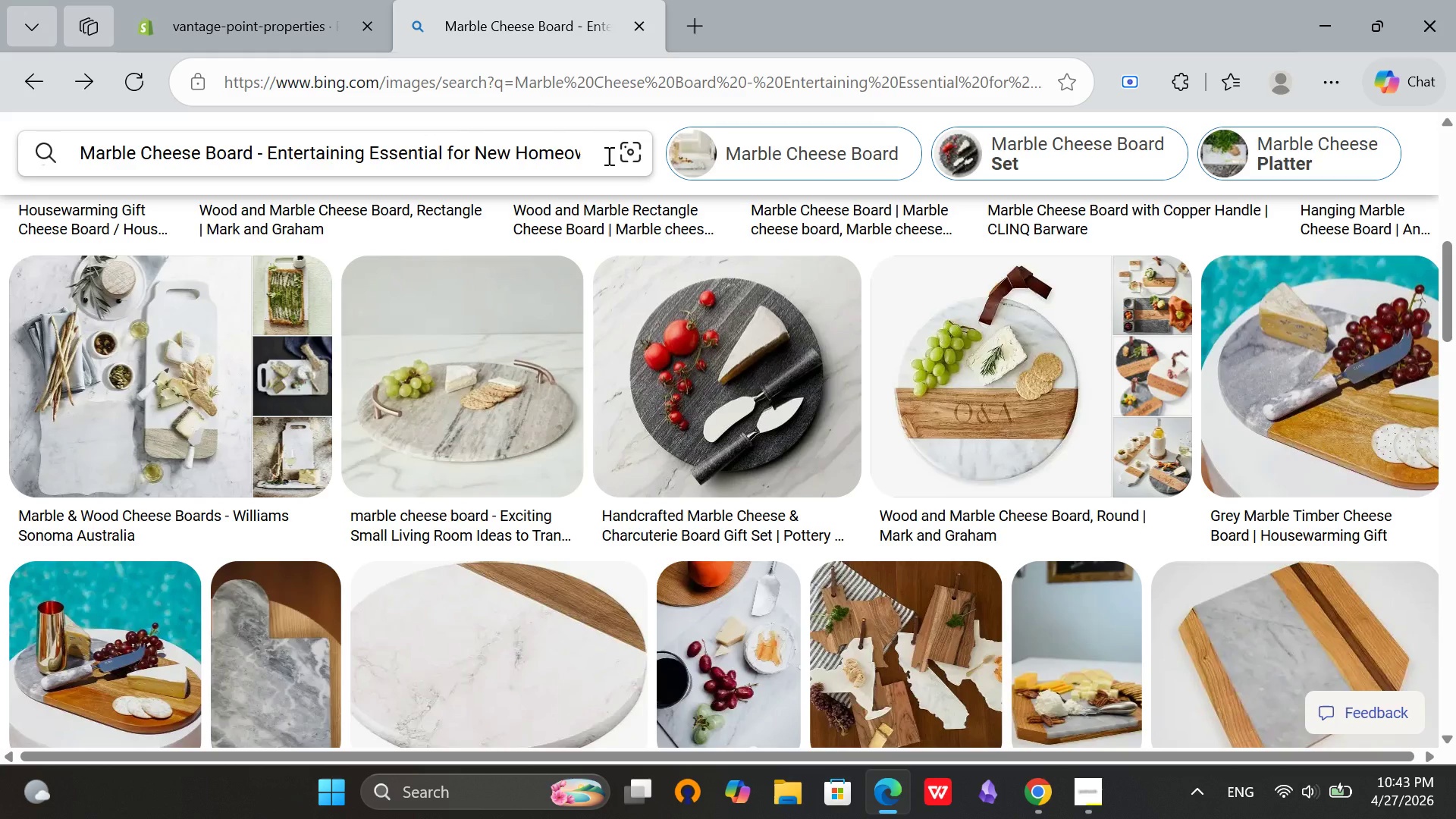 
key(Control+A)
 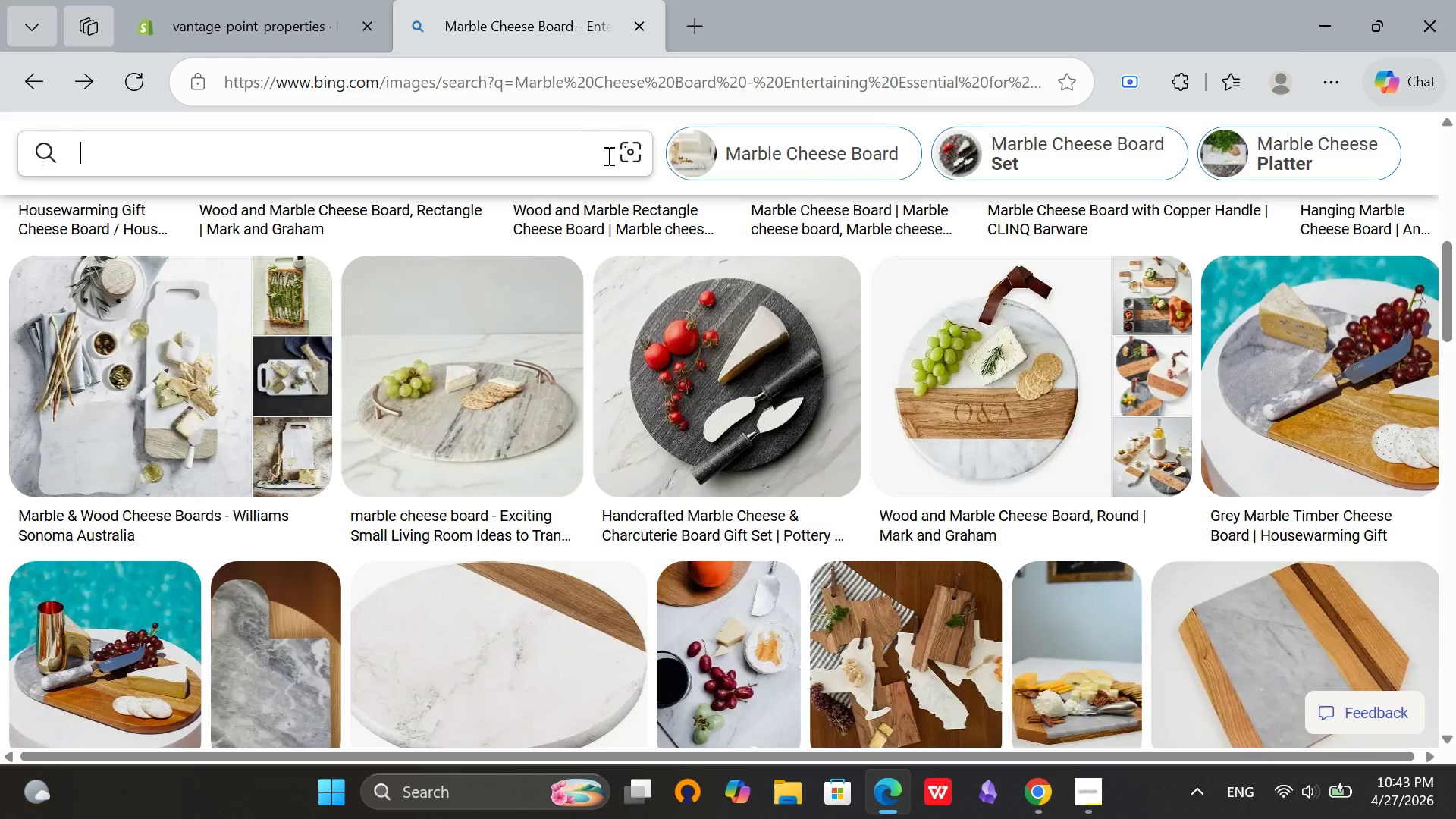 
key(Backspace)
 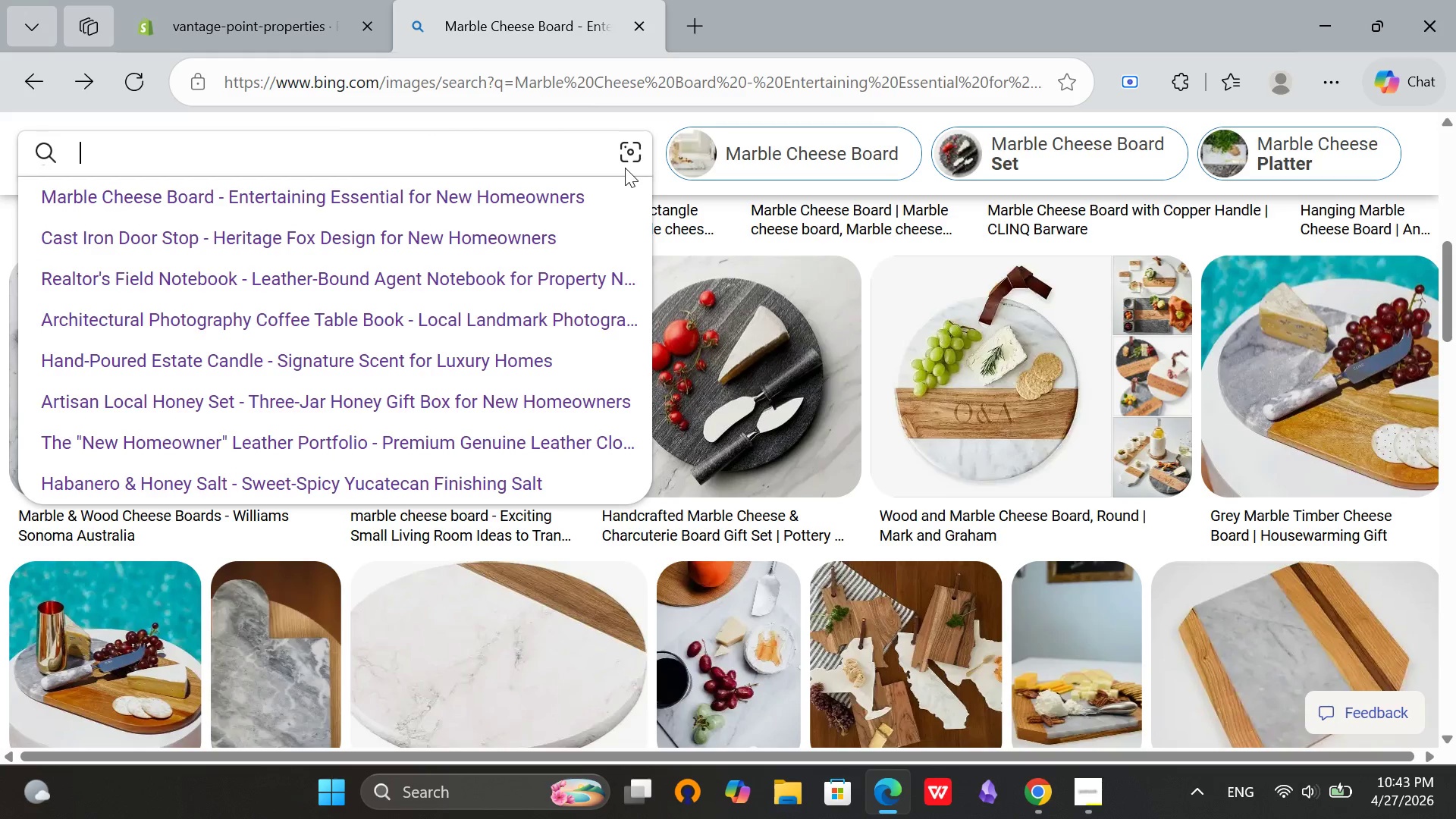 
key(Control+V)
 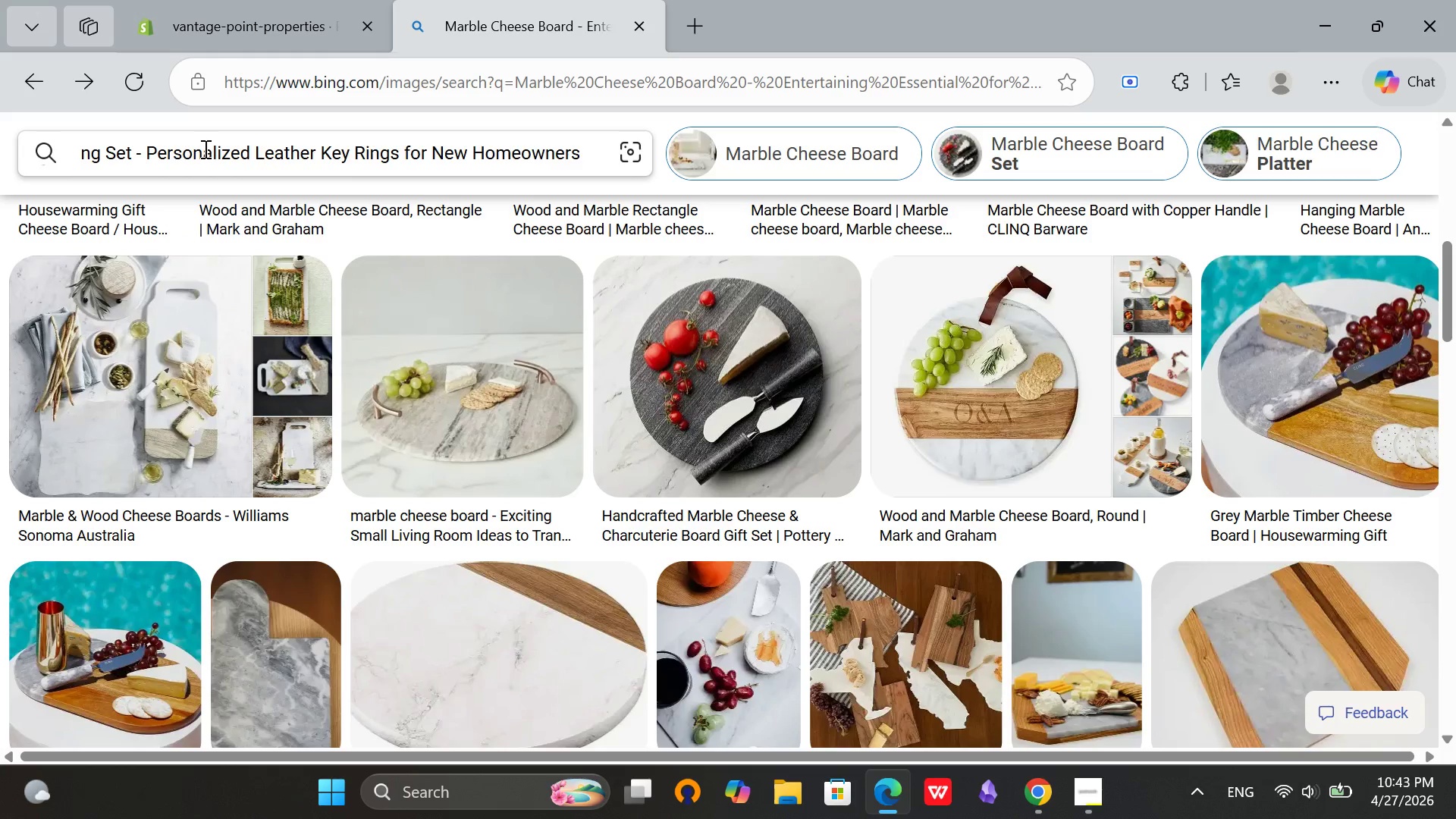 
key(Enter)
 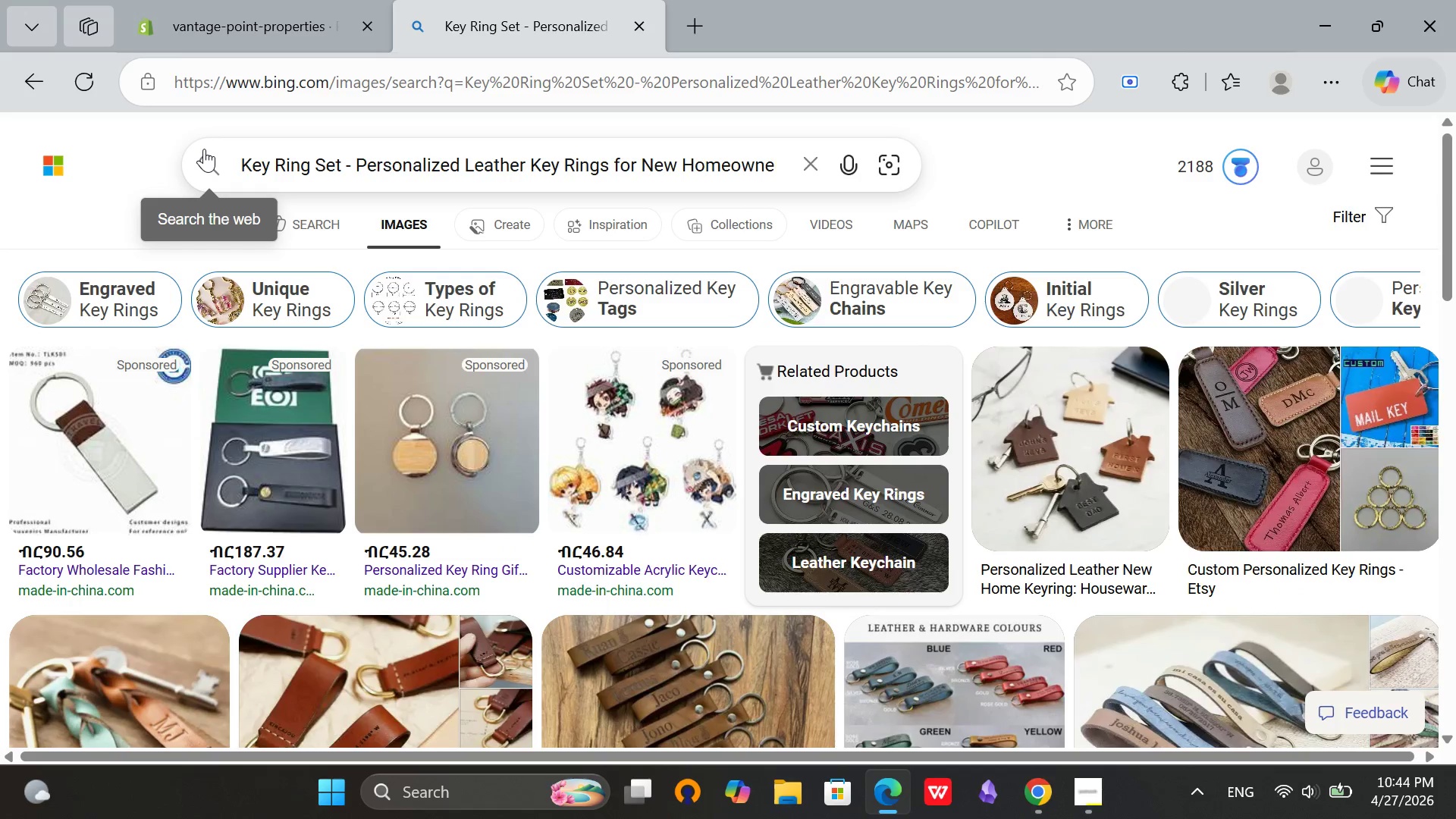 
scroll: coordinate [539, 372], scroll_direction: up, amount: 1.0
 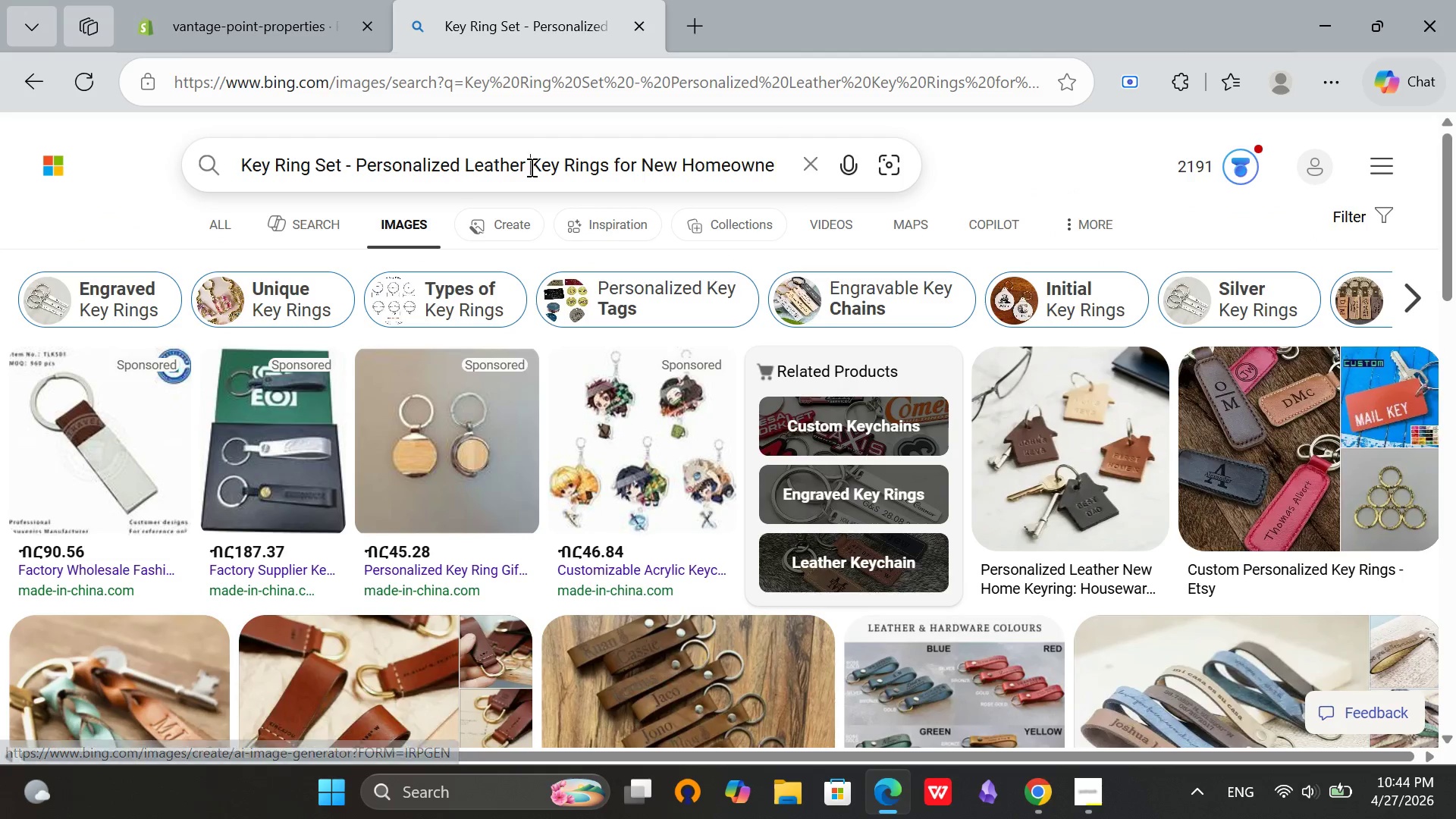 
left_click([530, 167])
 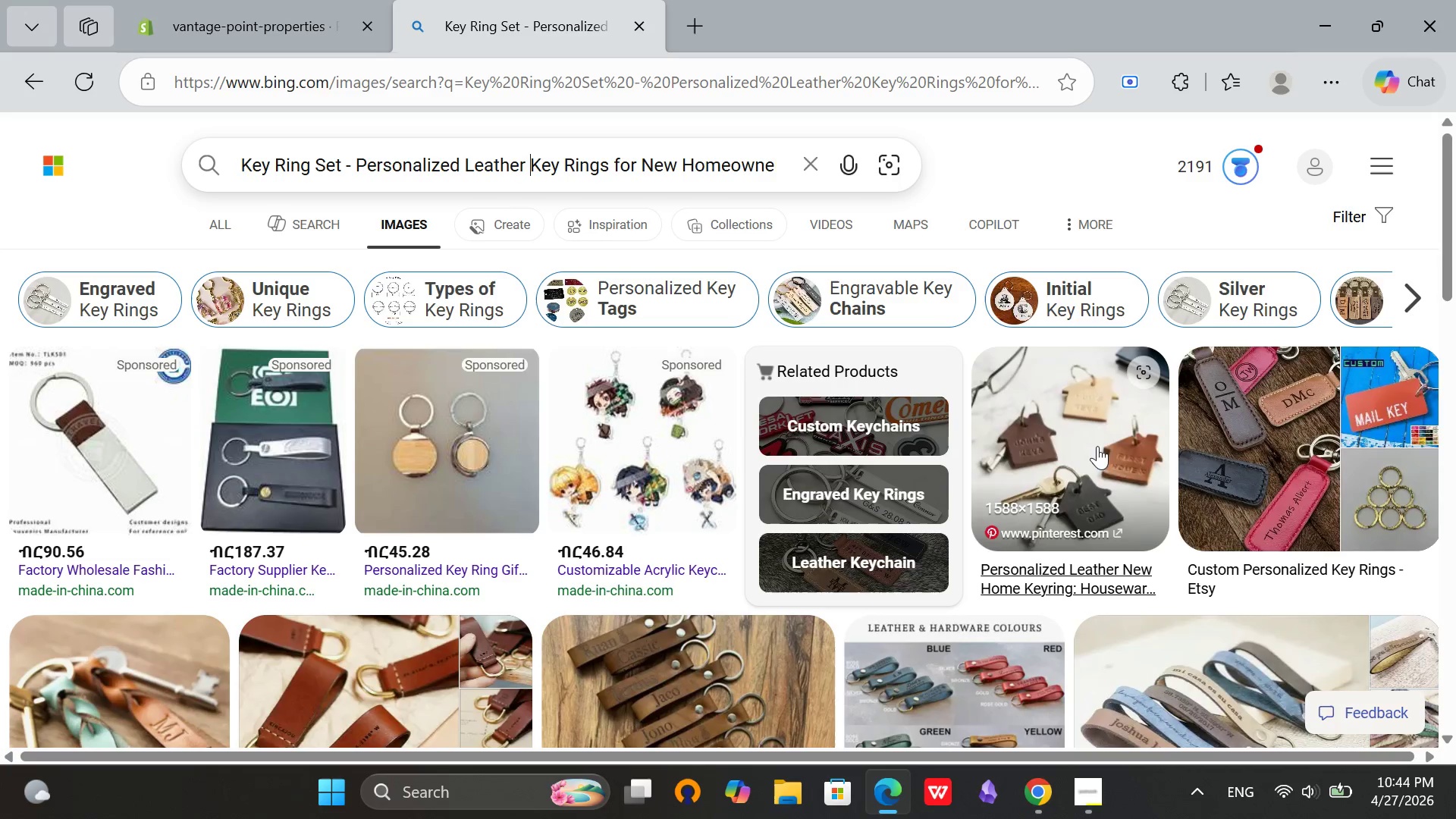 
left_click([1100, 437])
 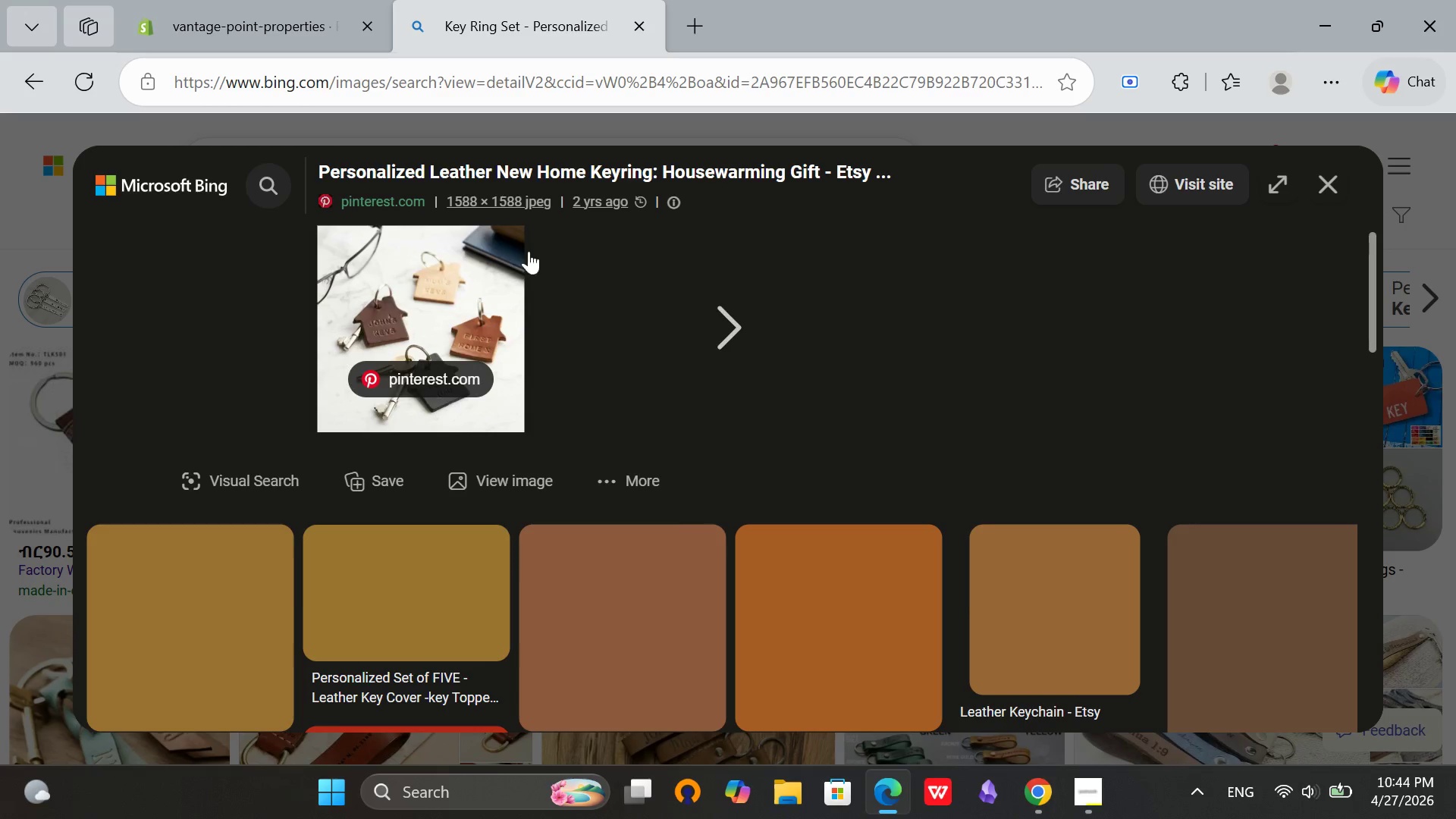 
scroll: coordinate [441, 253], scroll_direction: up, amount: 1.0
 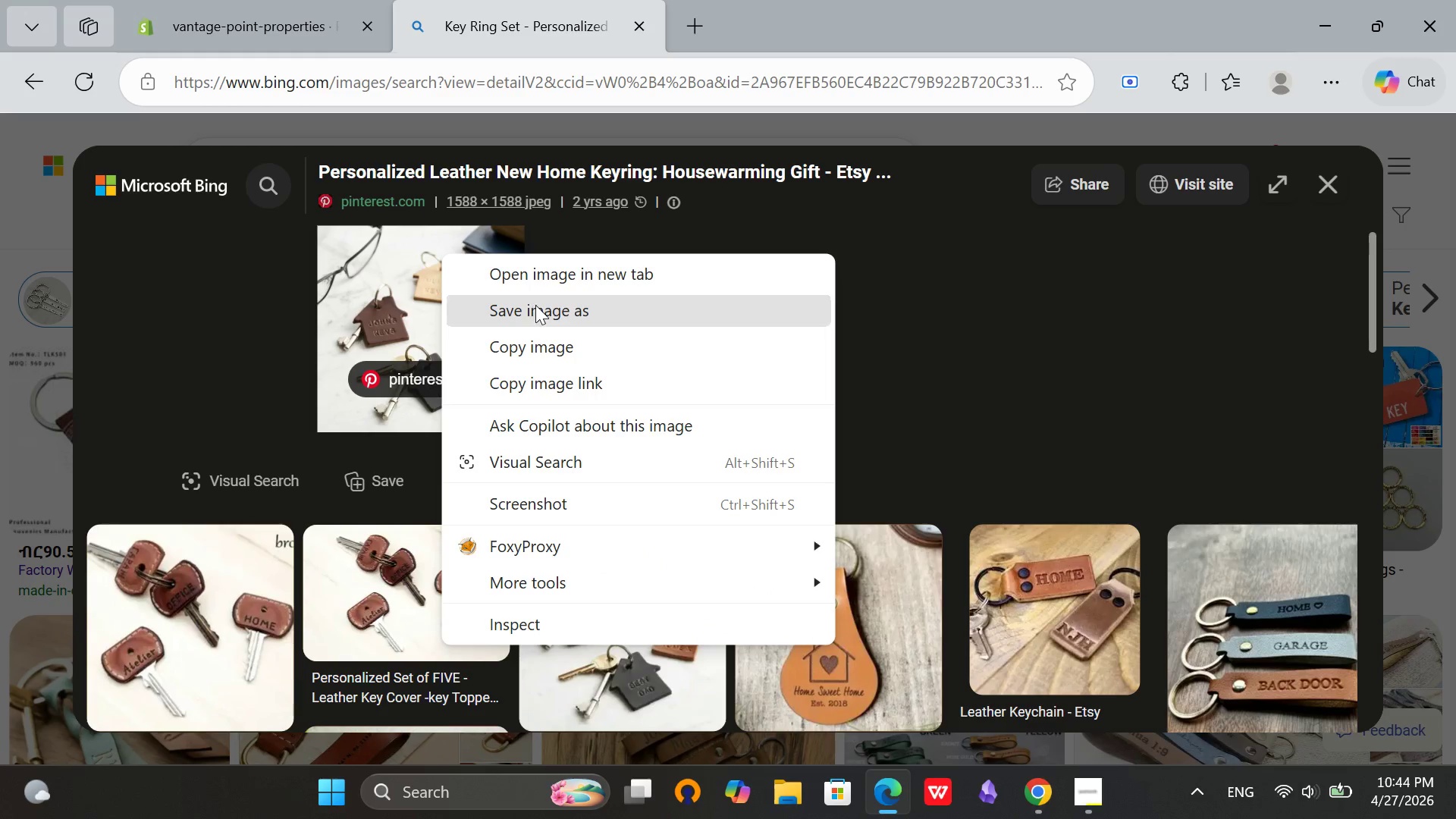 
left_click([535, 305])
 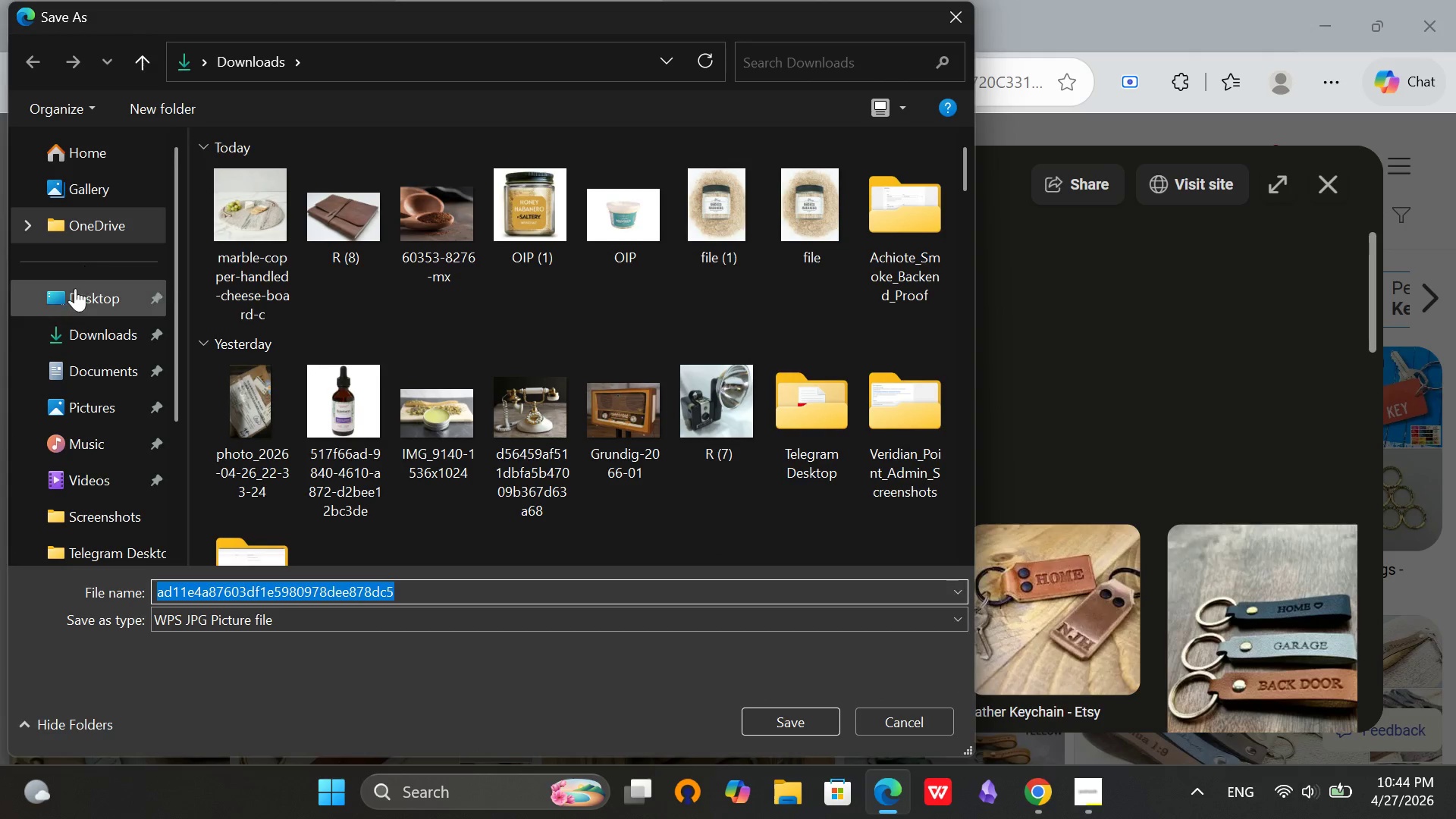 
left_click([64, 344])
 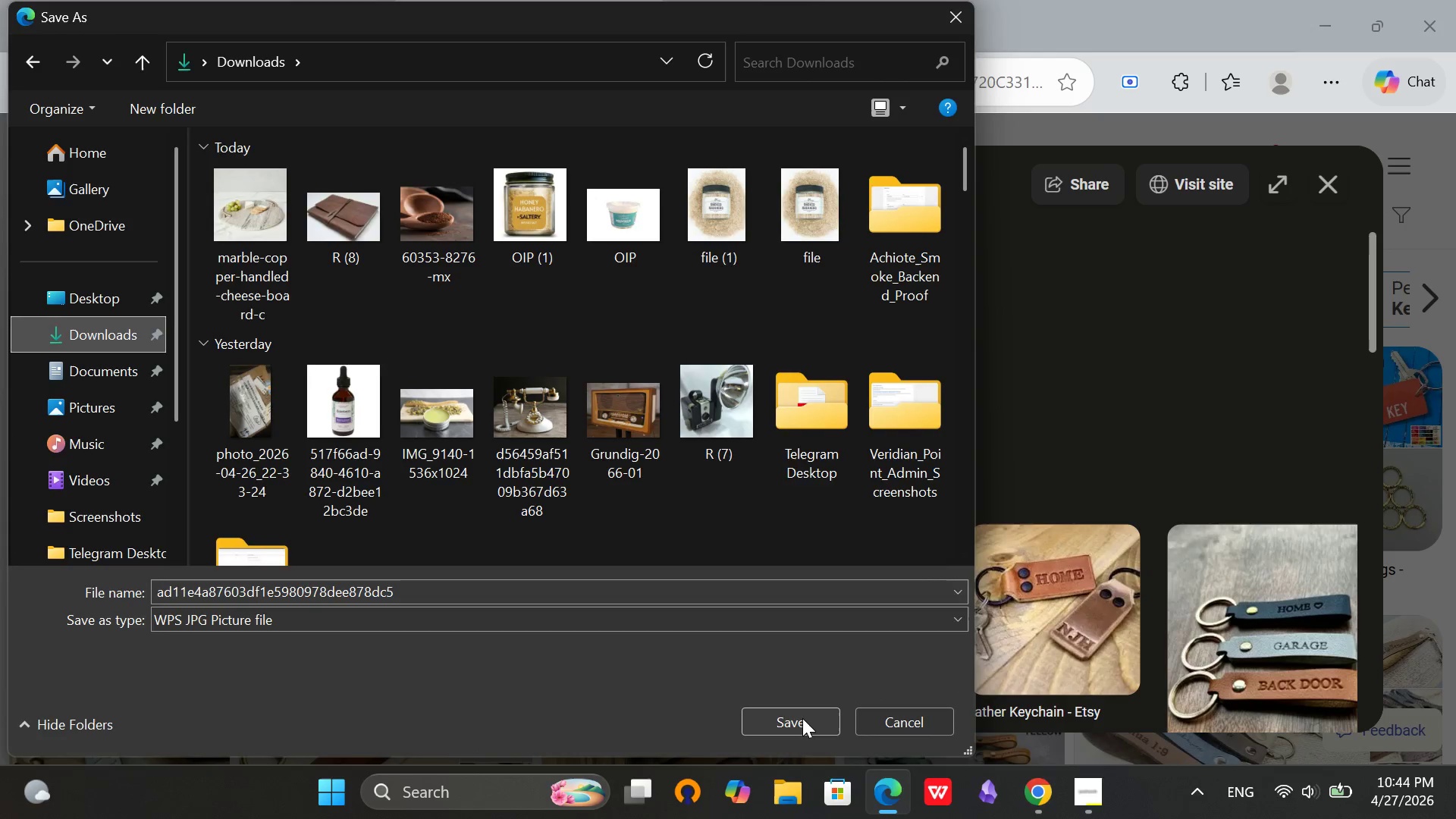 
left_click([802, 718])
 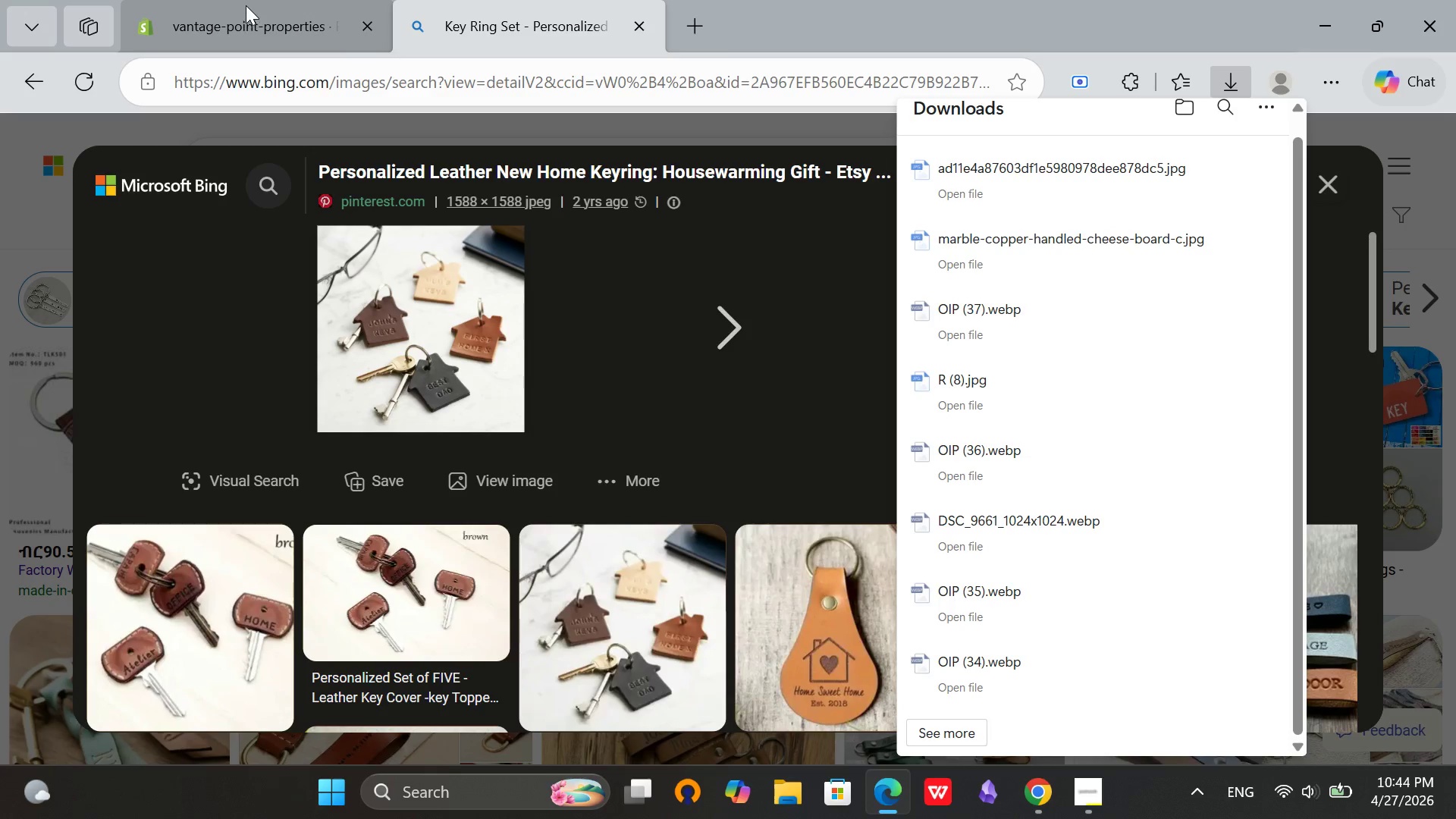 
left_click([247, 0])
 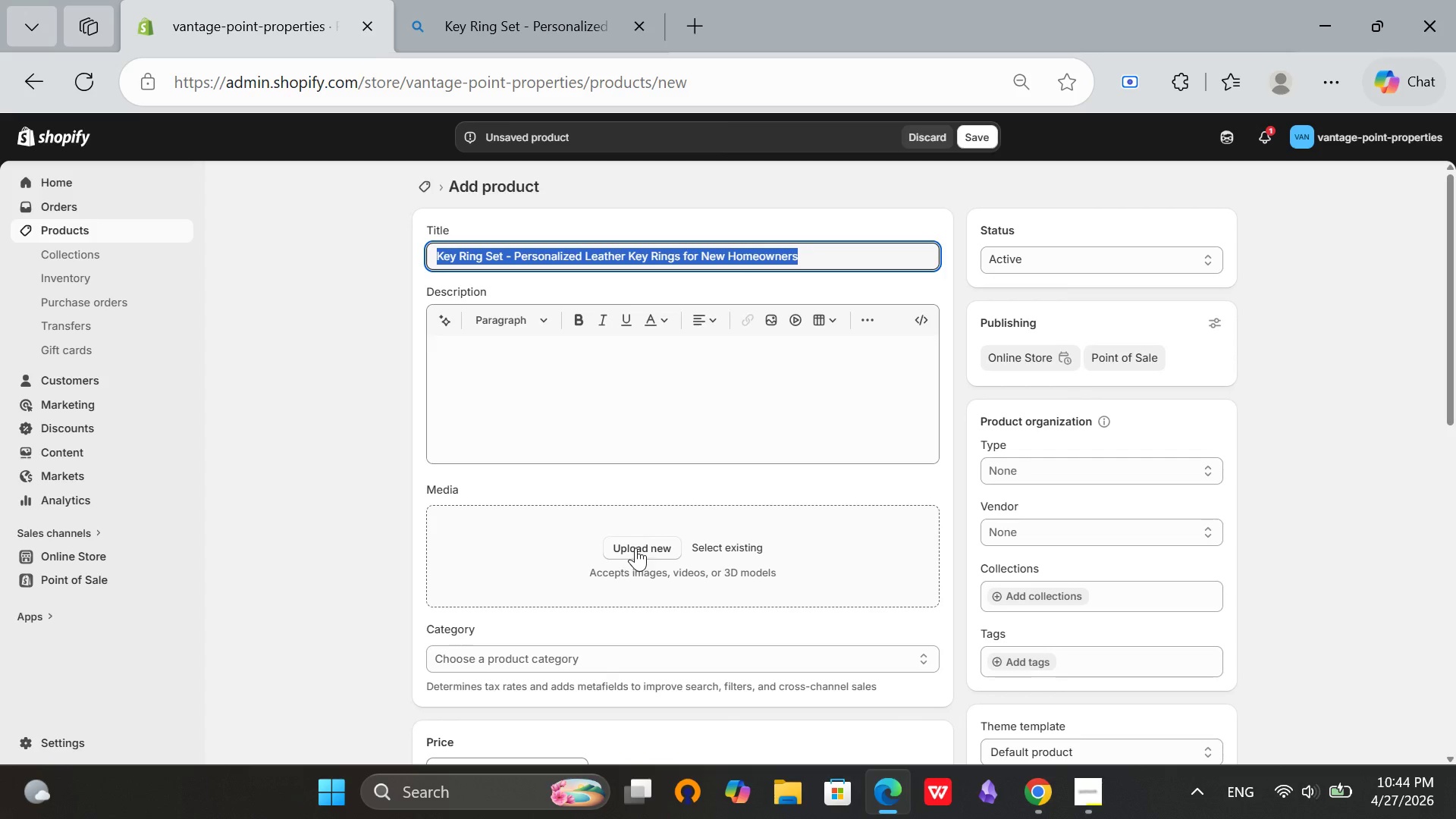 
left_click([635, 548])
 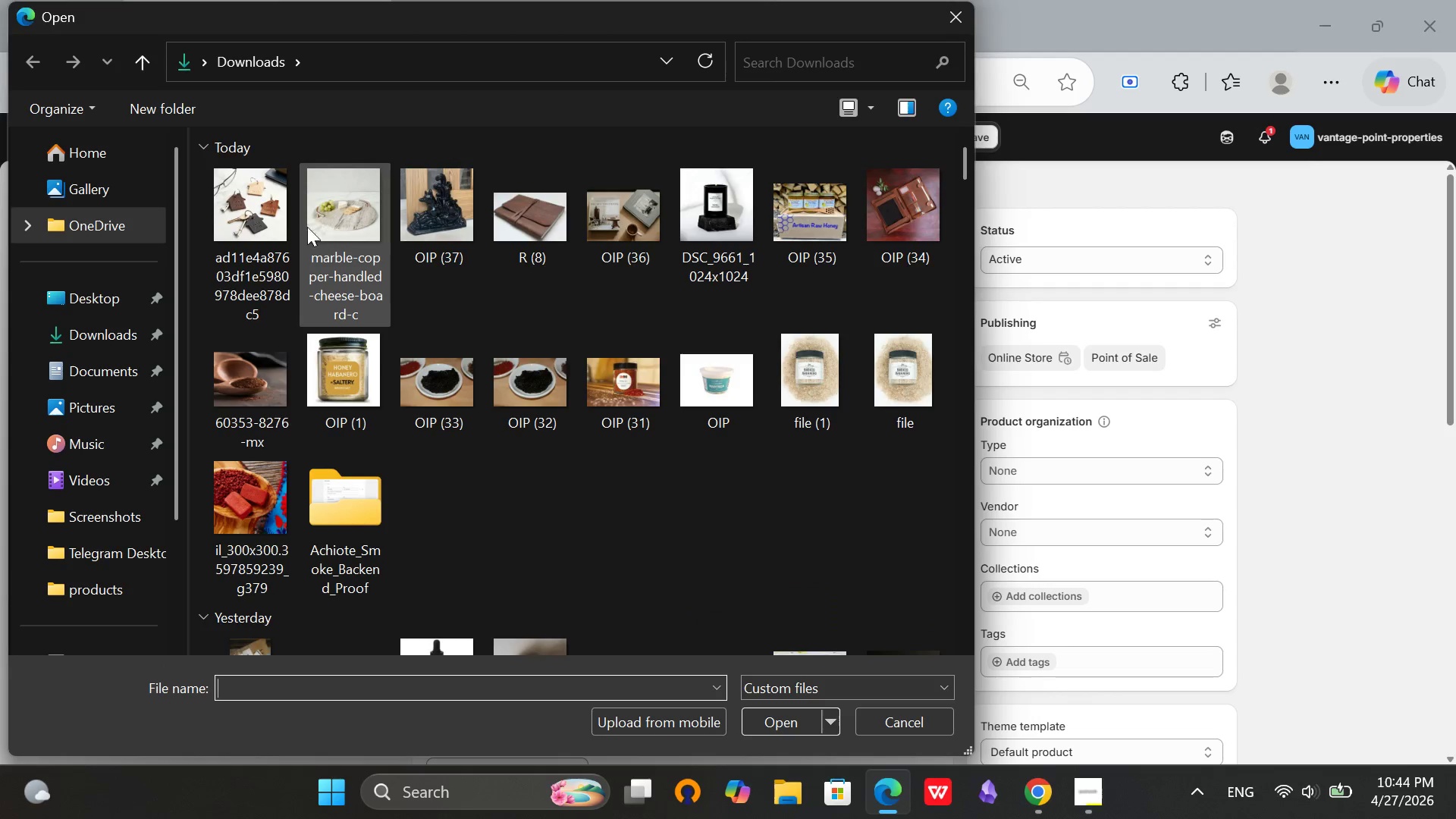 
left_click([287, 219])
 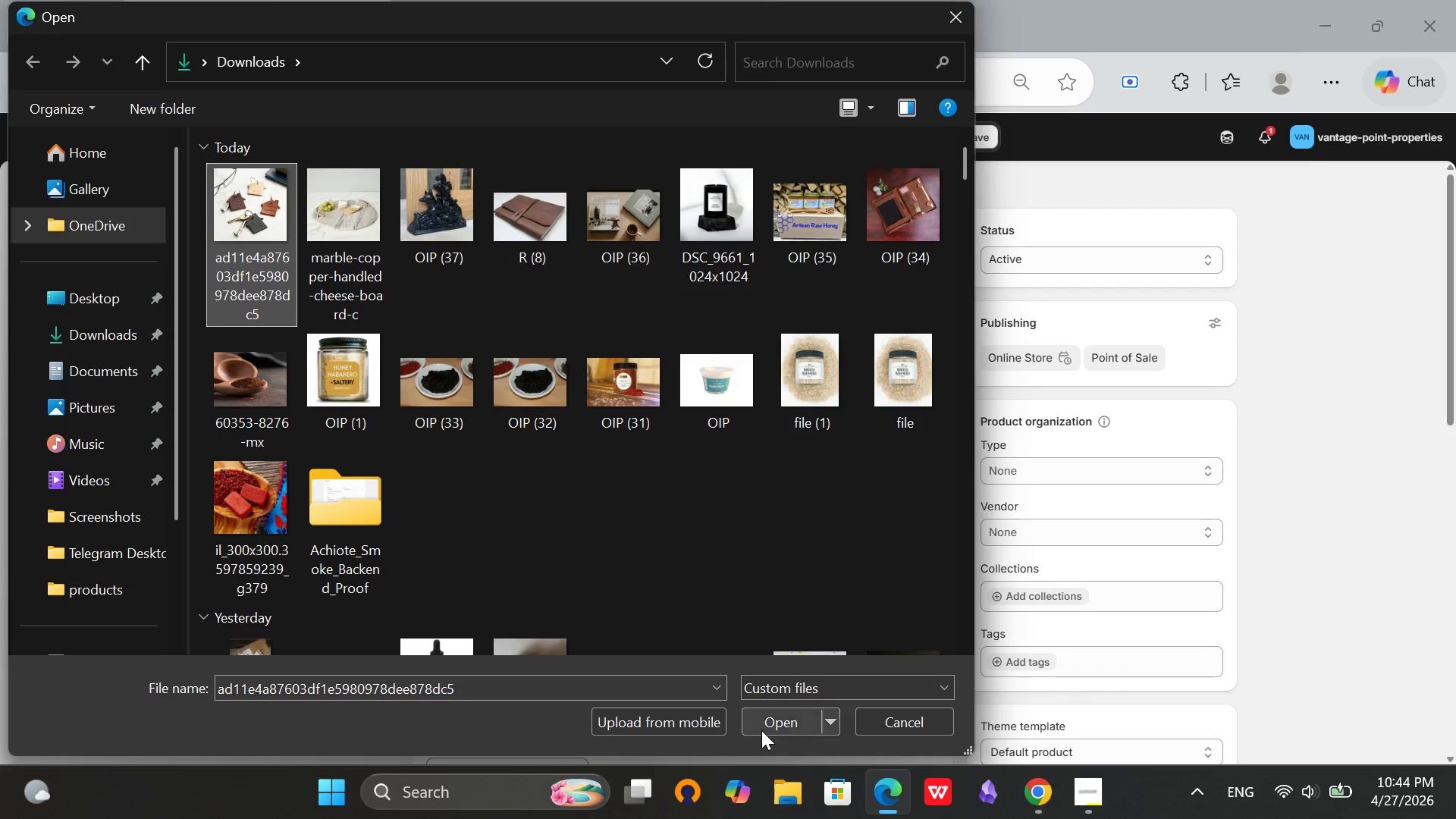 
left_click([761, 730])
 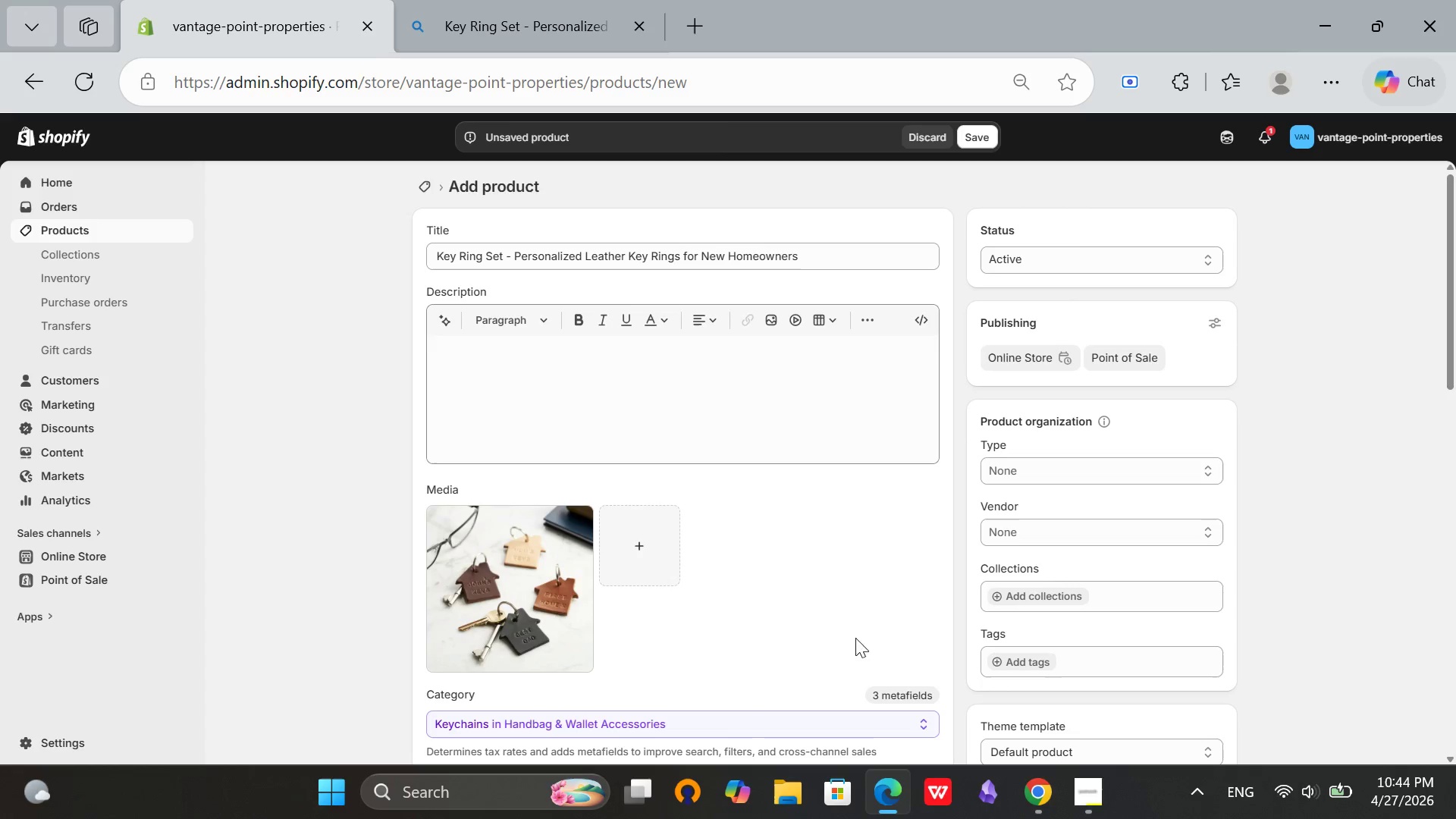 
wait(29.38)
 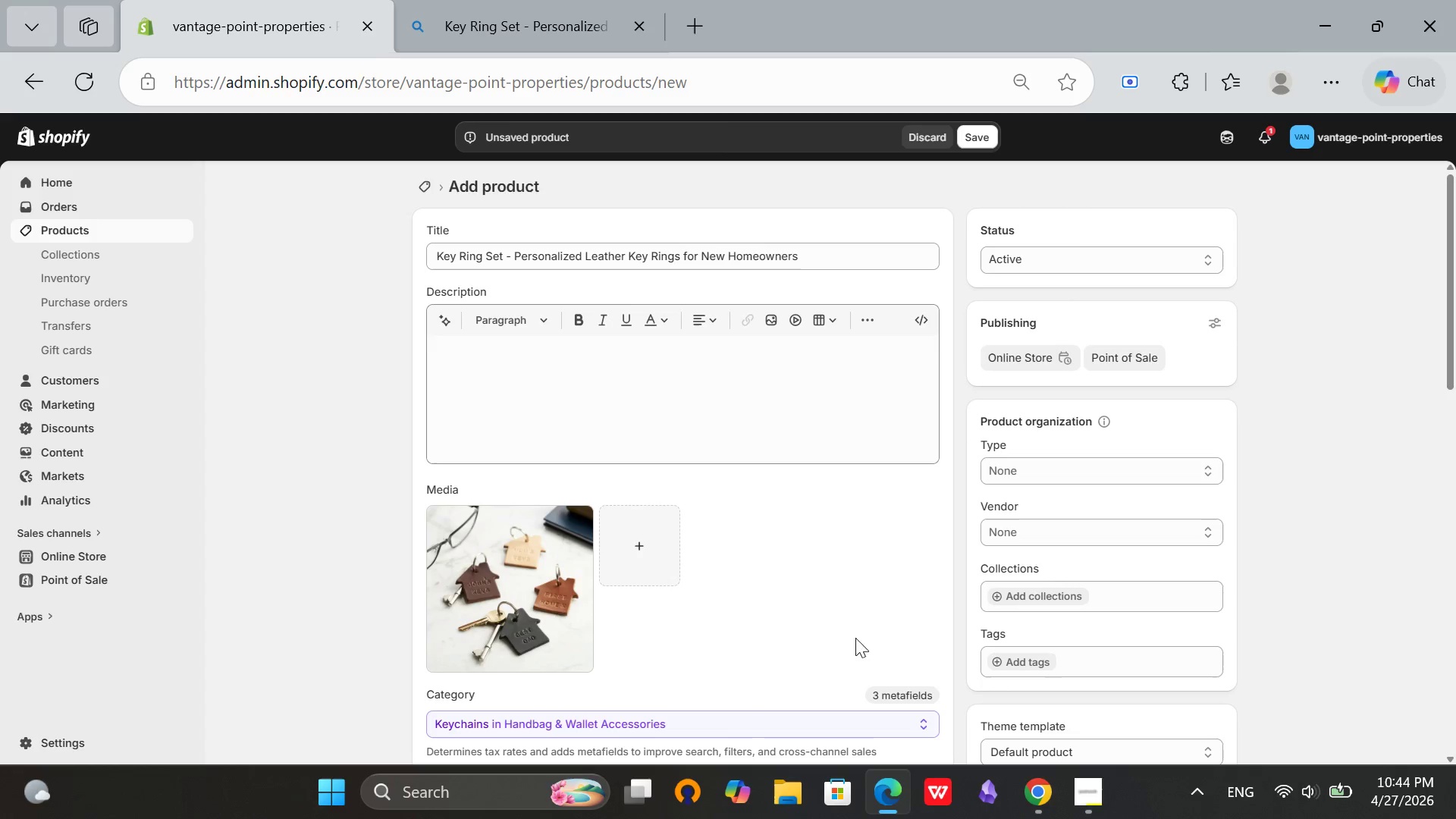 
scroll: coordinate [923, 311], scroll_direction: down, amount: 4.0
 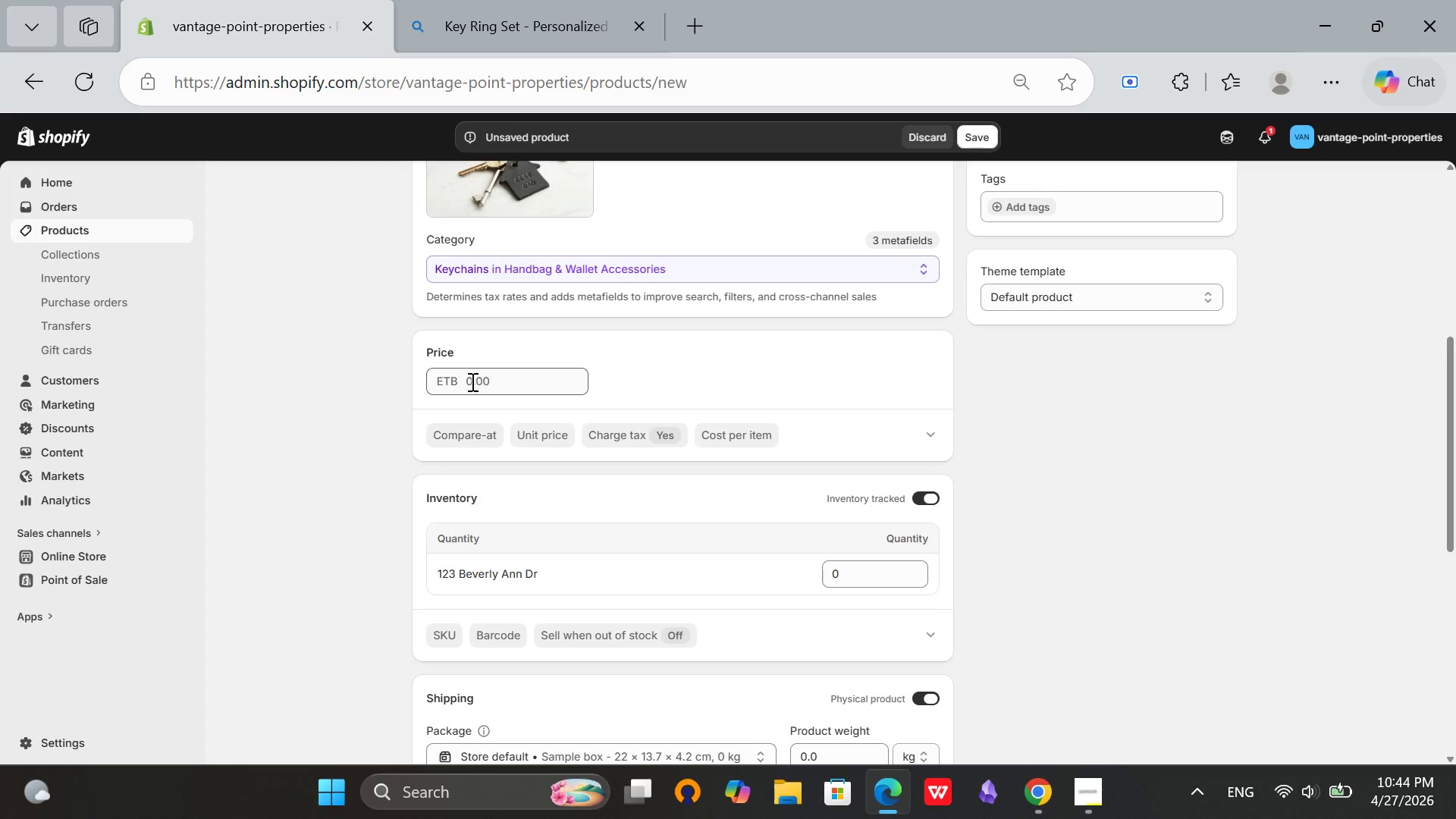 
left_click([470, 381])
 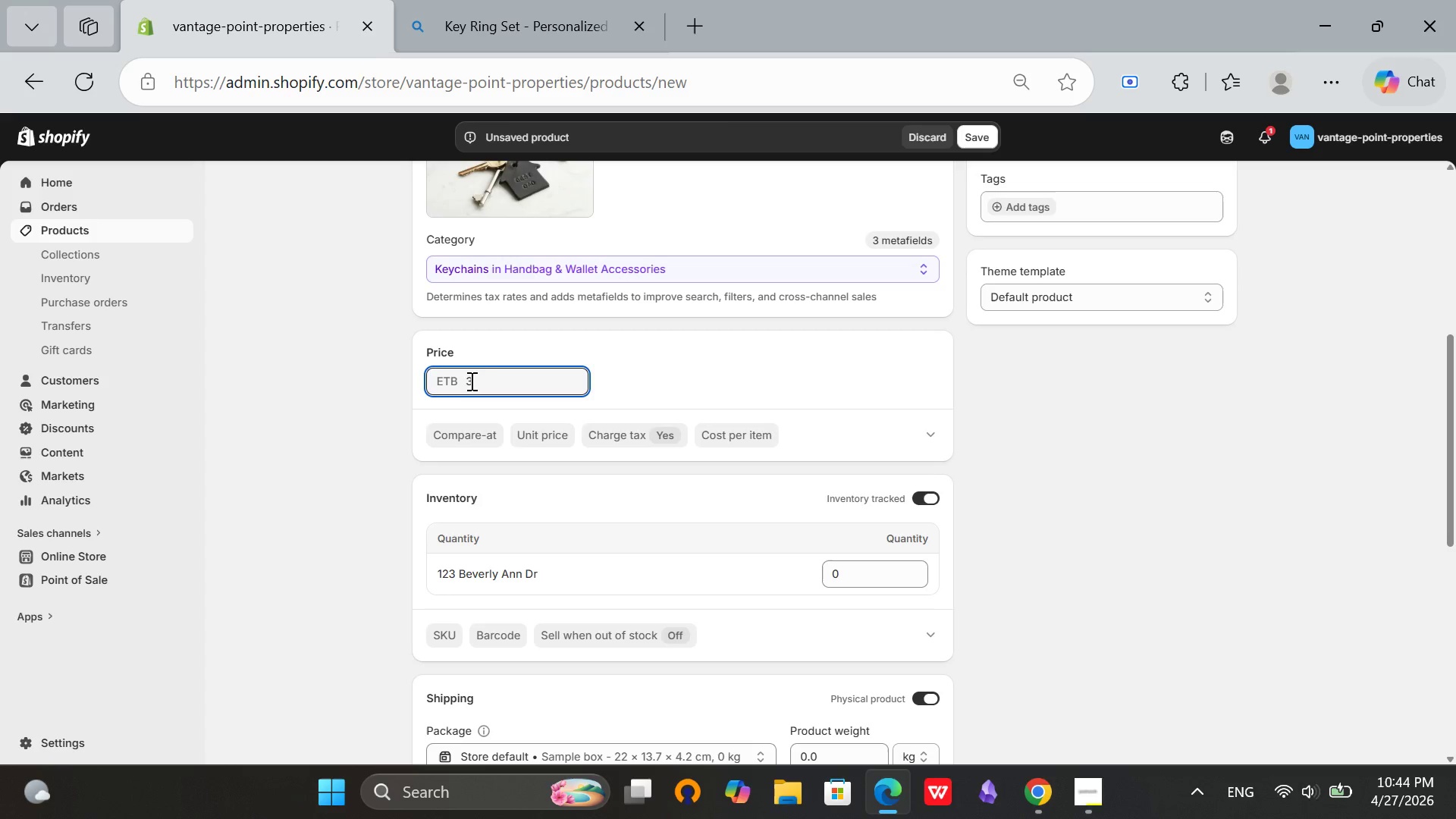 
type(35)
 